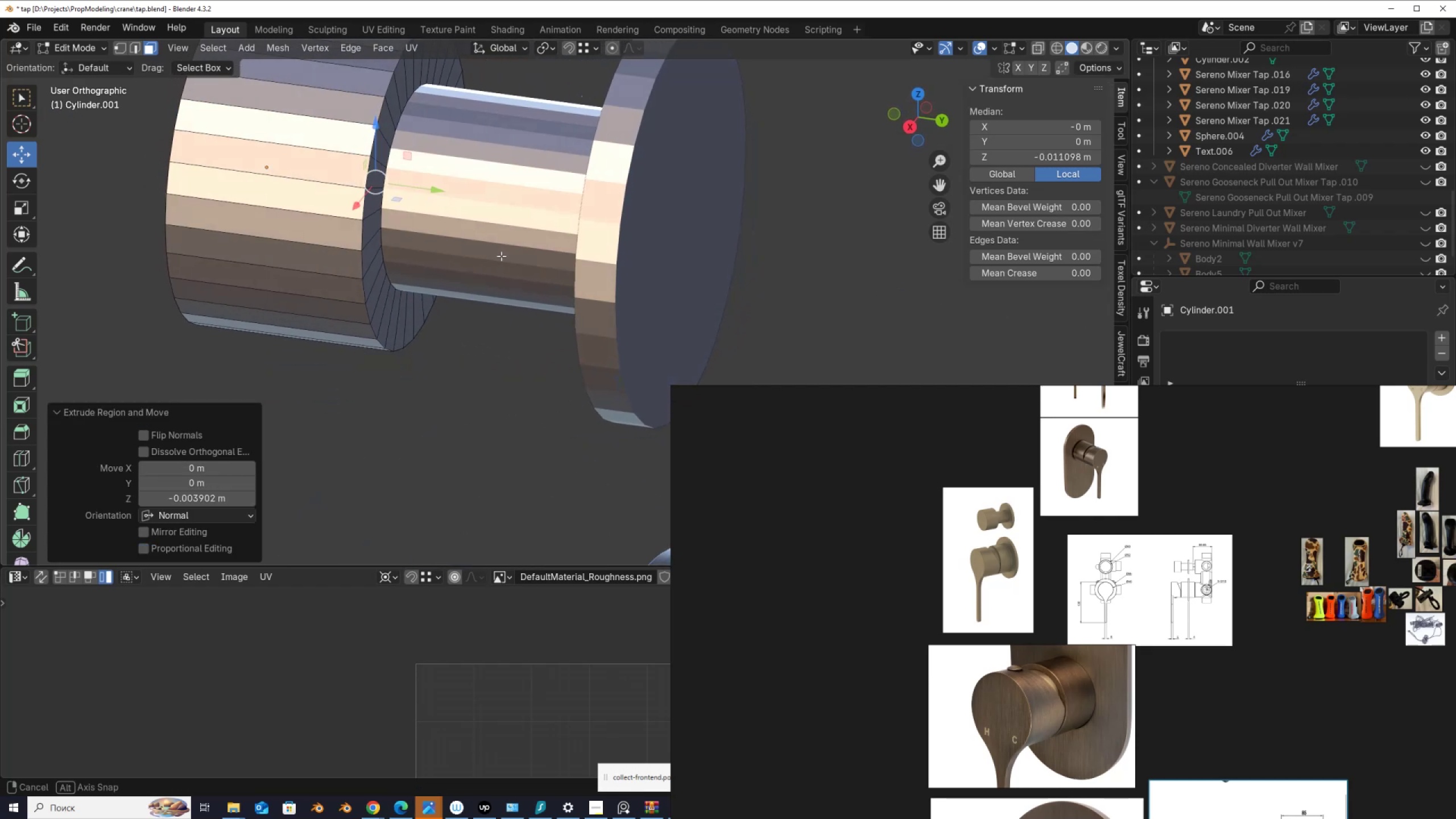 
key(Alt+Z)
 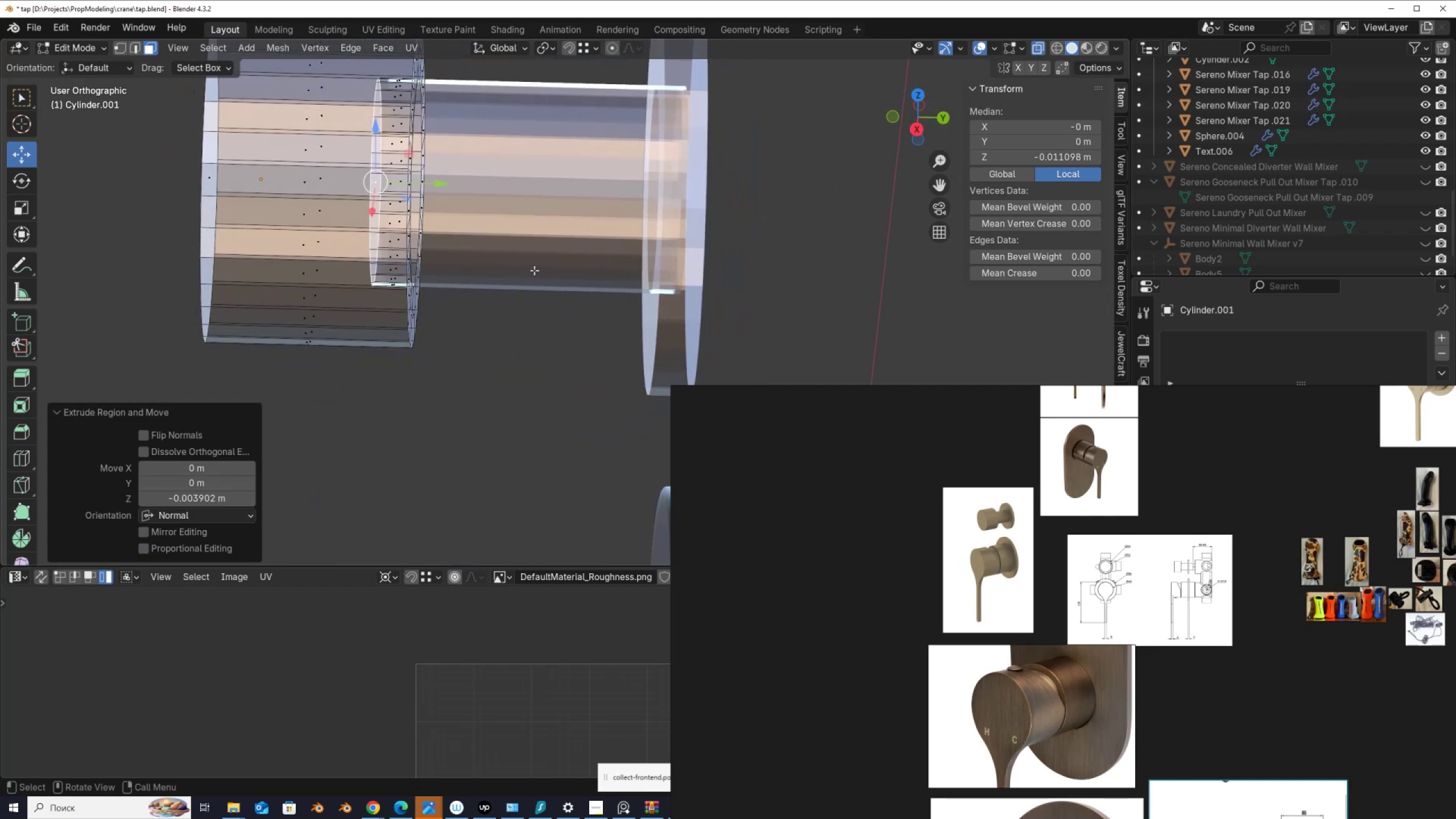 
key(X)
 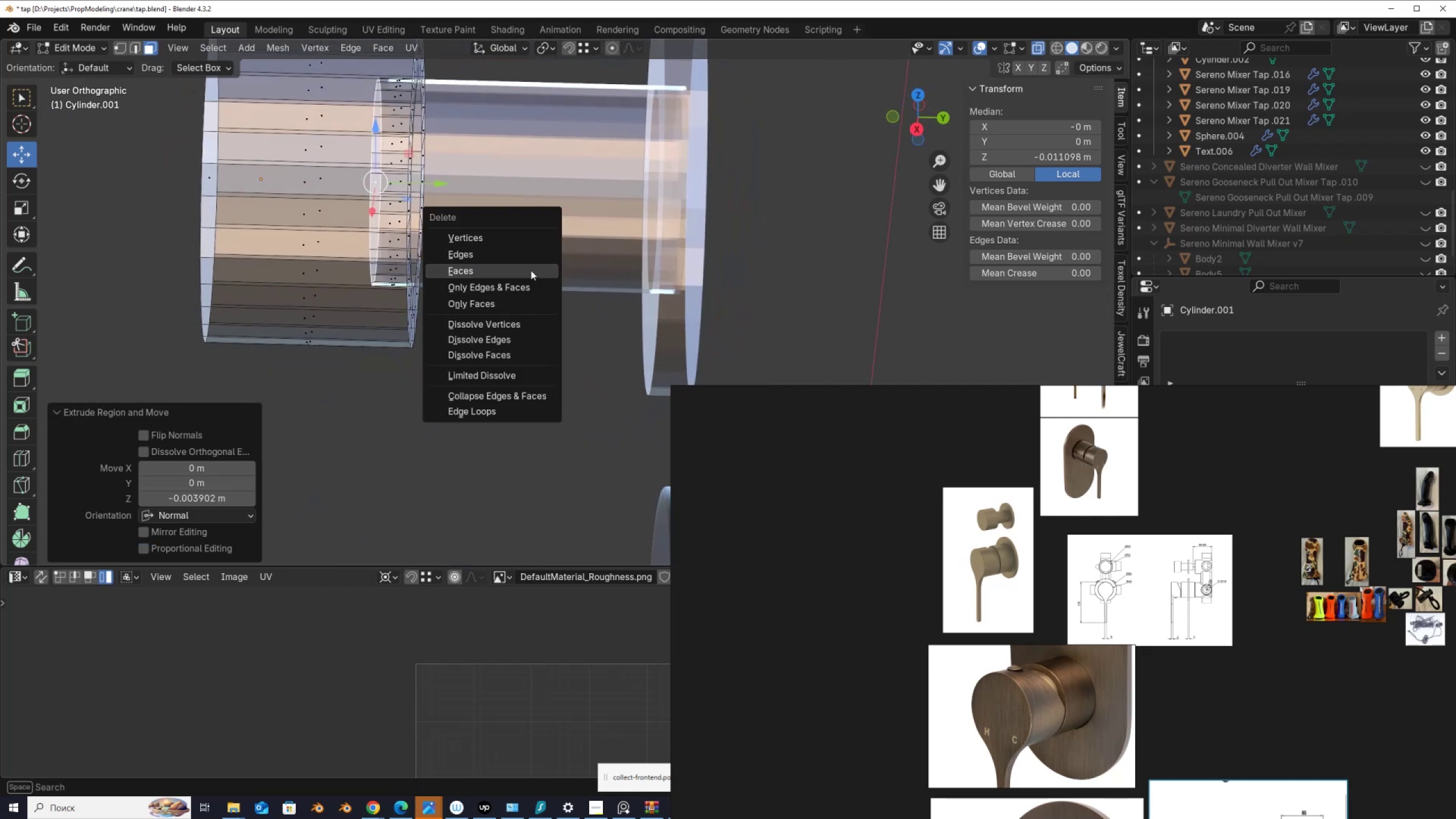 
left_click([531, 270])
 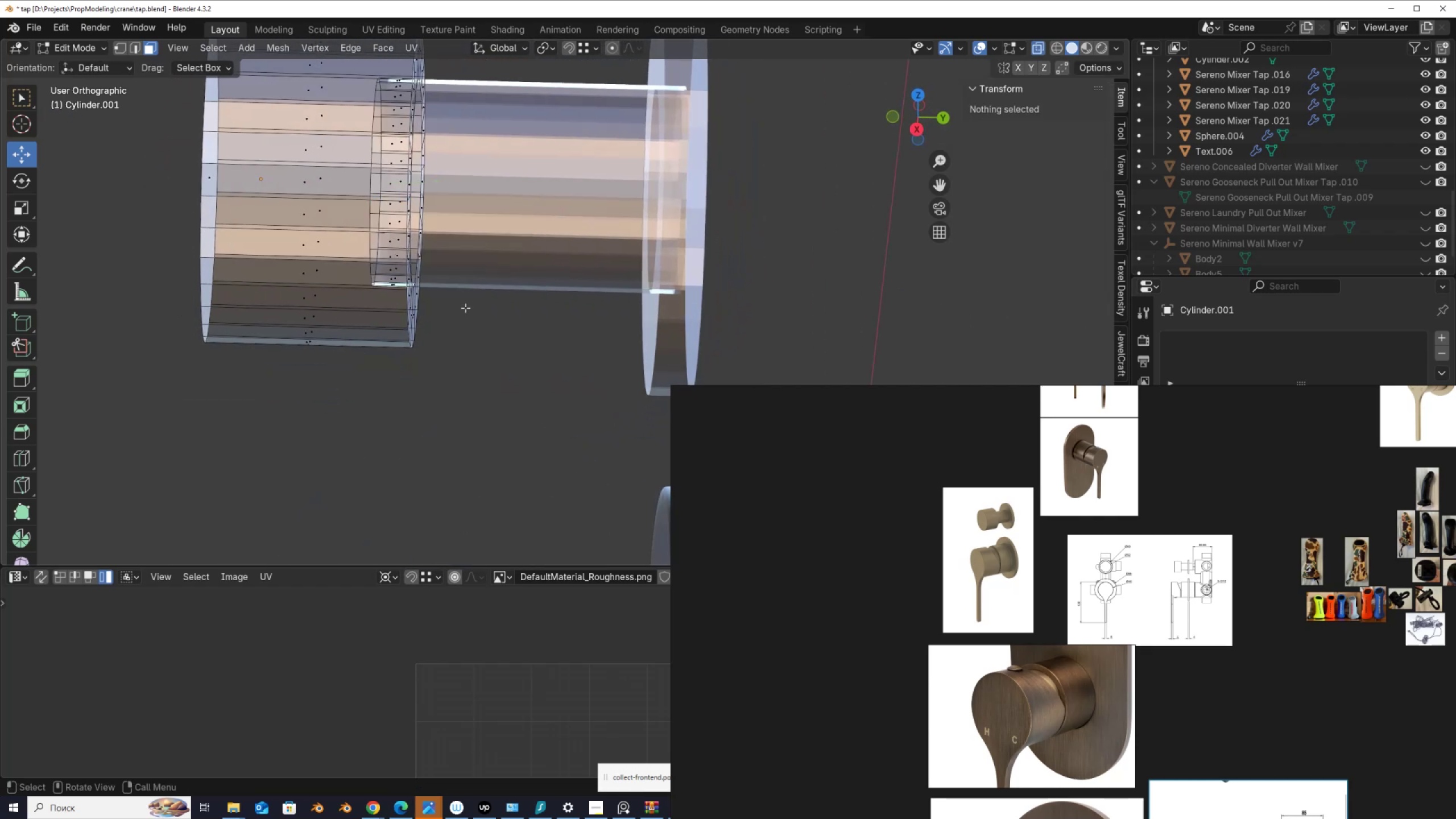 
scroll: coordinate [465, 308], scroll_direction: down, amount: 3.0
 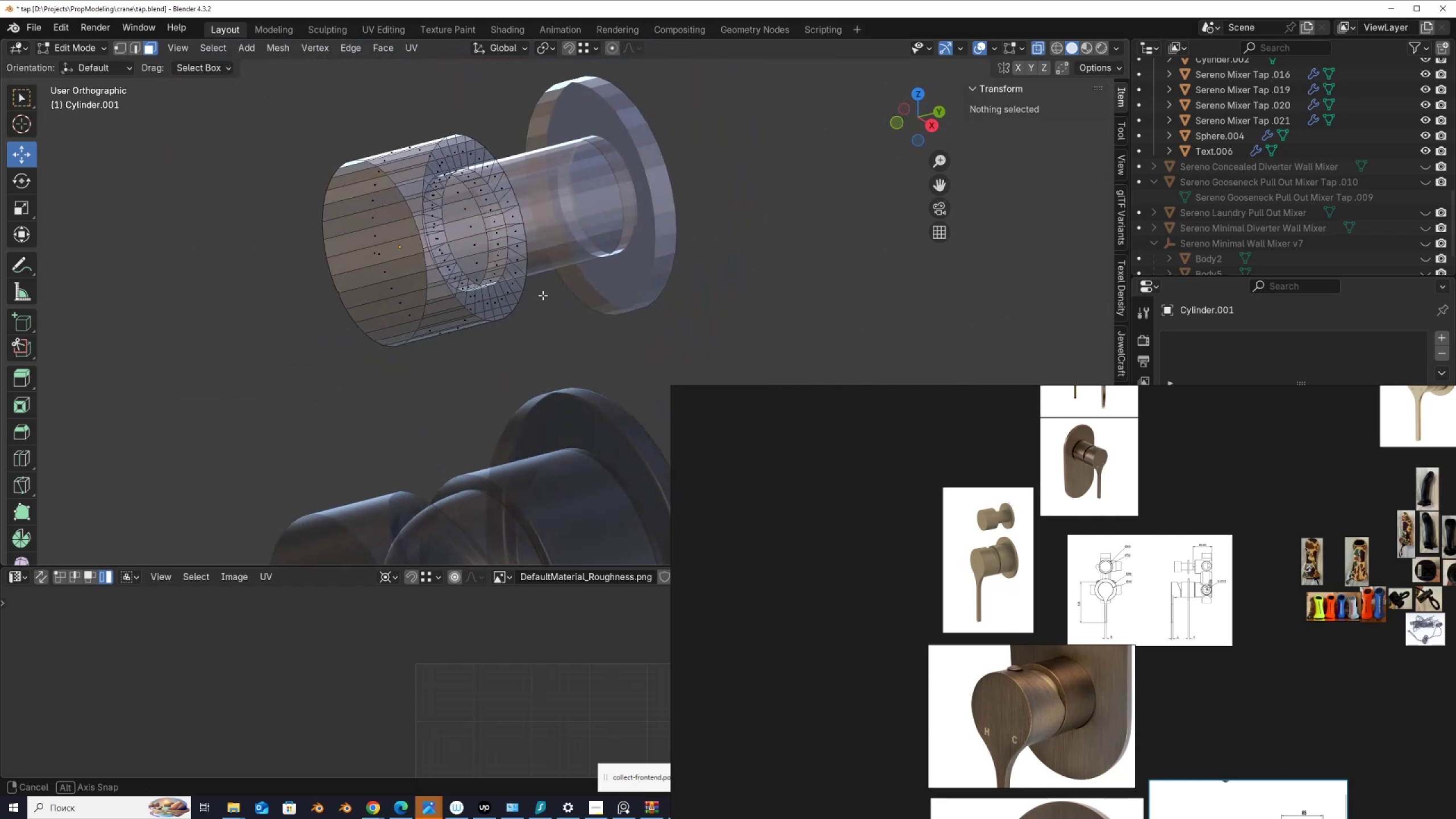 
scroll: coordinate [498, 296], scroll_direction: up, amount: 2.0
 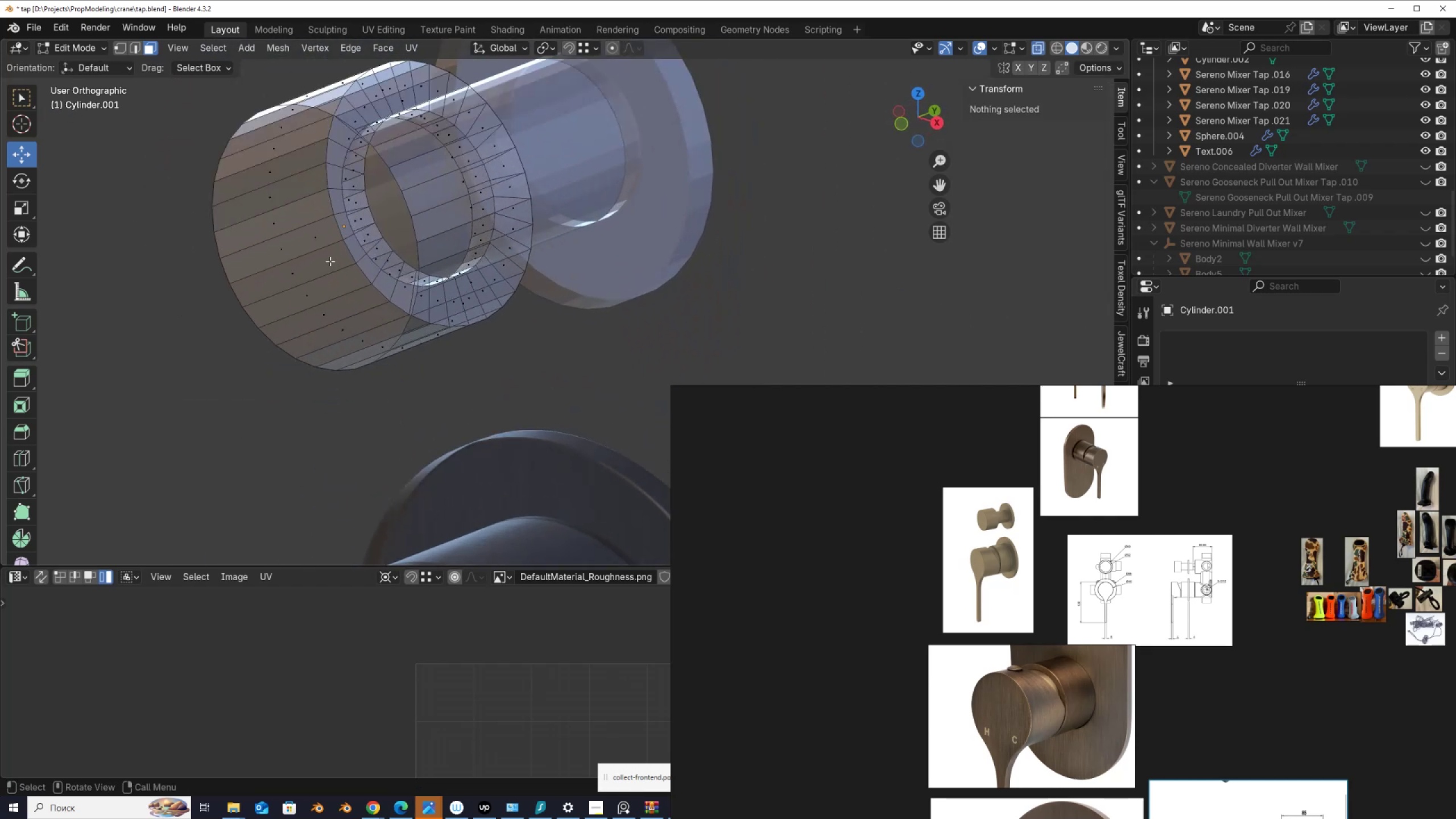 
left_click([324, 254])
 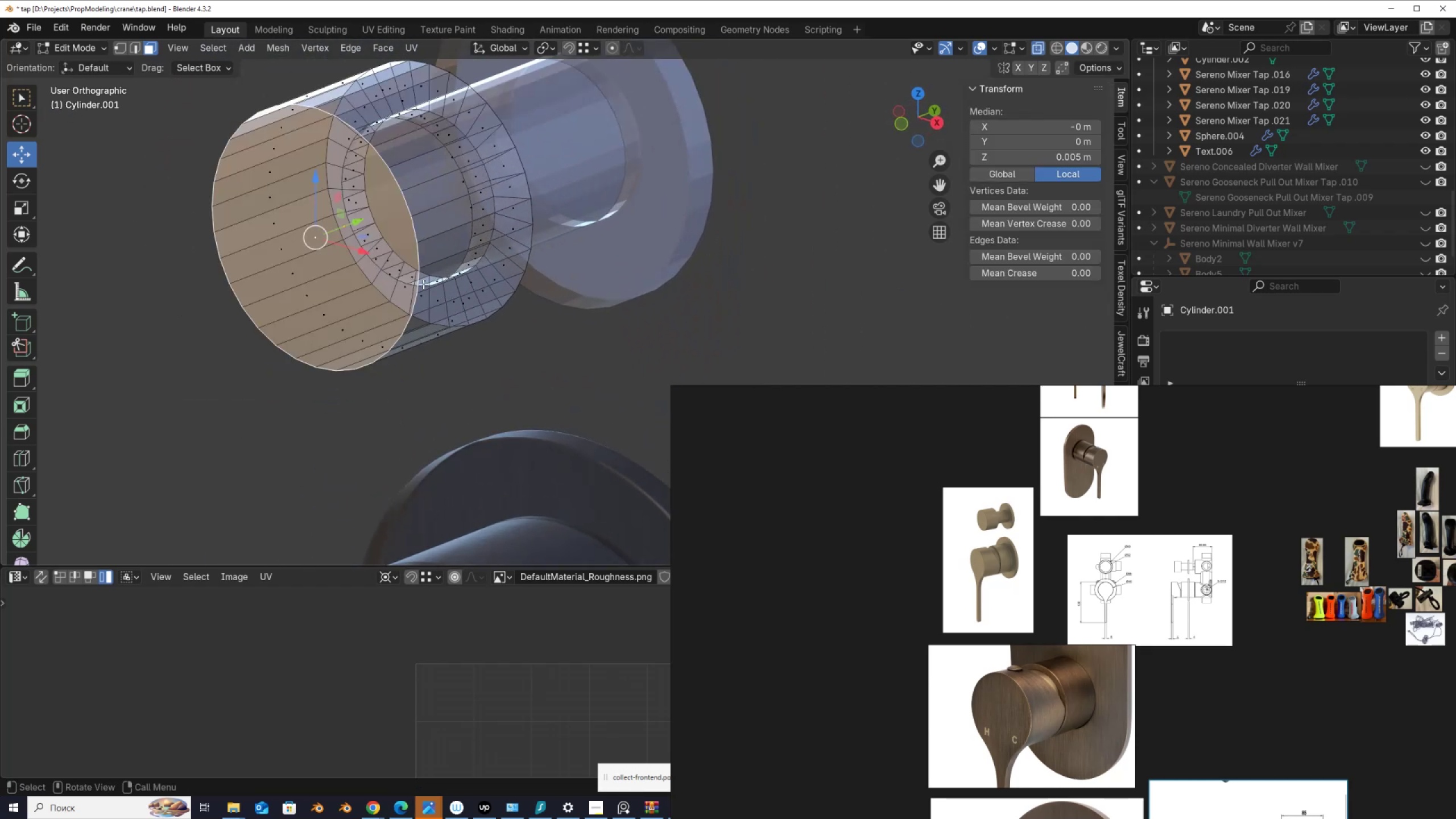 
key(Alt+Z)
 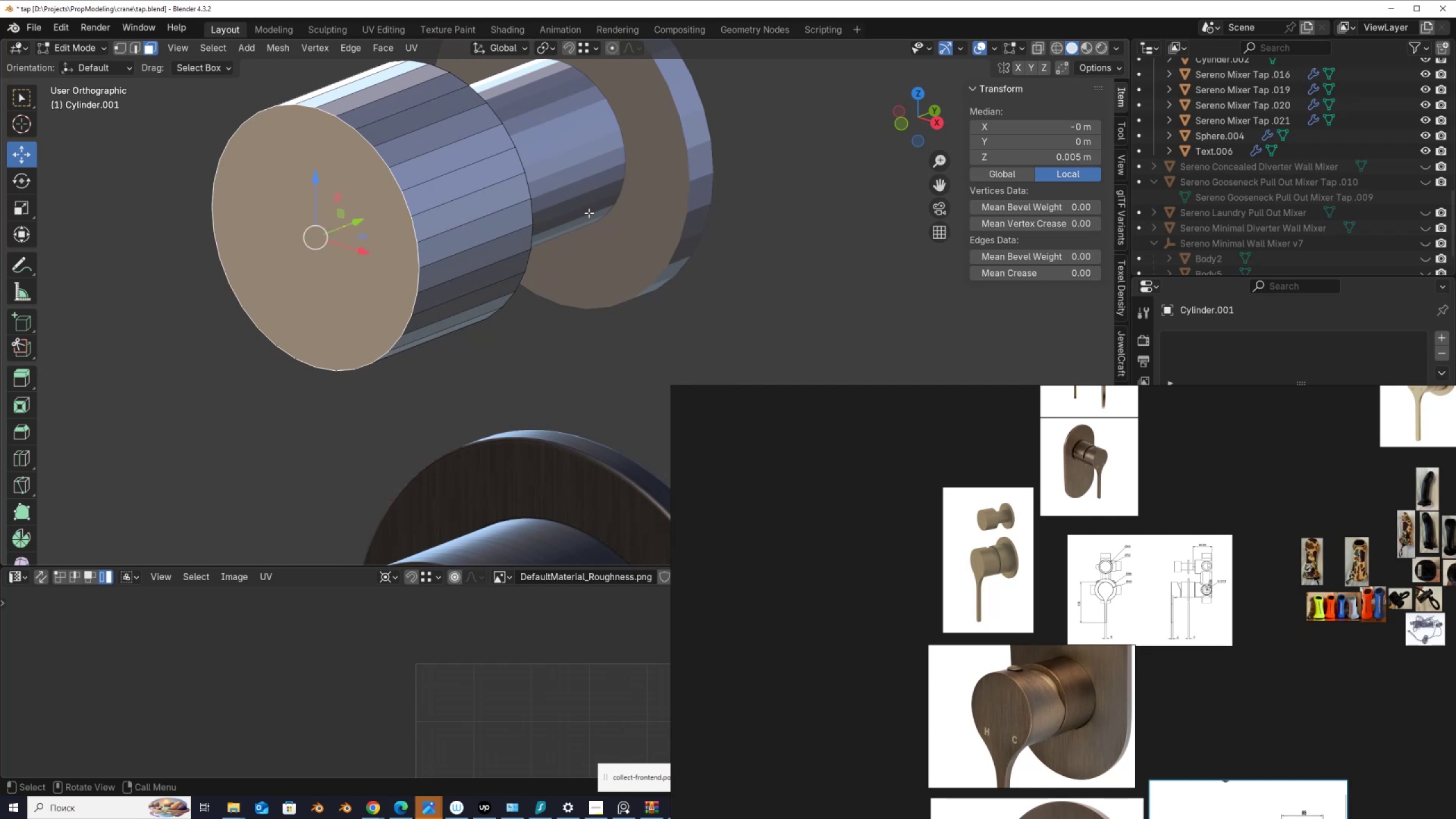 
key(I)
 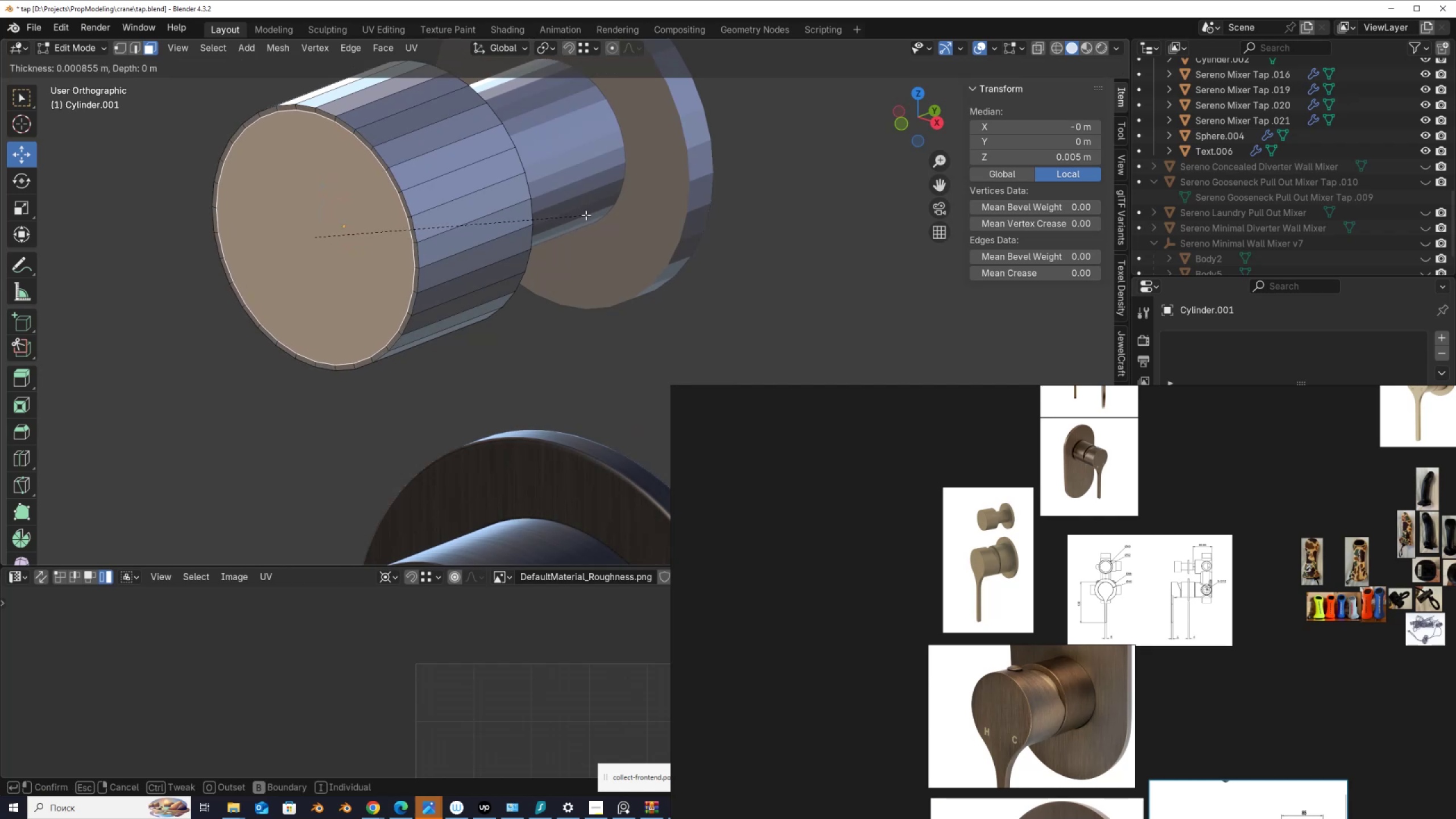 
left_click([586, 215])
 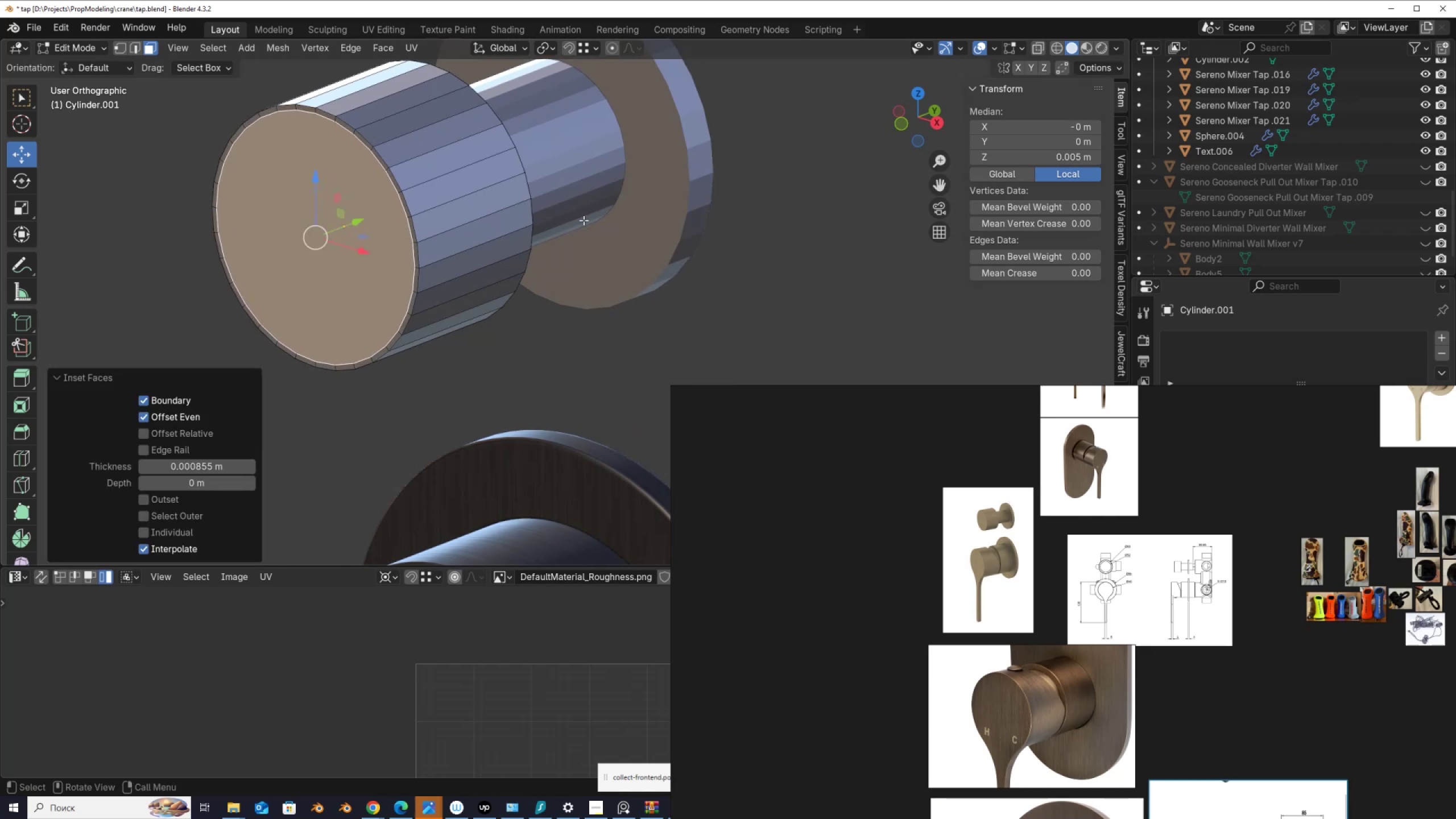 
scroll: coordinate [570, 248], scroll_direction: down, amount: 2.0
 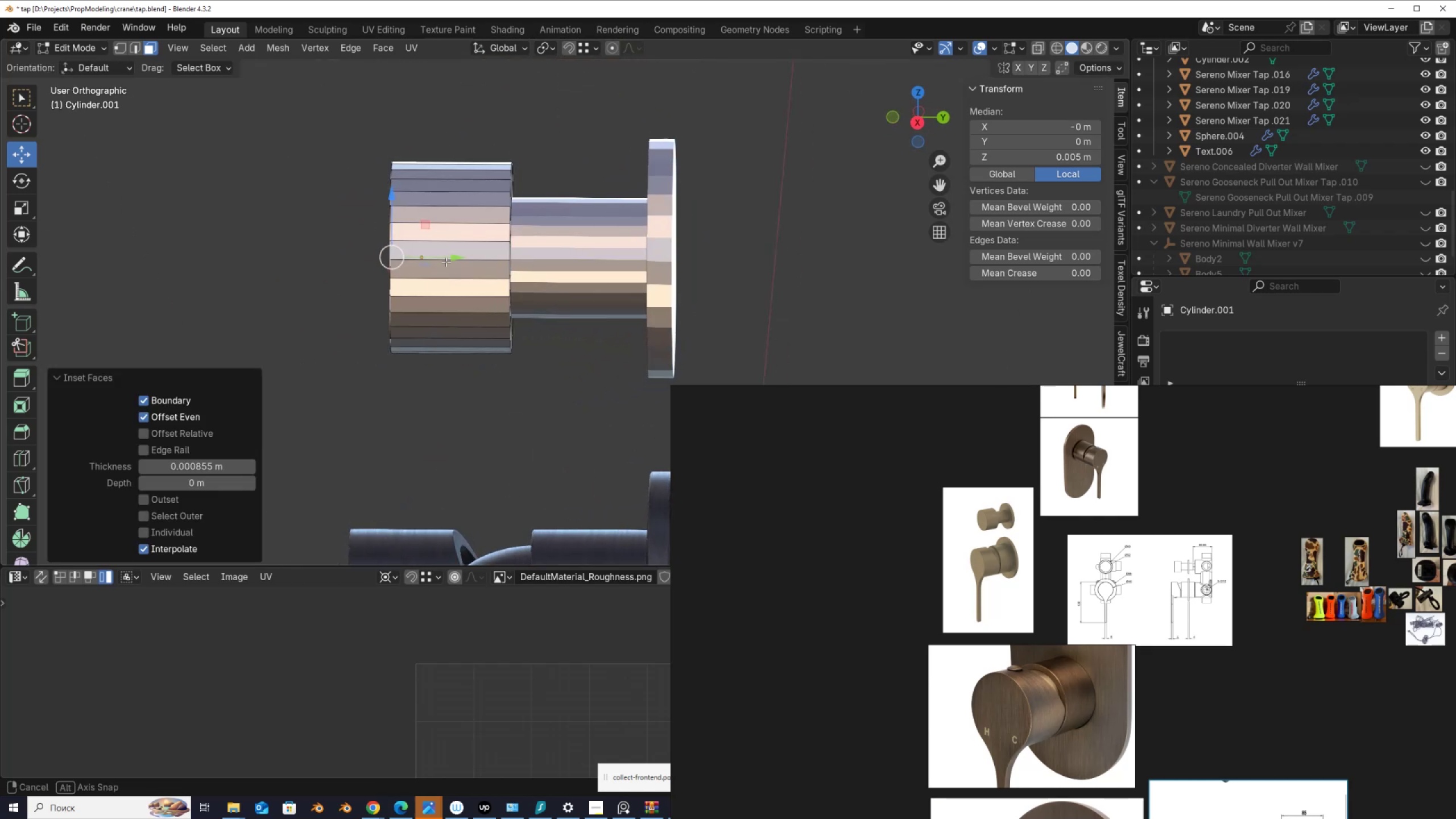 
key(Tab)
 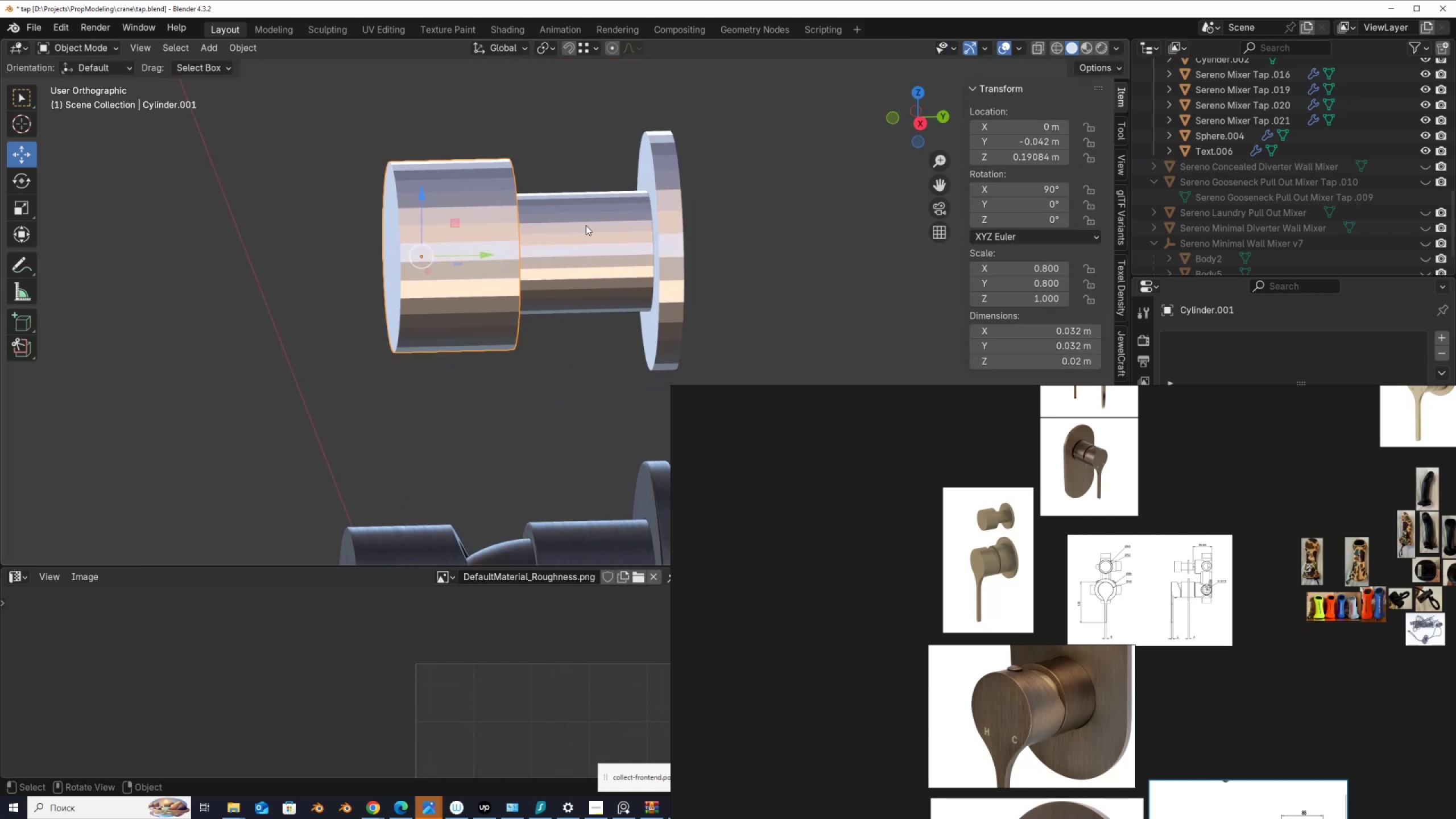 
hold_key(key=ShiftLeft, duration=1.5)
left_click([592, 237])
 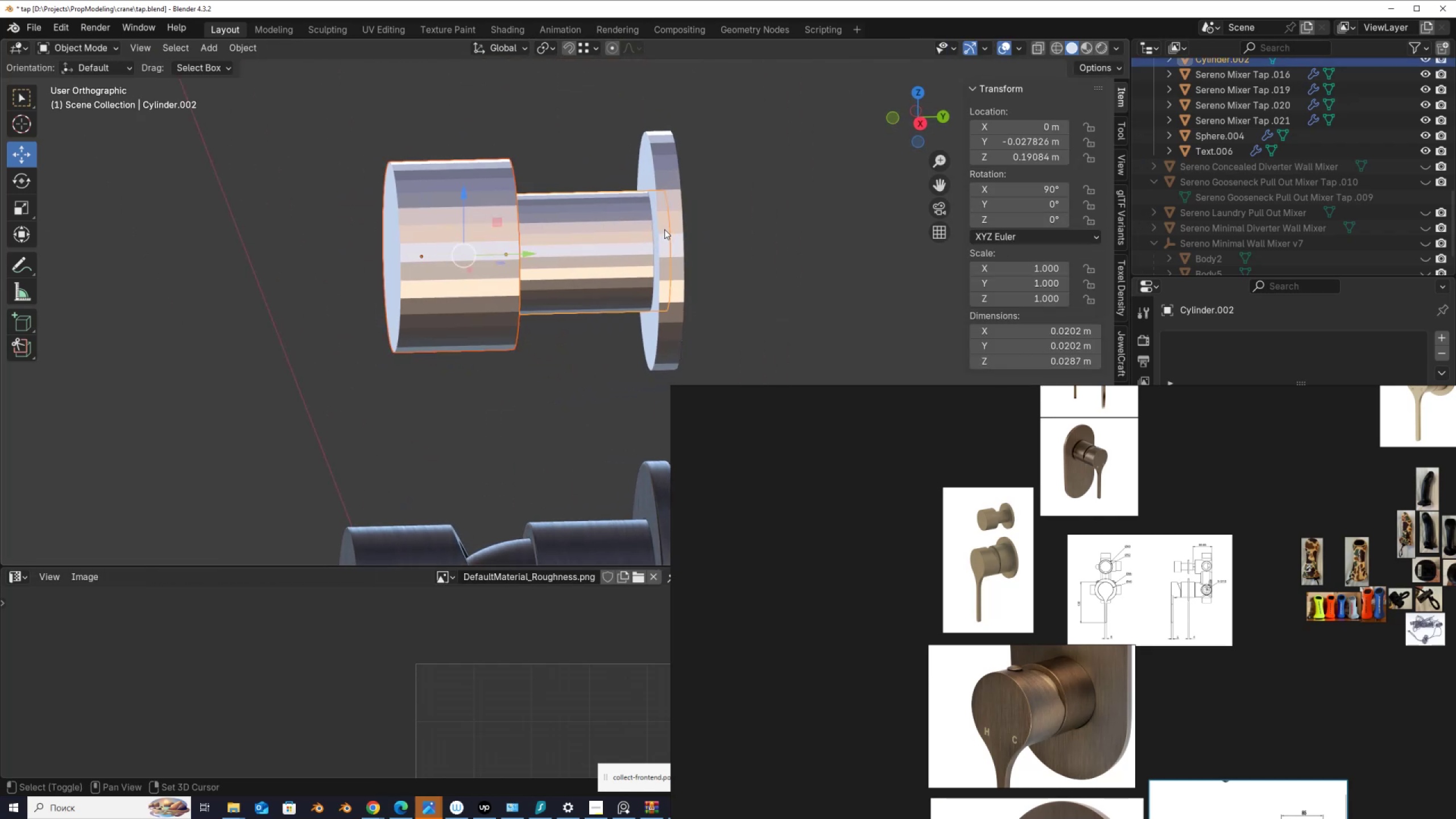 
left_click([666, 229])
 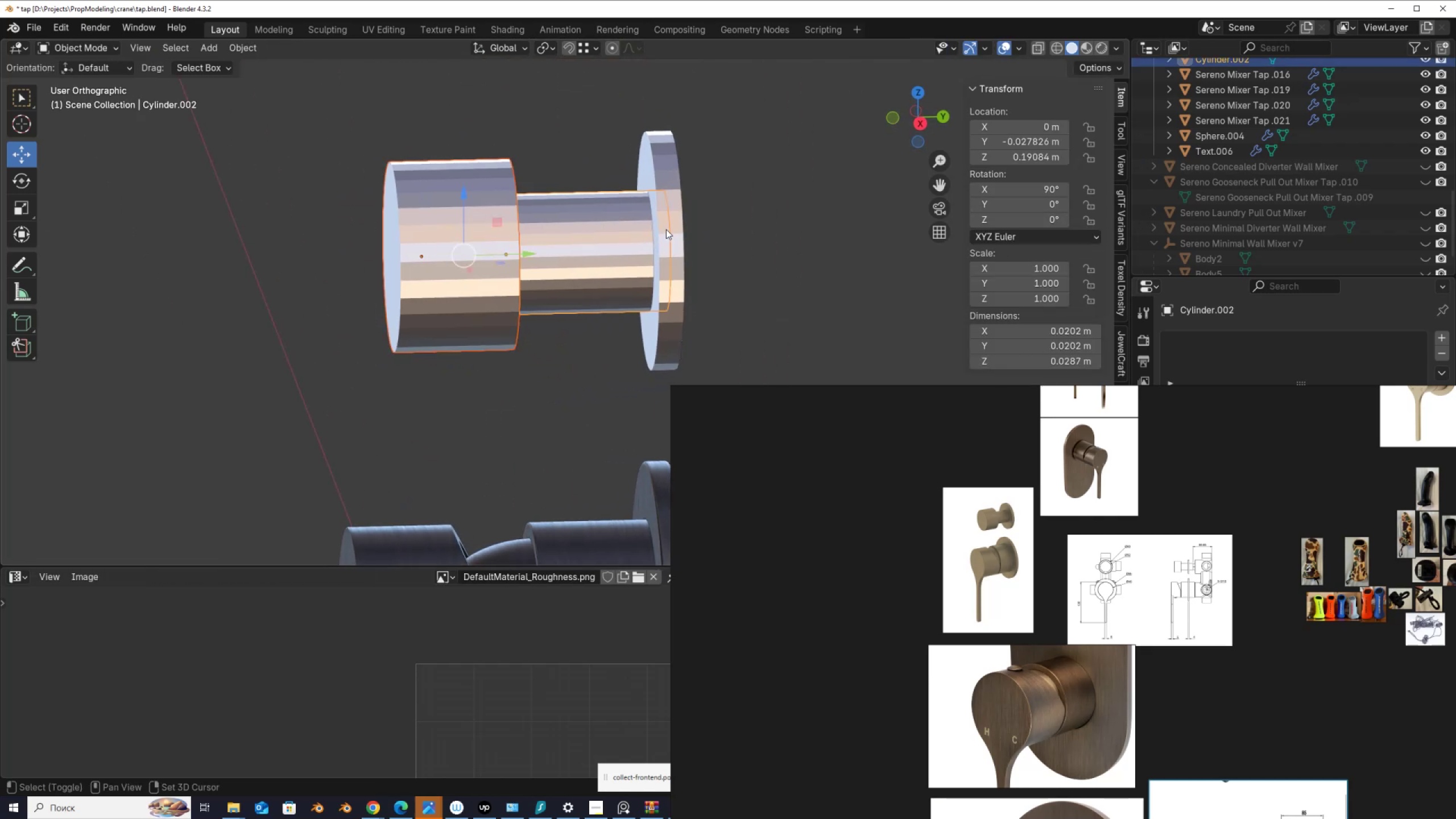 
key(Shift+ShiftLeft)
 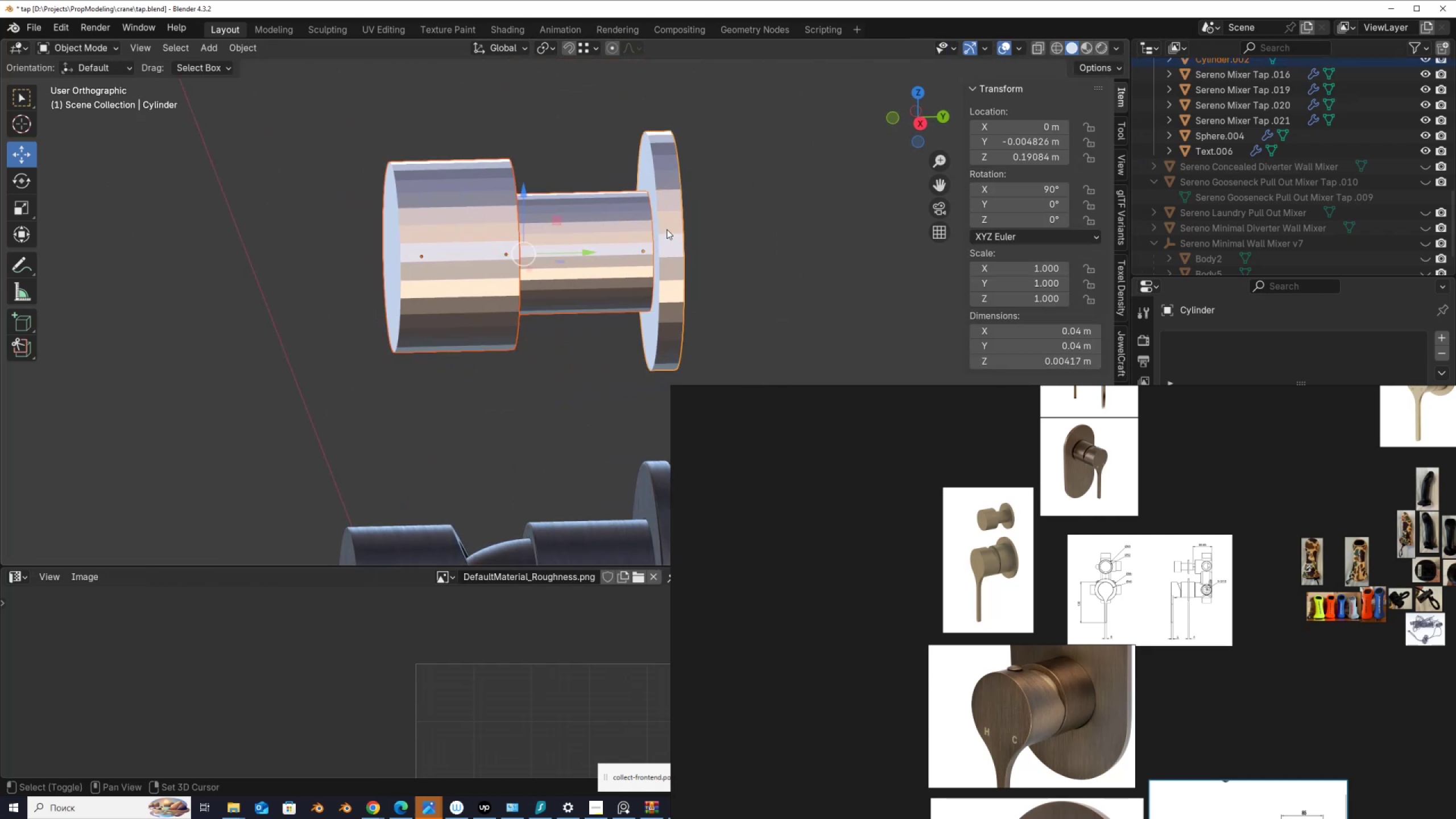 
key(Shift+ShiftLeft)
 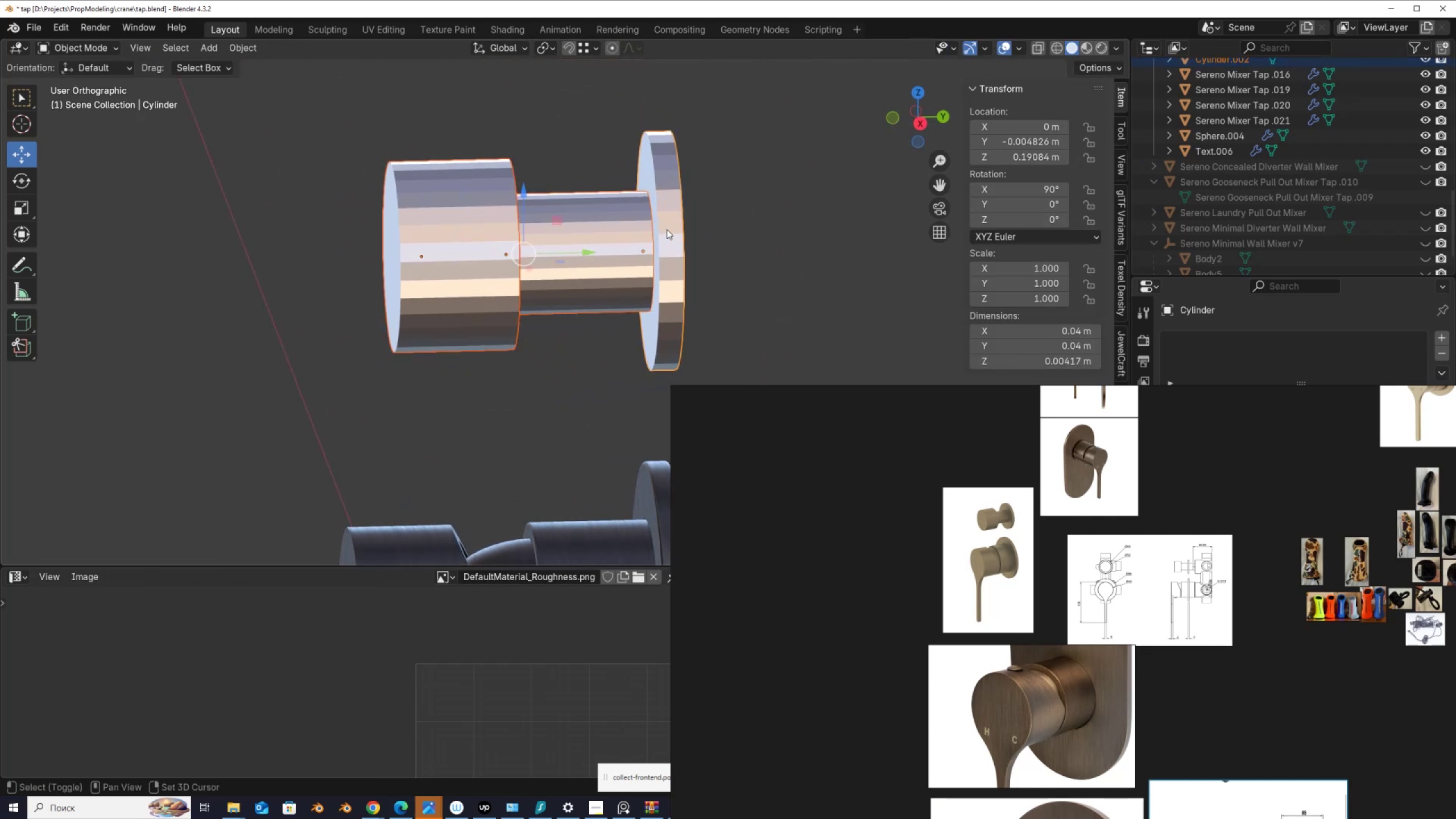 
key(Shift+ShiftLeft)
 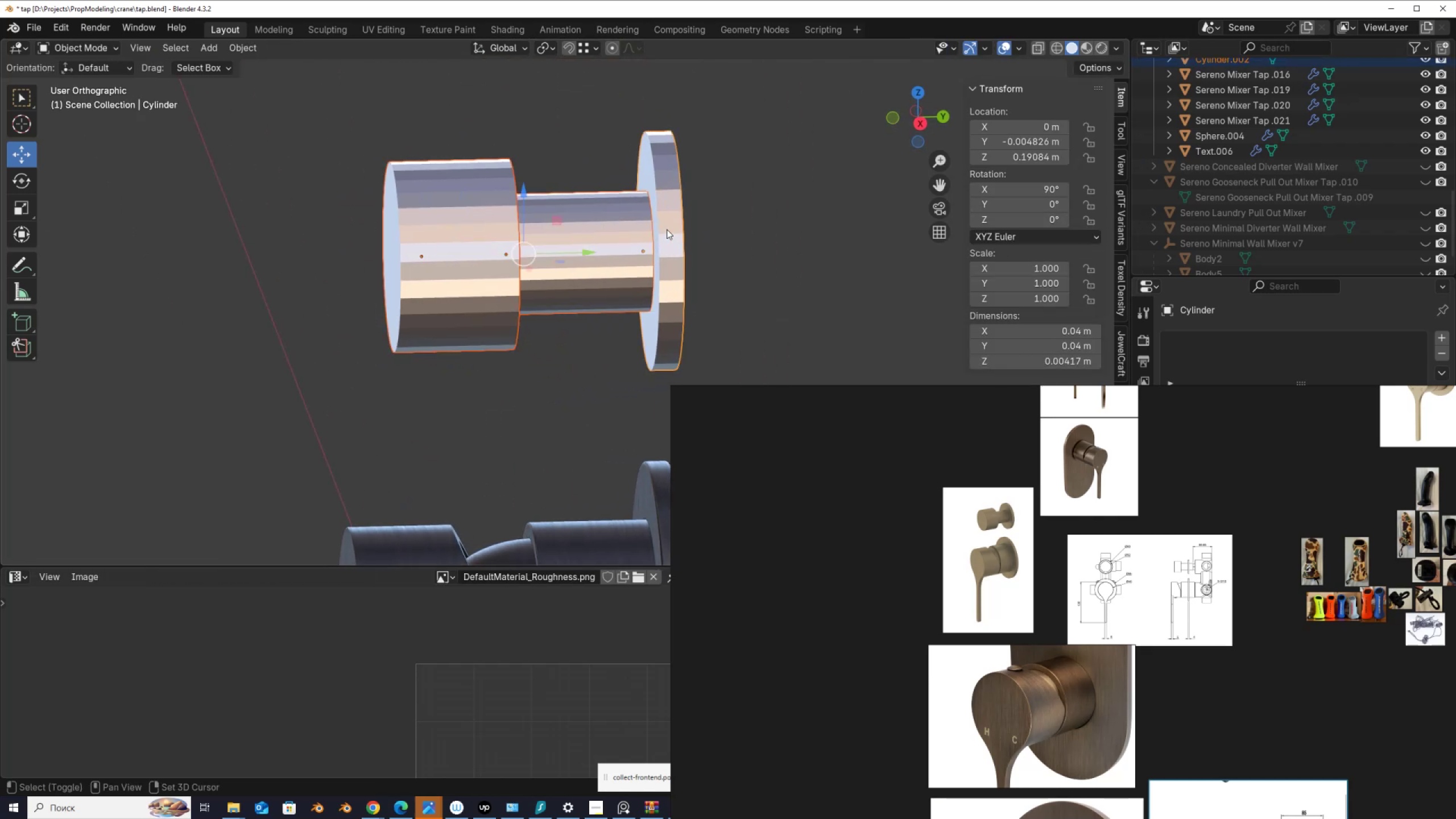 
key(Shift+ShiftLeft)
 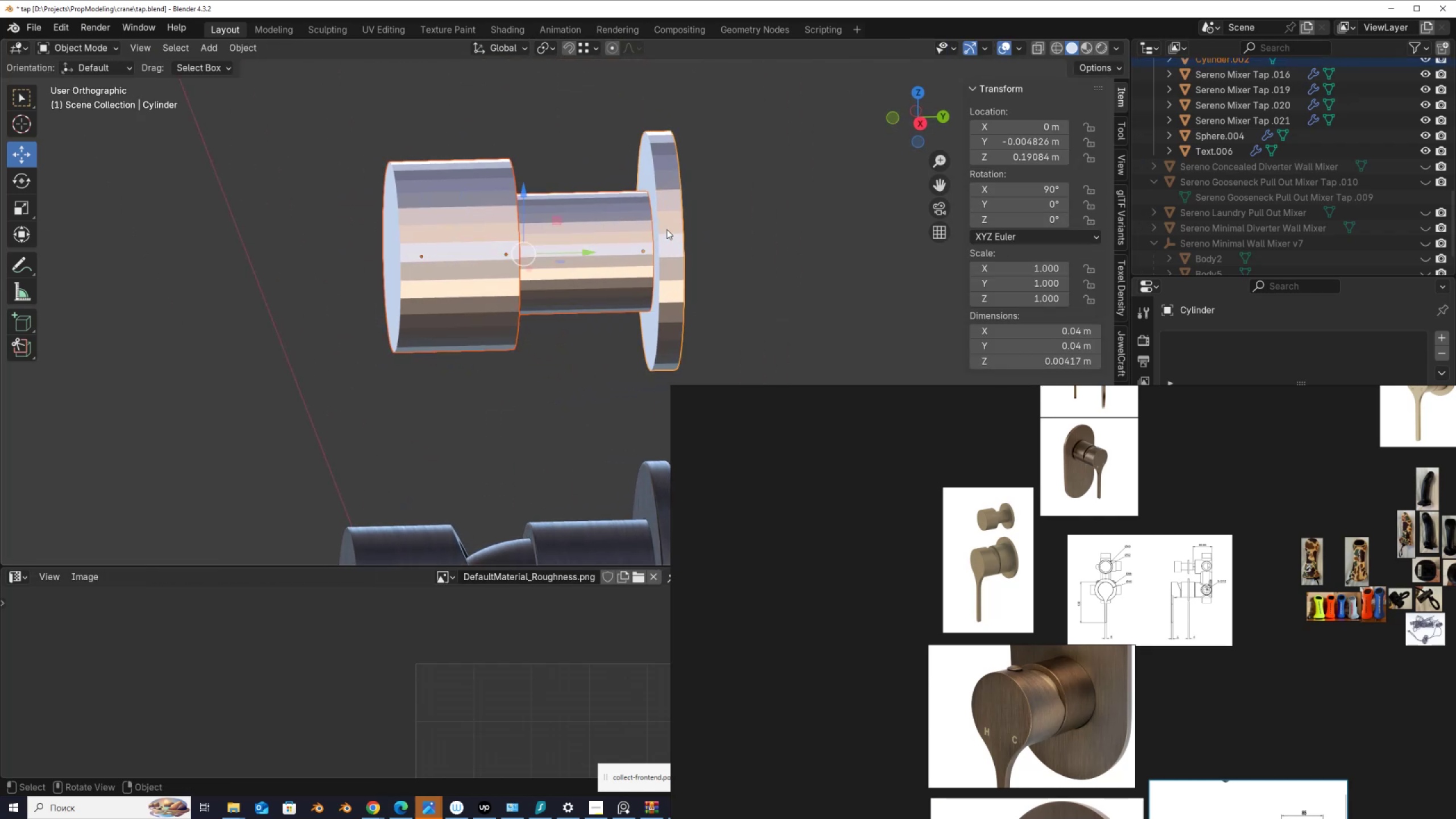 
key(Control+J)
 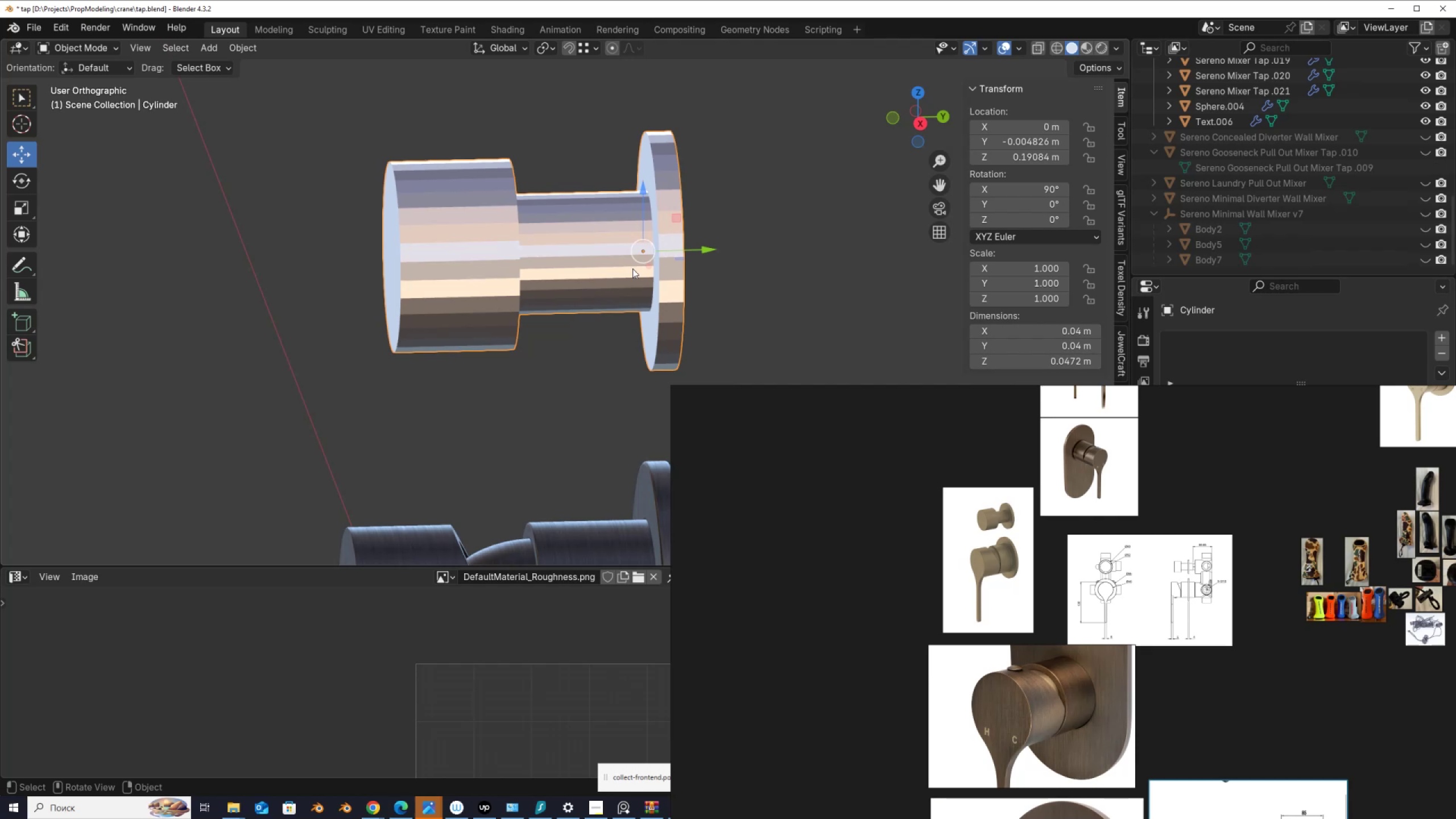 
key(Tab)
type(12)
 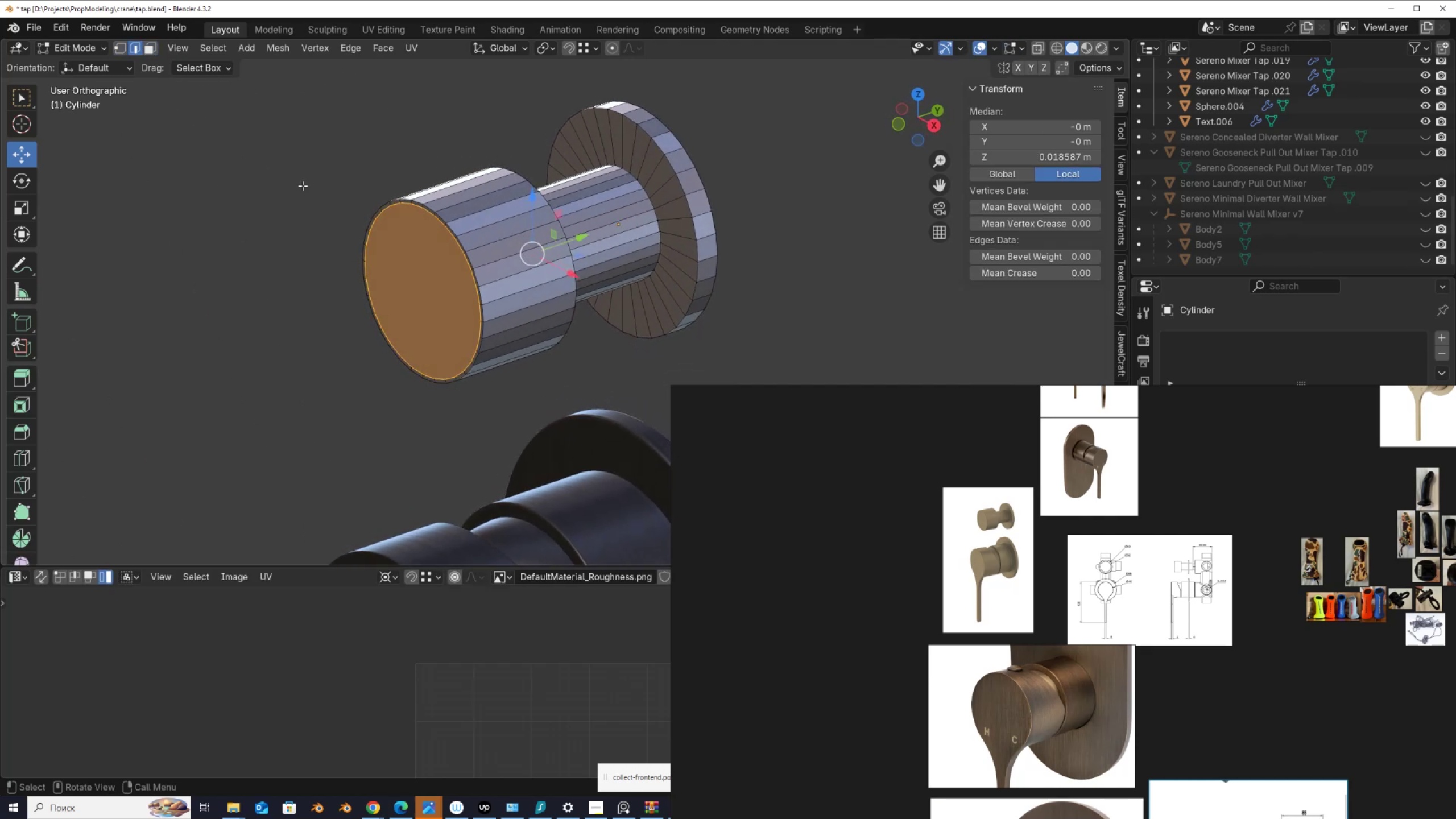 
scroll: coordinate [500, 217], scroll_direction: up, amount: 1.0
 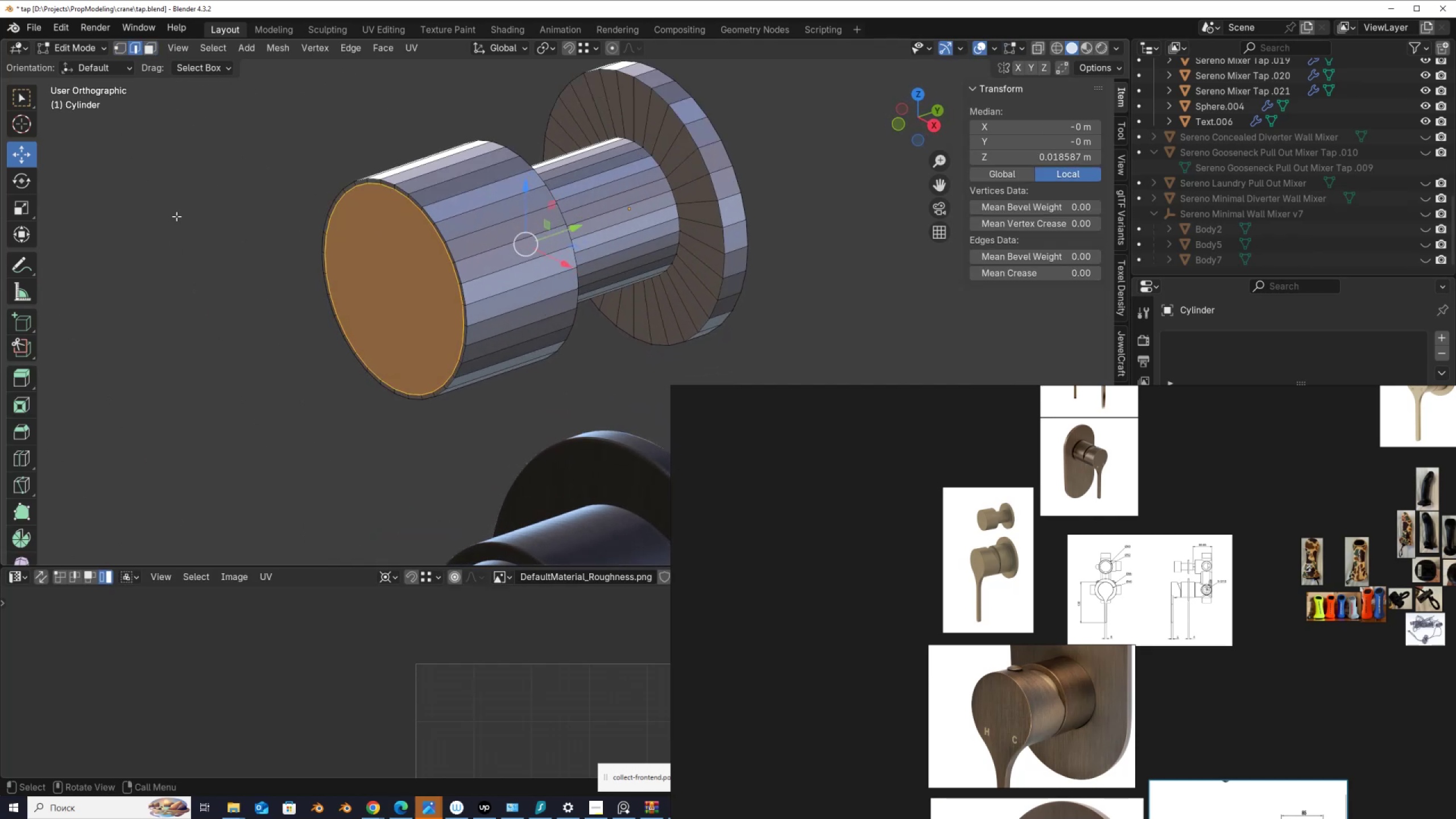 
left_click([176, 216])
 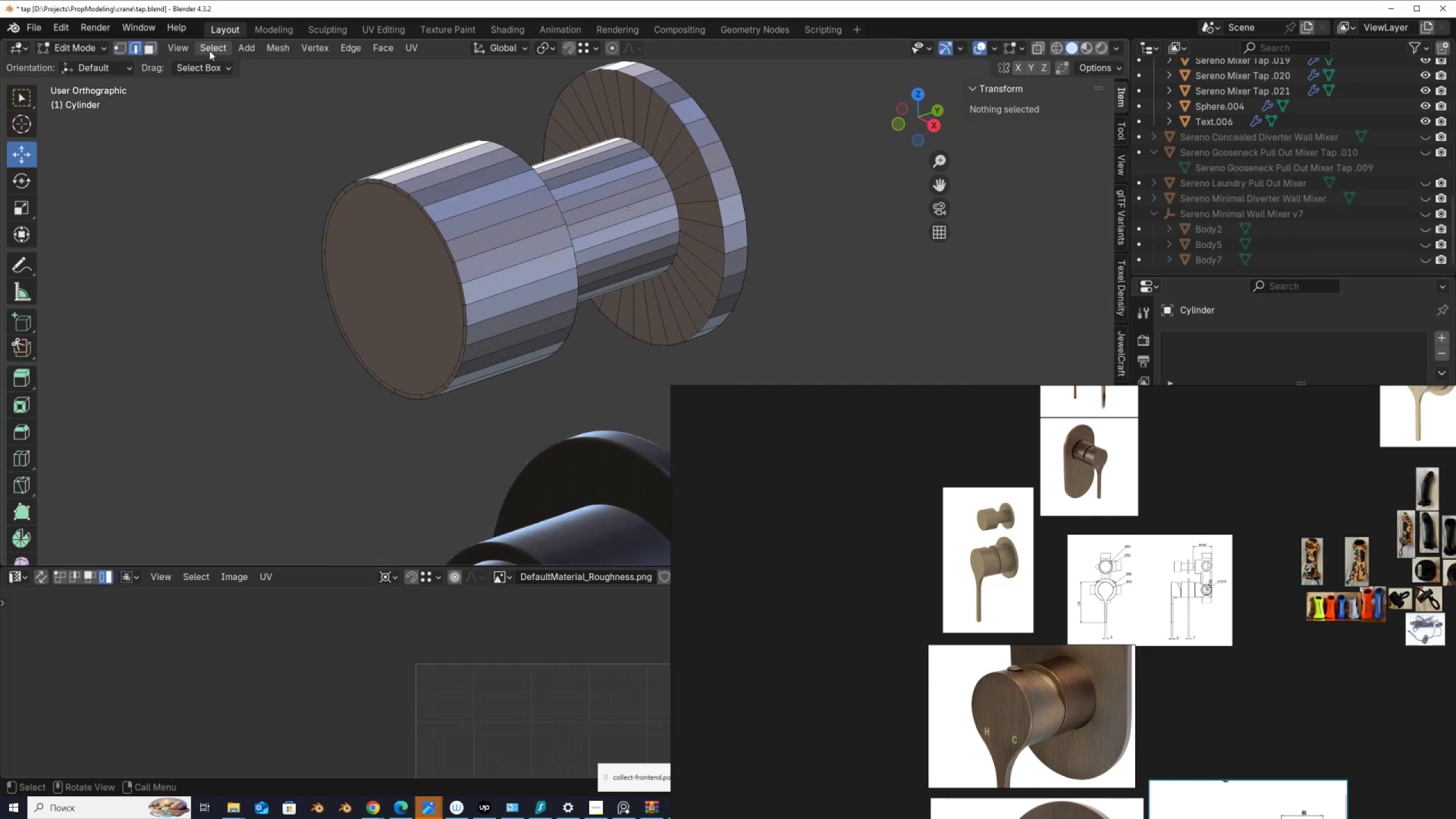 
left_click([211, 49])
 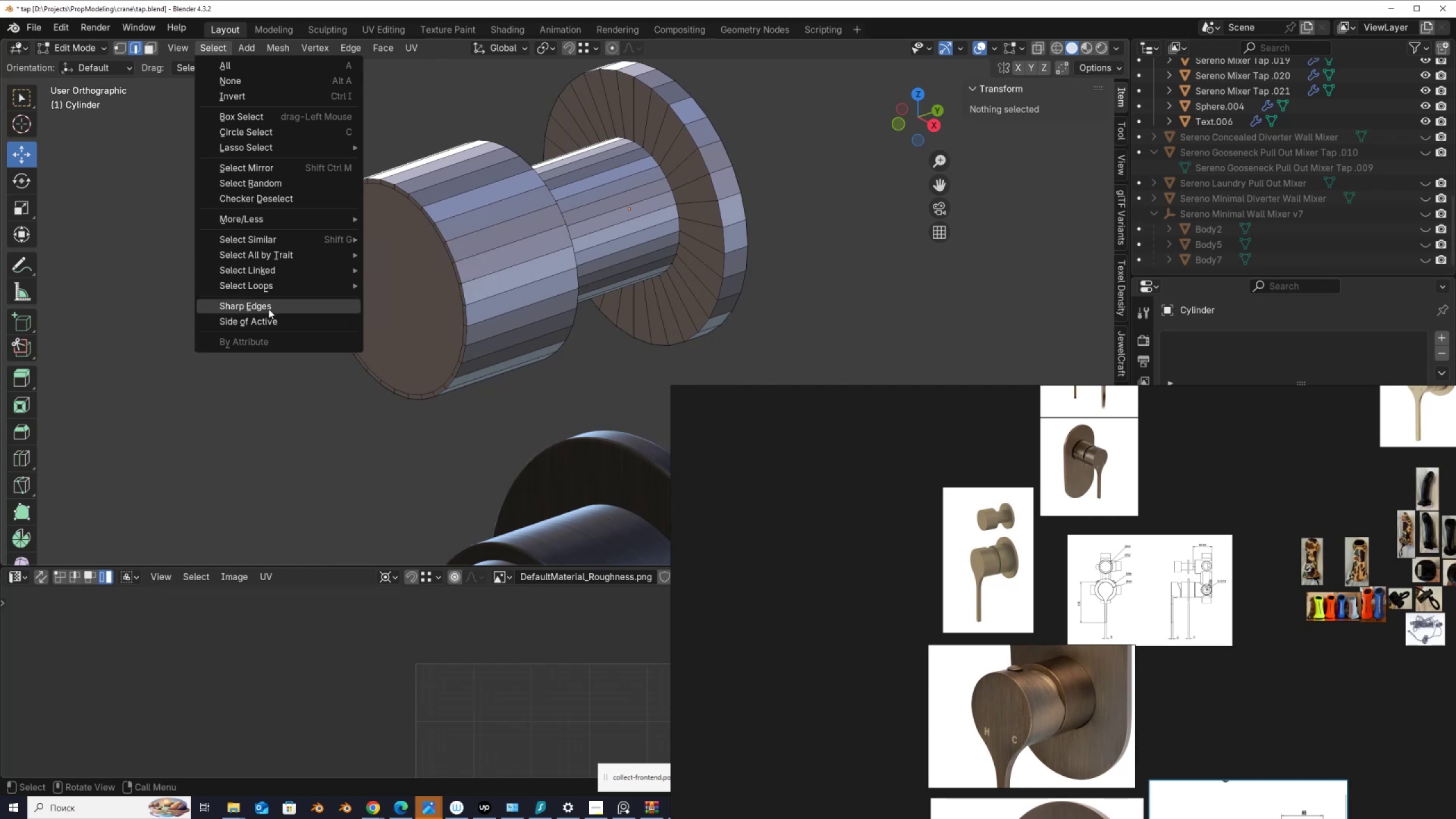 
left_click([271, 305])
 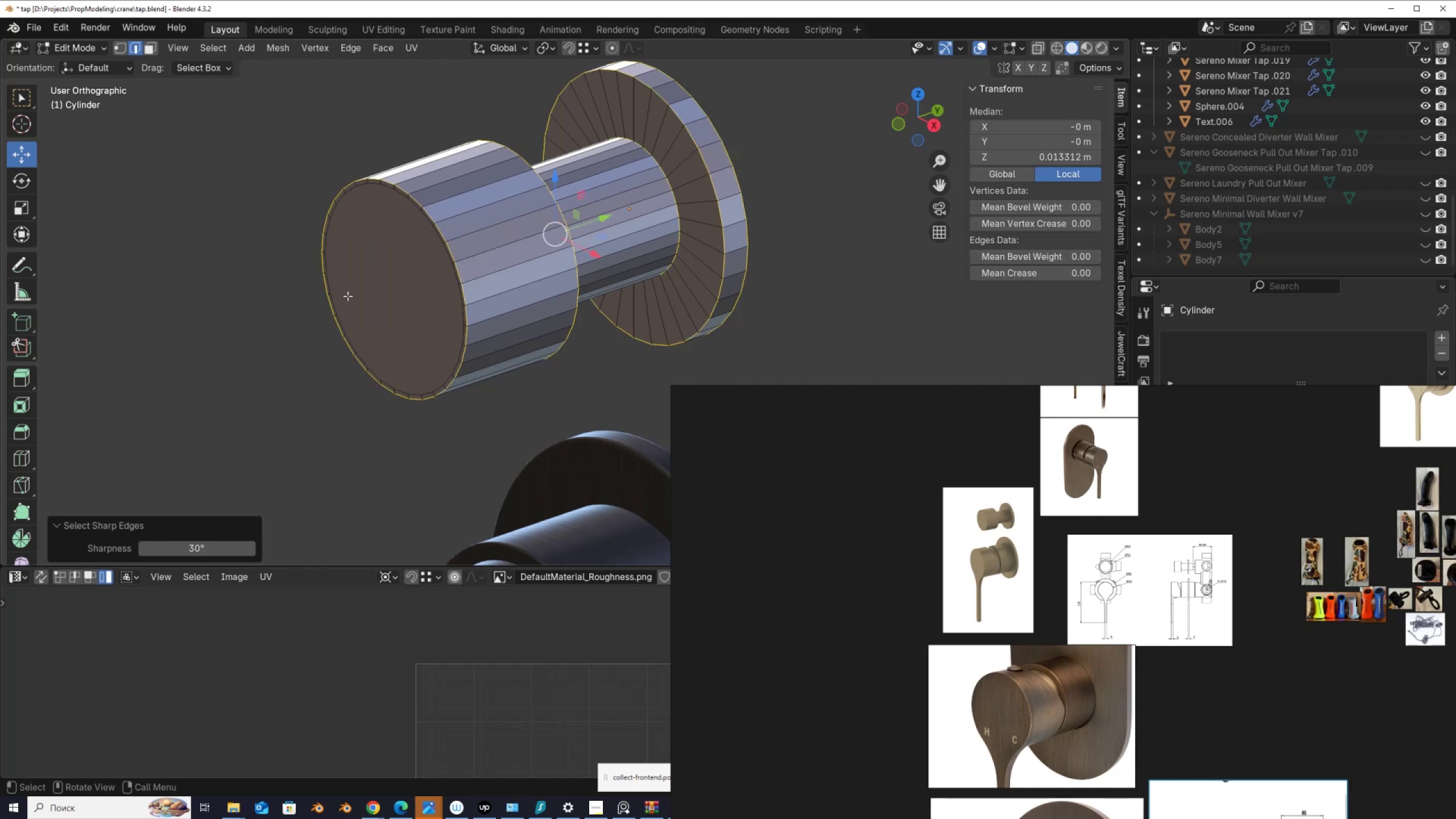 
scroll: coordinate [431, 284], scroll_direction: up, amount: 1.0
 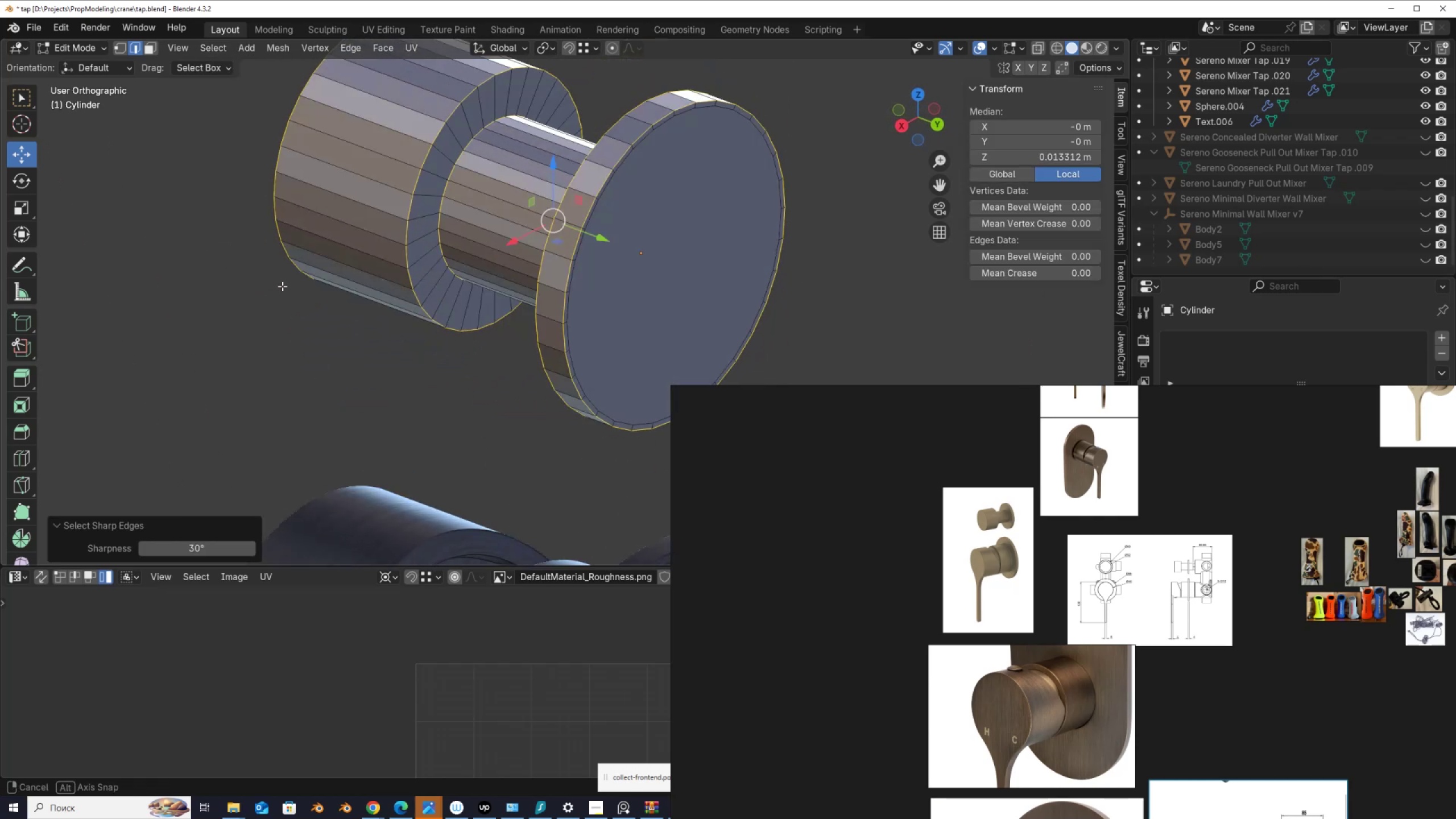 
wait(6.72)
 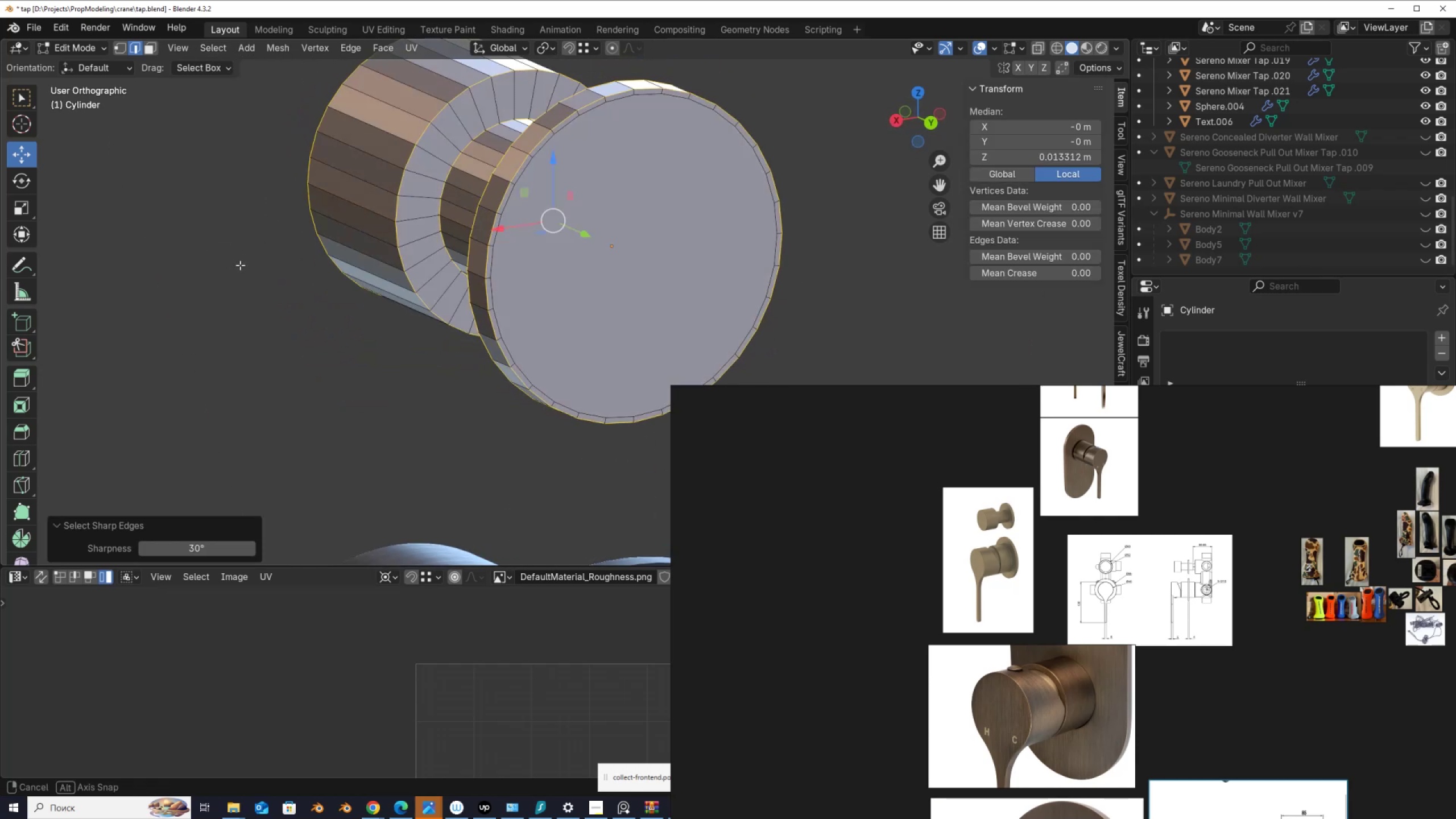 
scroll: coordinate [448, 345], scroll_direction: down, amount: 3.0
 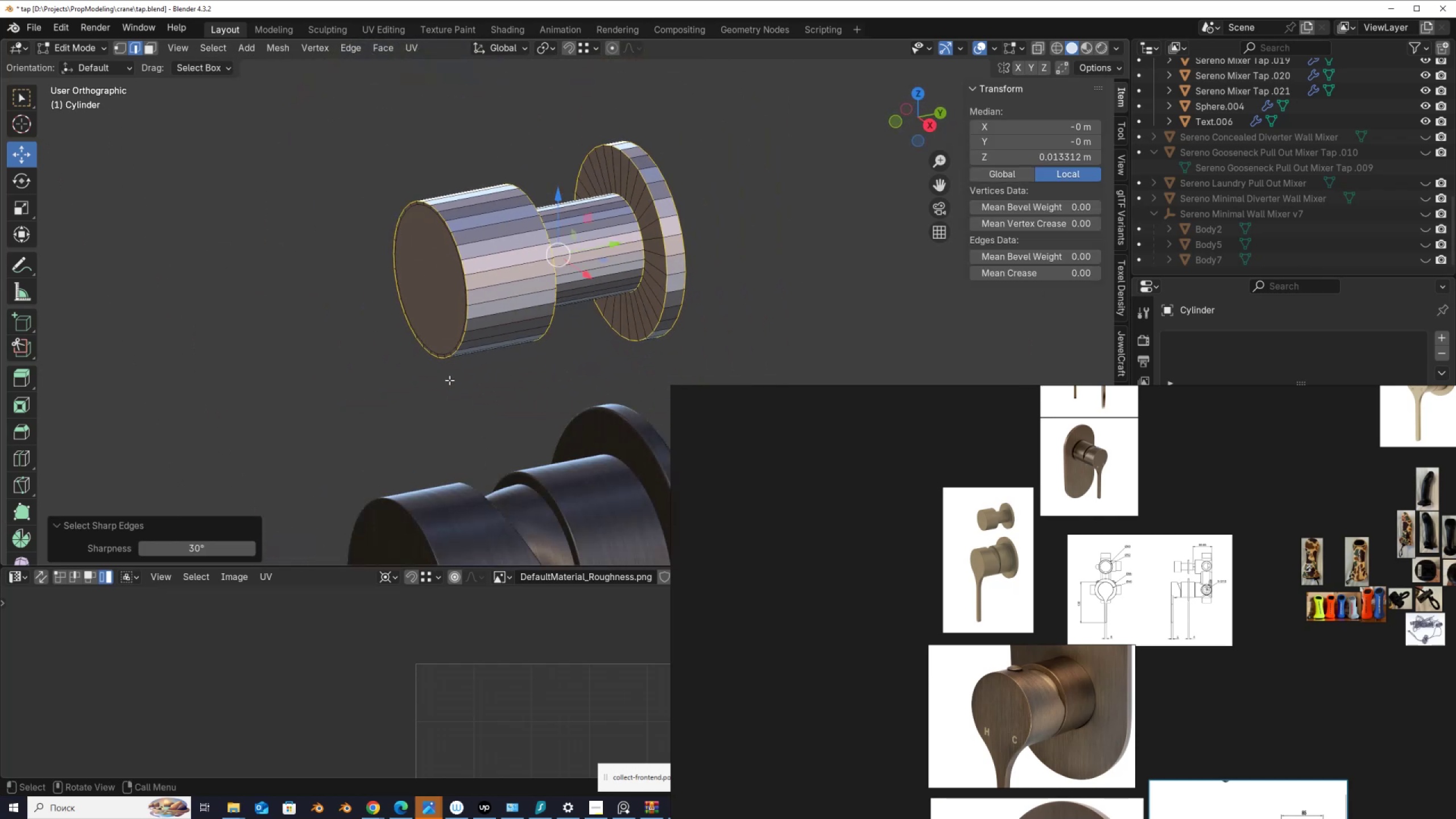 
hold_key(key=ShiftLeft, duration=0.7)
 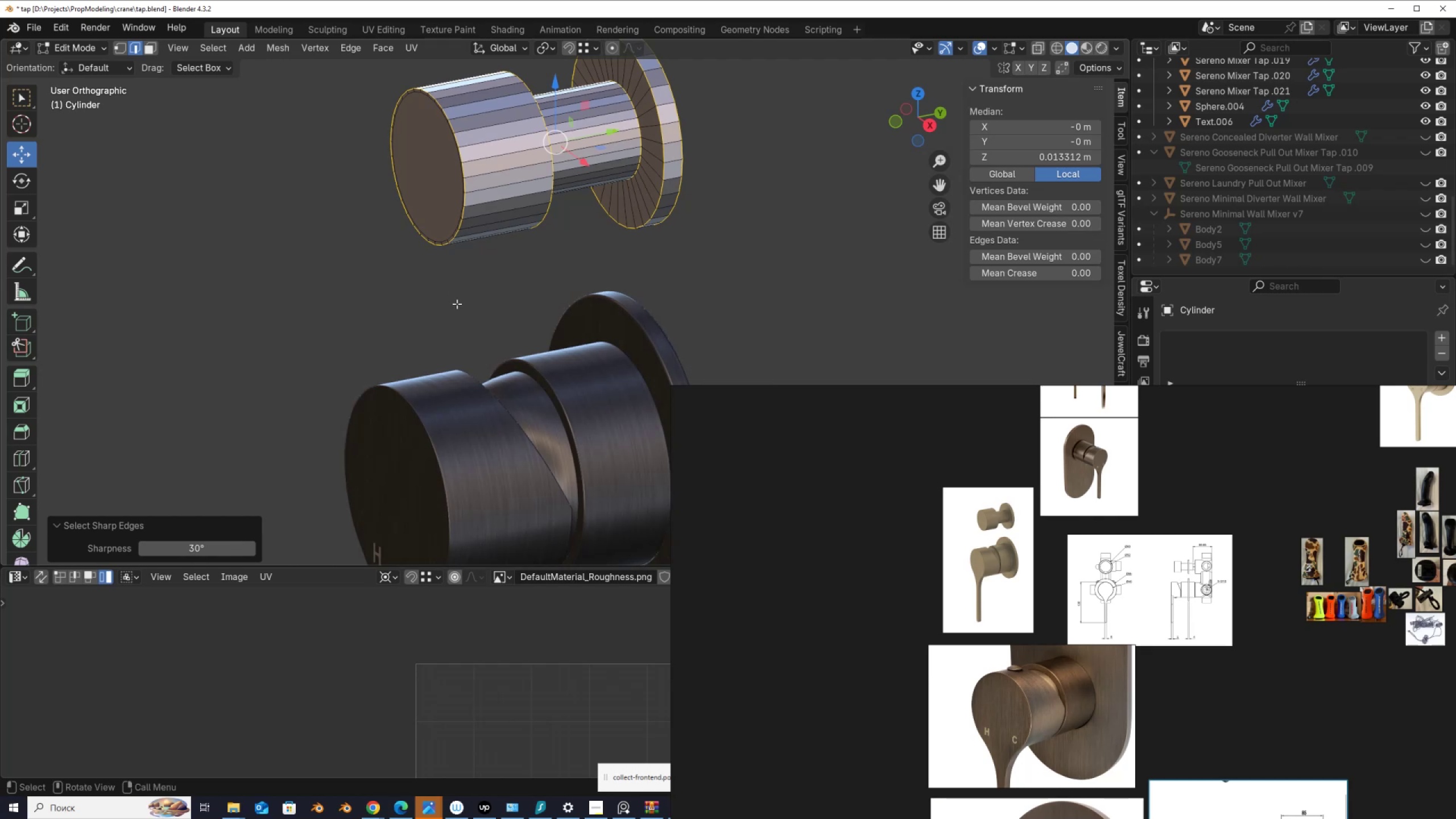 
scroll: coordinate [549, 373], scroll_direction: up, amount: 6.0
 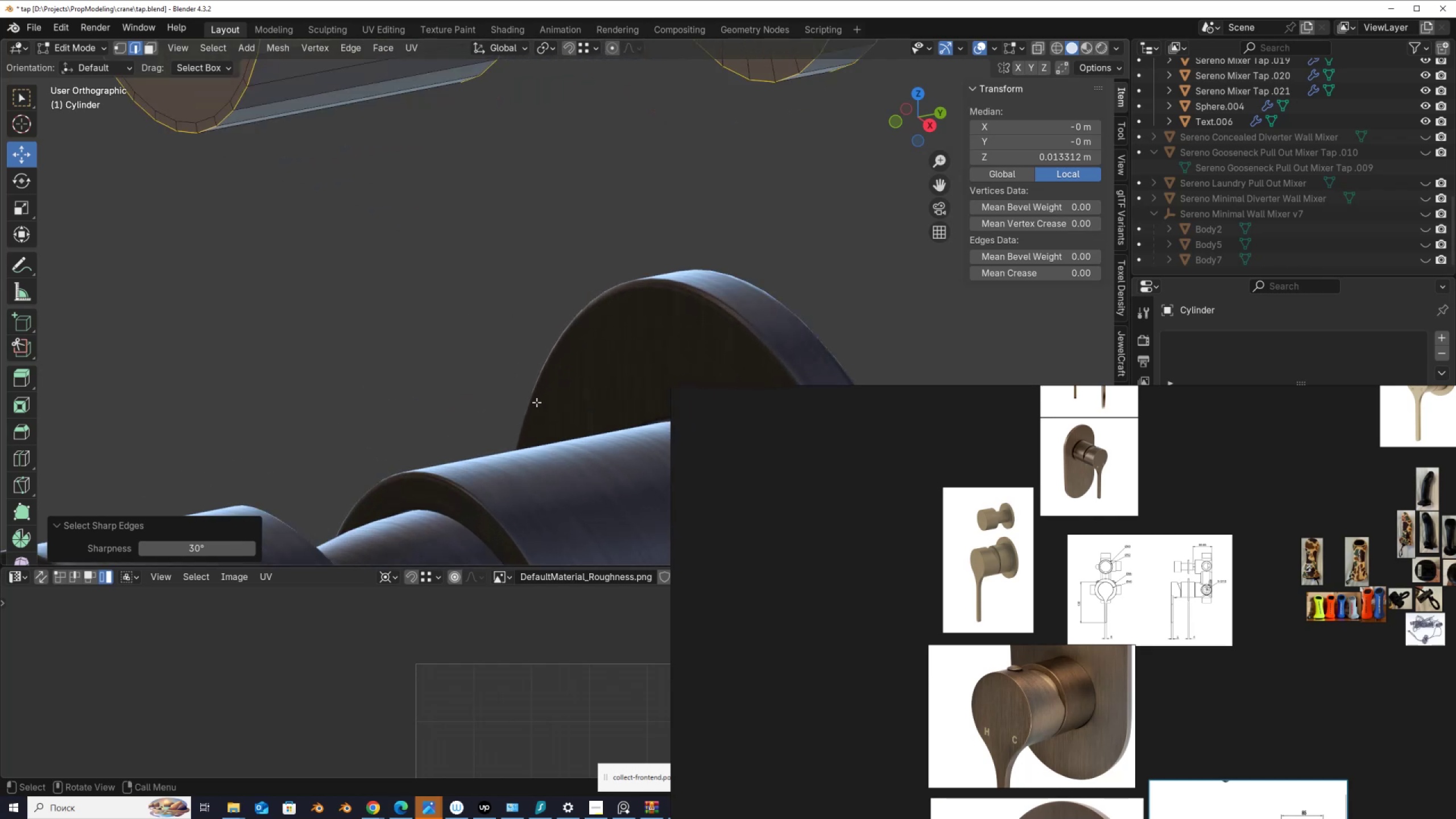 
hold_key(key=ShiftLeft, duration=0.49)
scroll: coordinate [469, 337], scroll_direction: down, amount: 5.0
 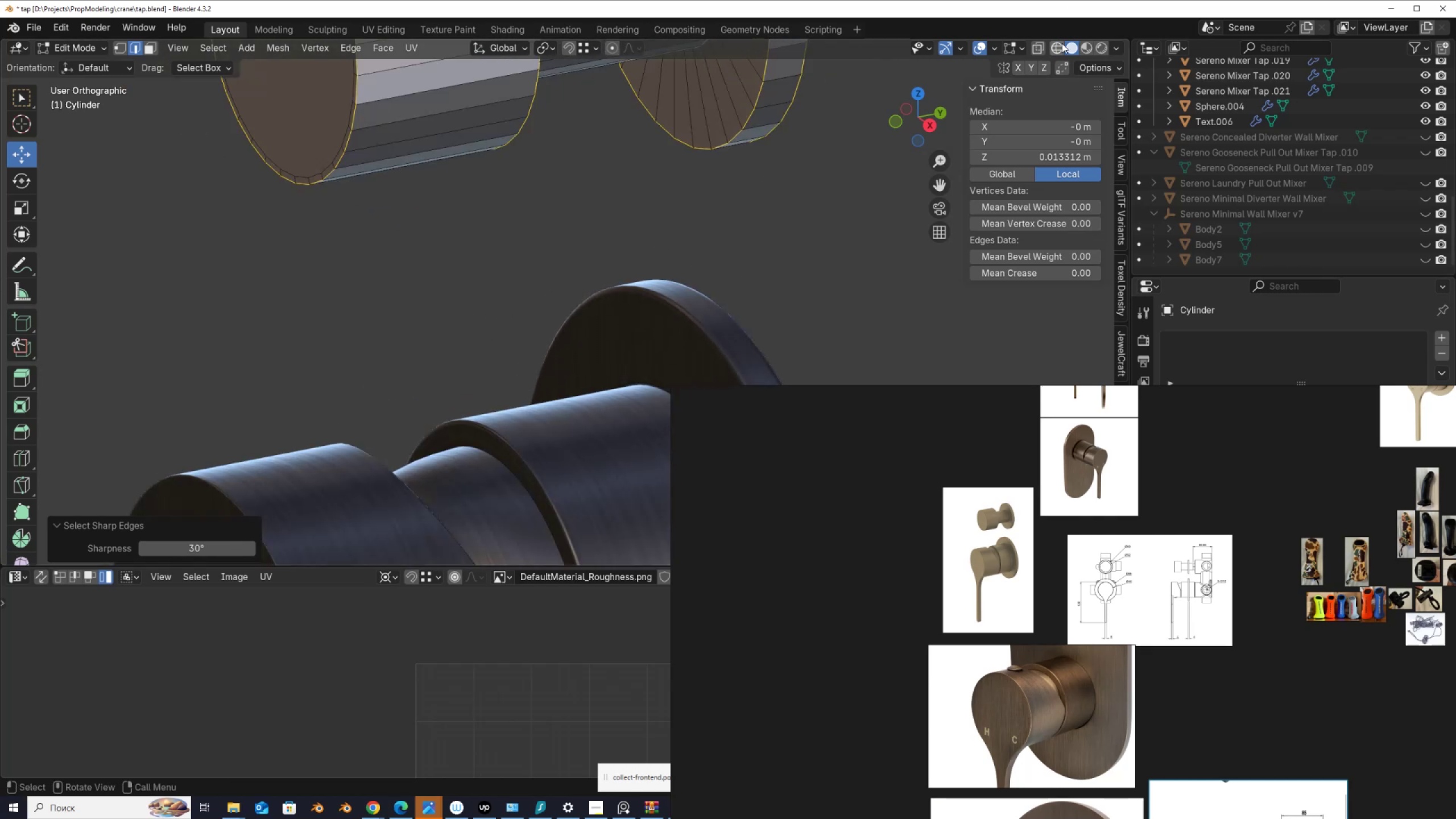 
left_click([1059, 47])
 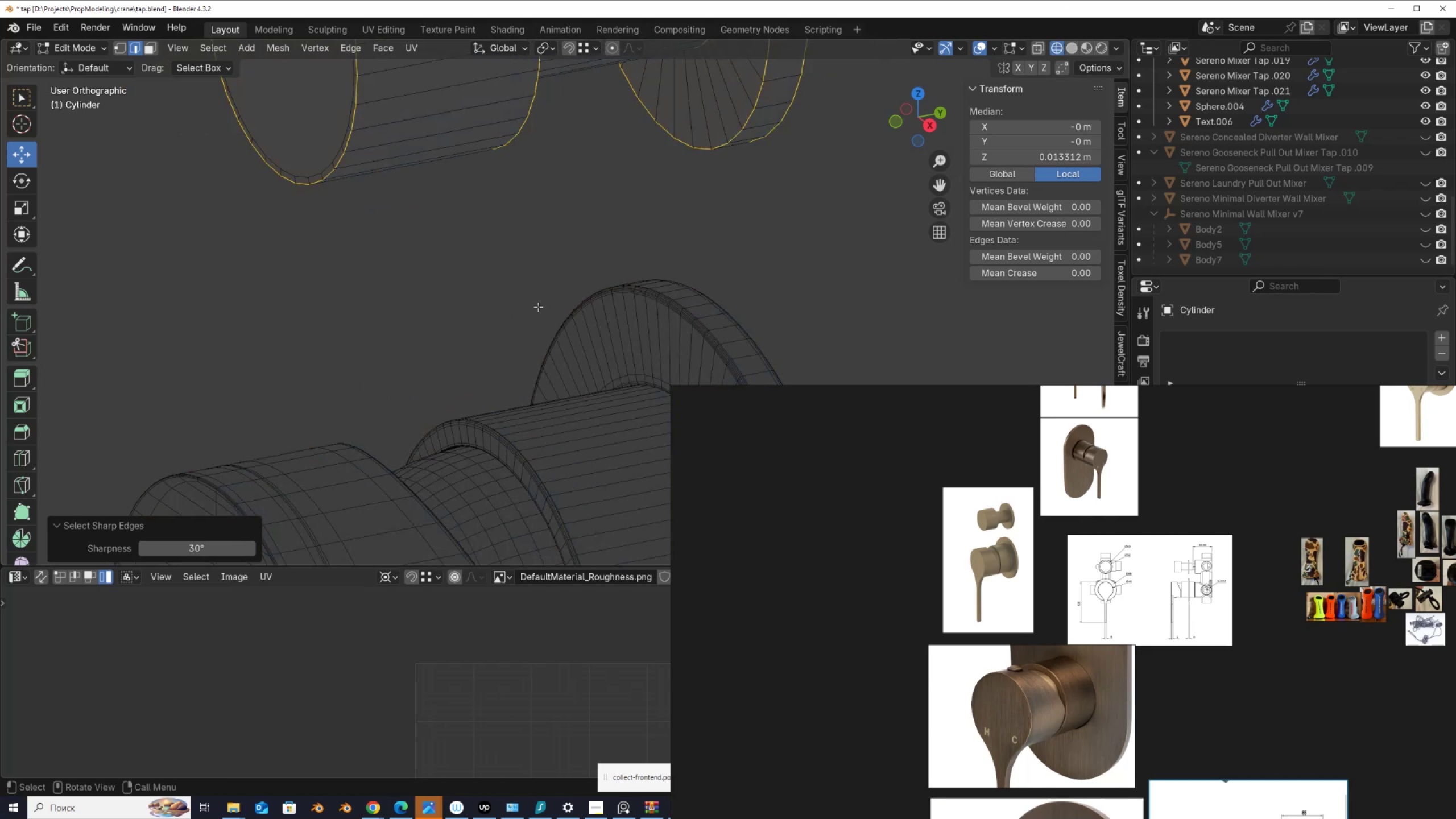 
scroll: coordinate [522, 310], scroll_direction: down, amount: 2.0
 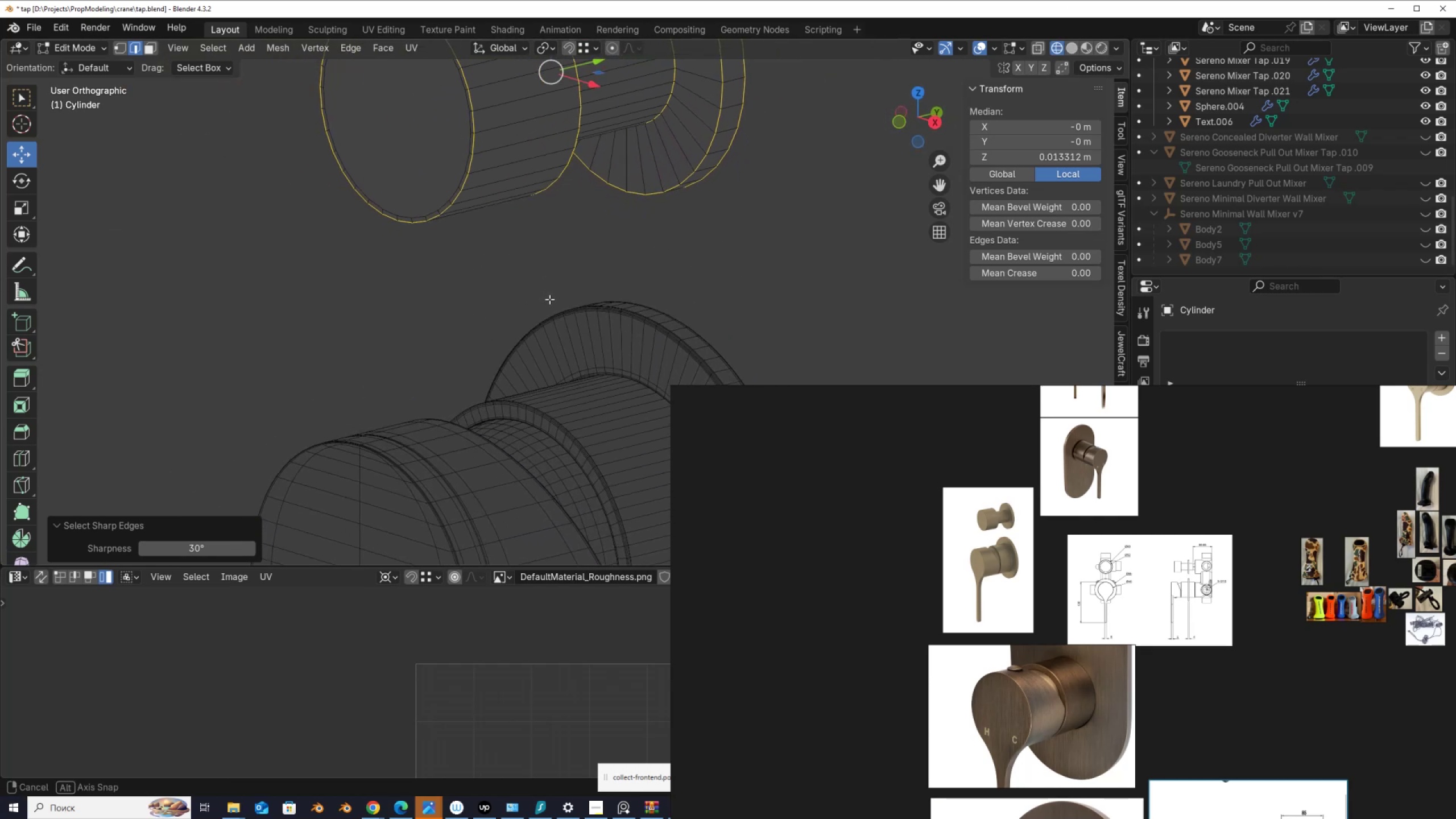 
hold_key(key=ShiftLeft, duration=0.59)
 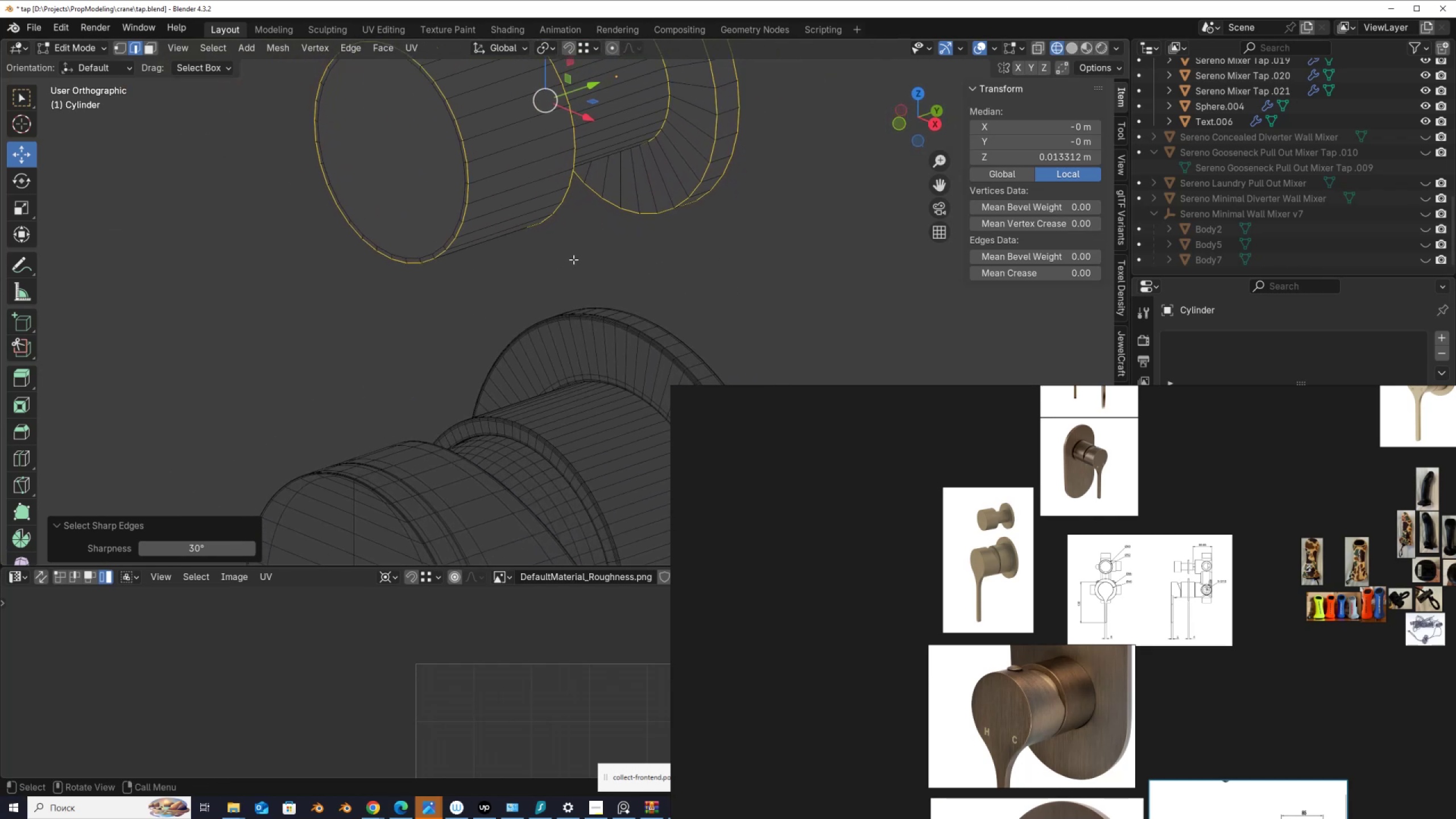 
hold_key(key=ControlLeft, duration=1.05)
 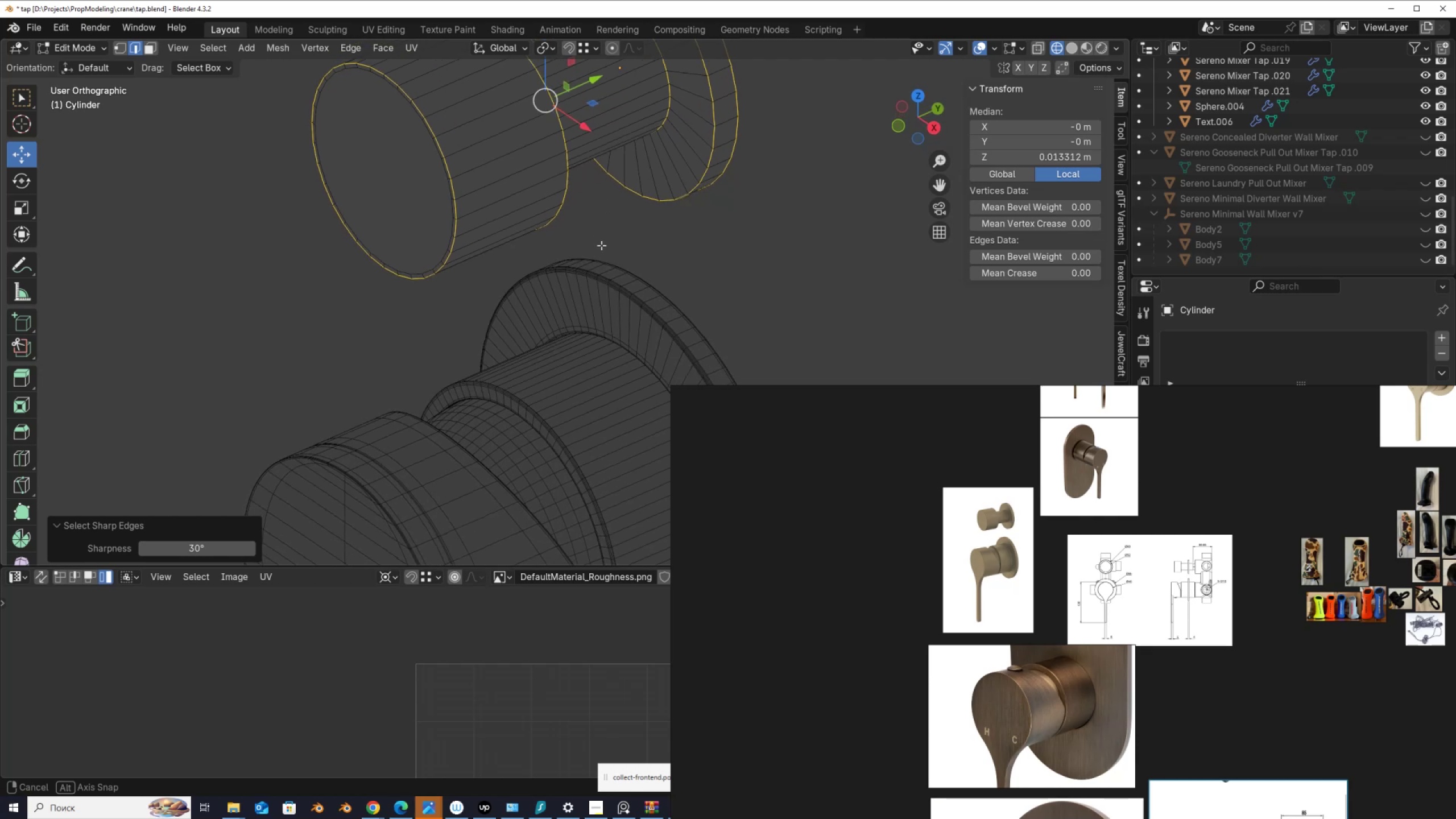 
hold_key(key=ShiftLeft, duration=0.44)
 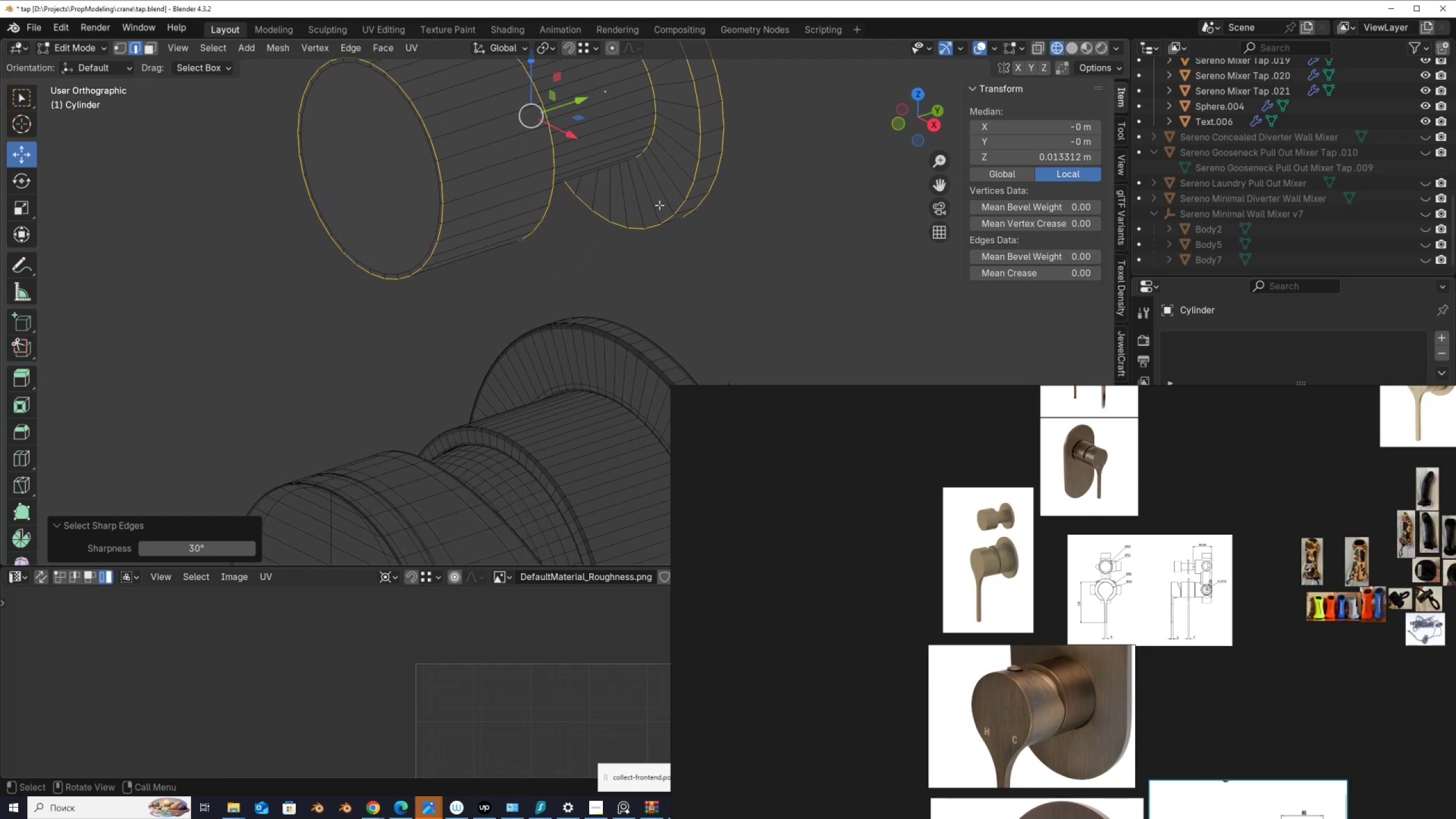 
key(Control+B)
 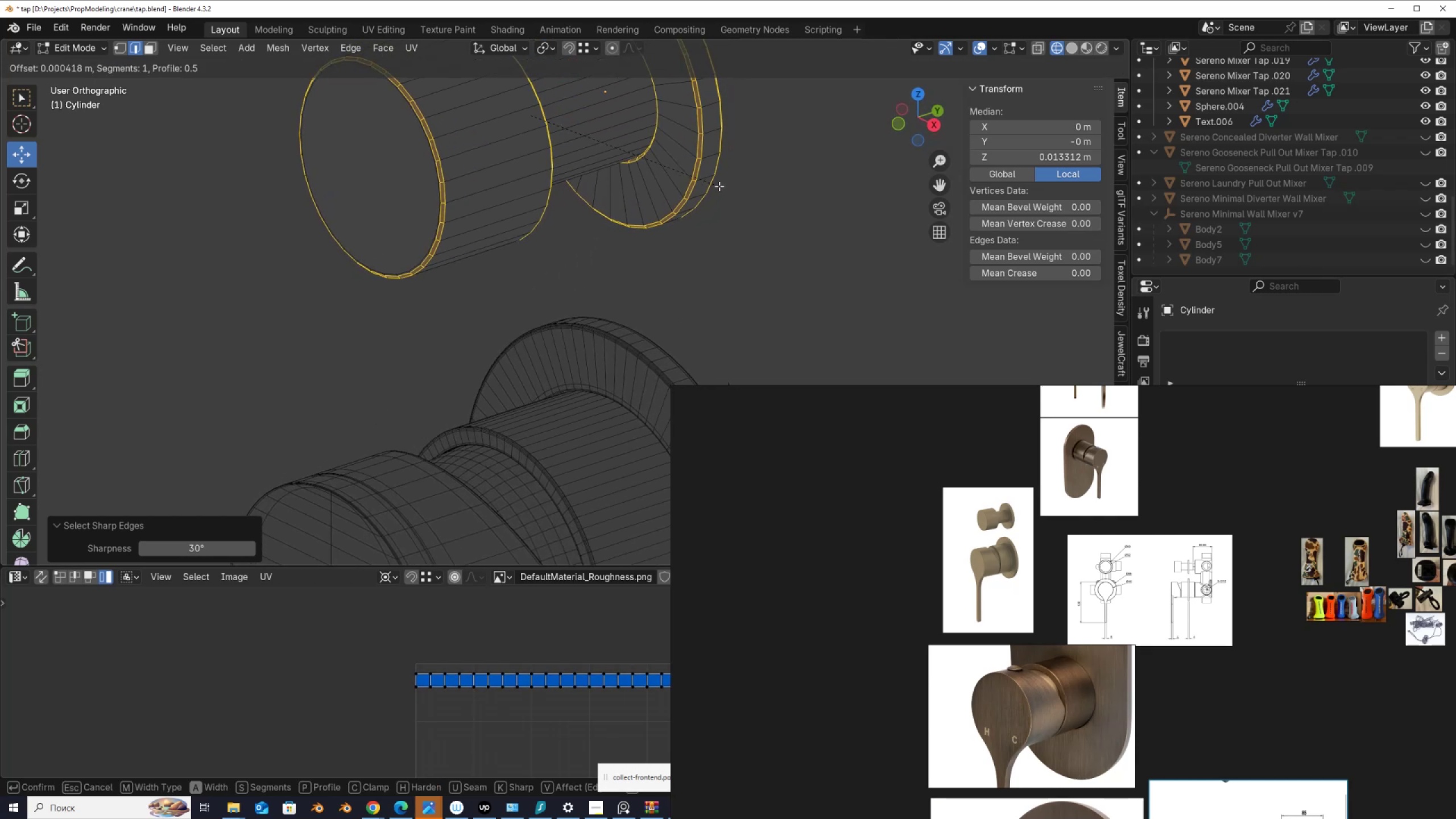 
right_click([719, 186])
 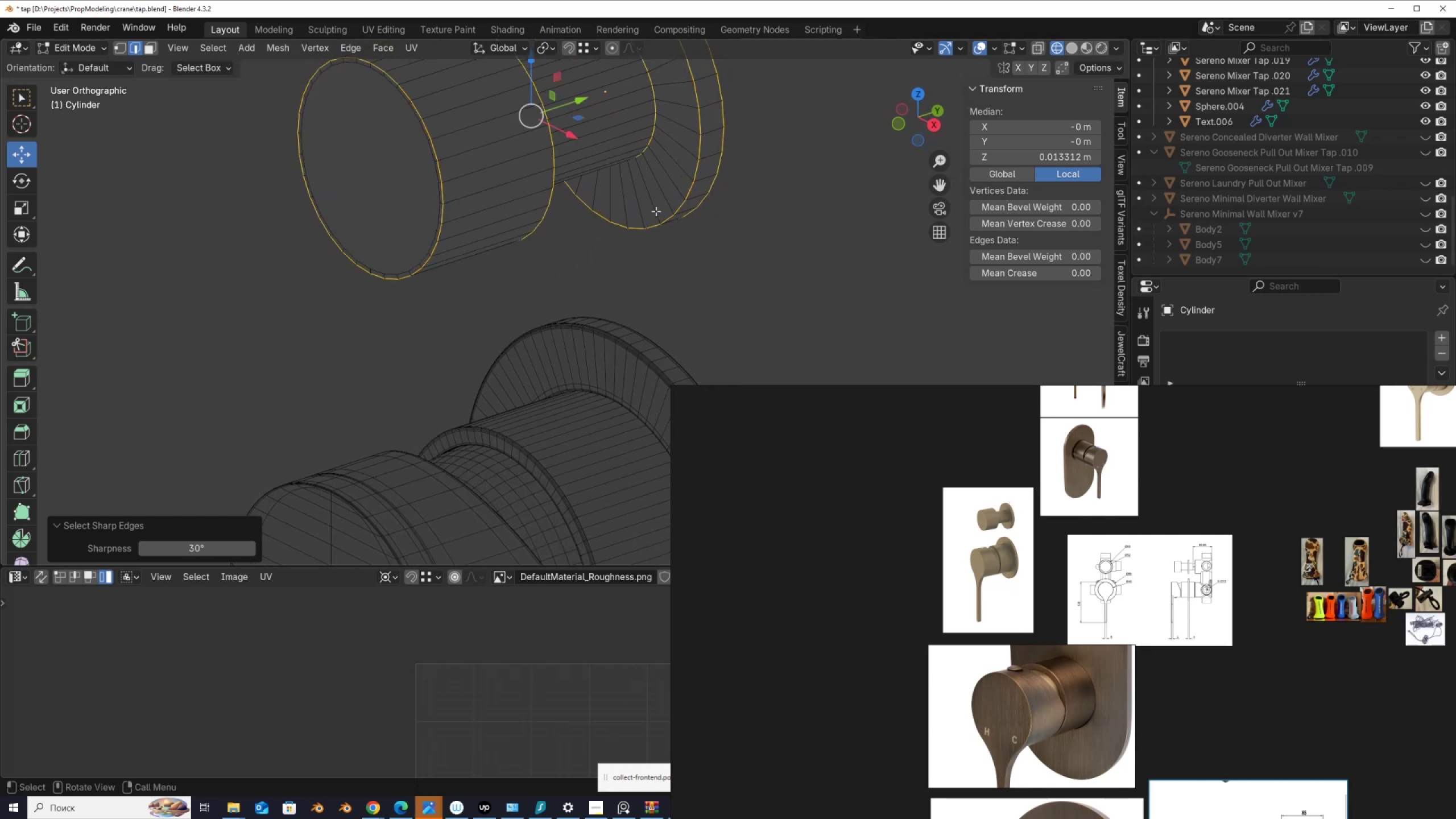 
key(Tab)
 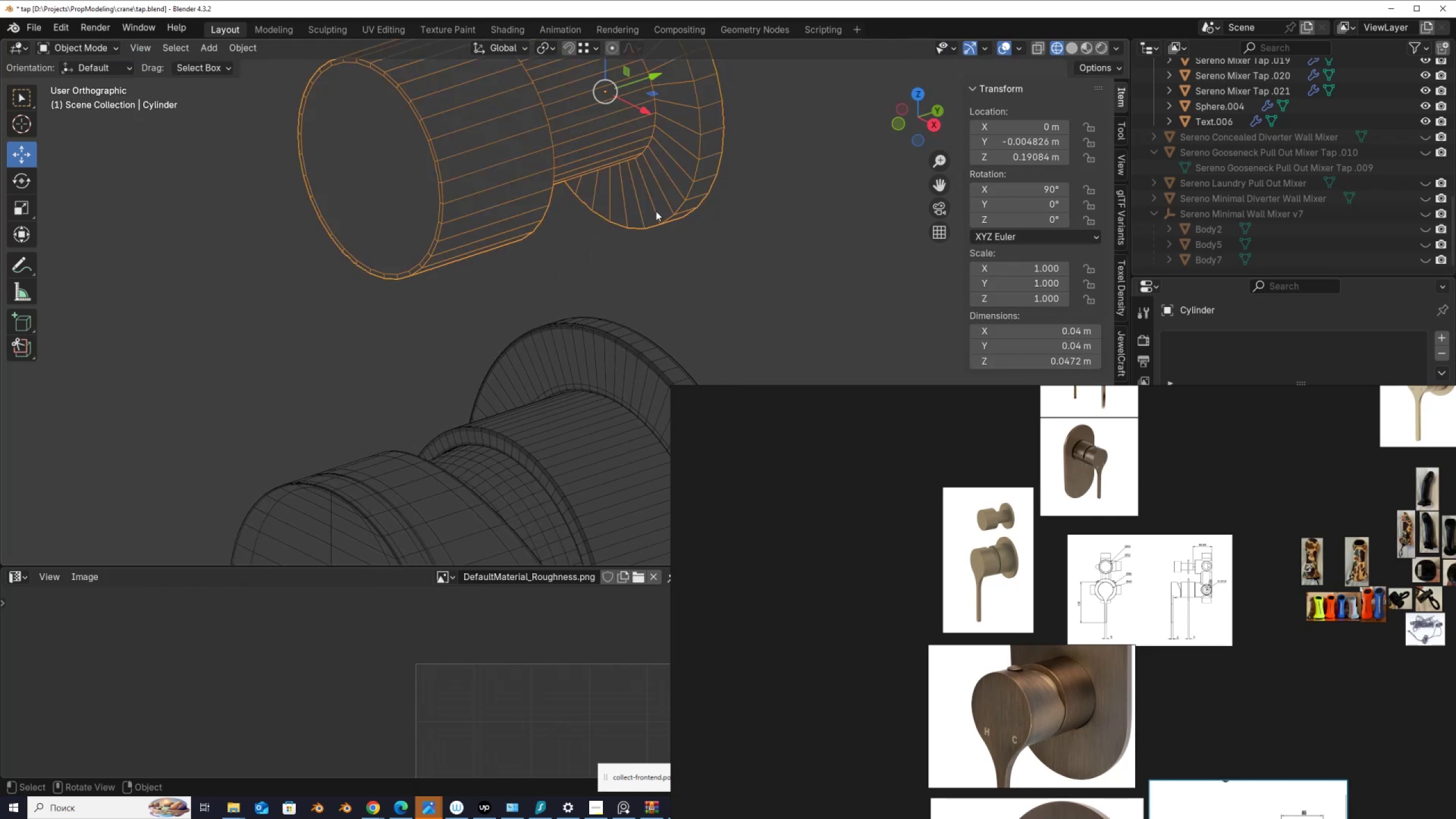 
key(Tab)
 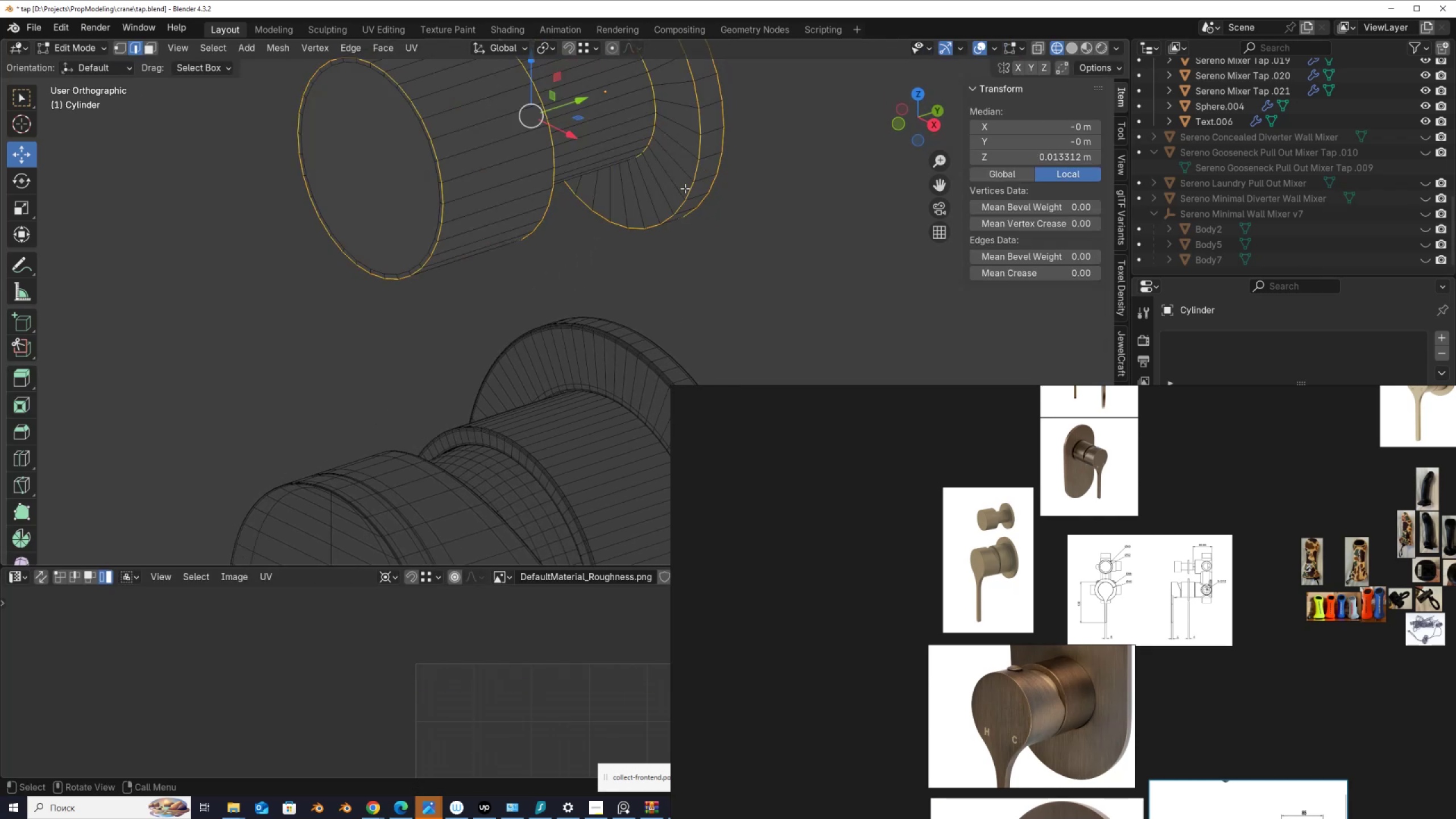 
key(Control+B)
 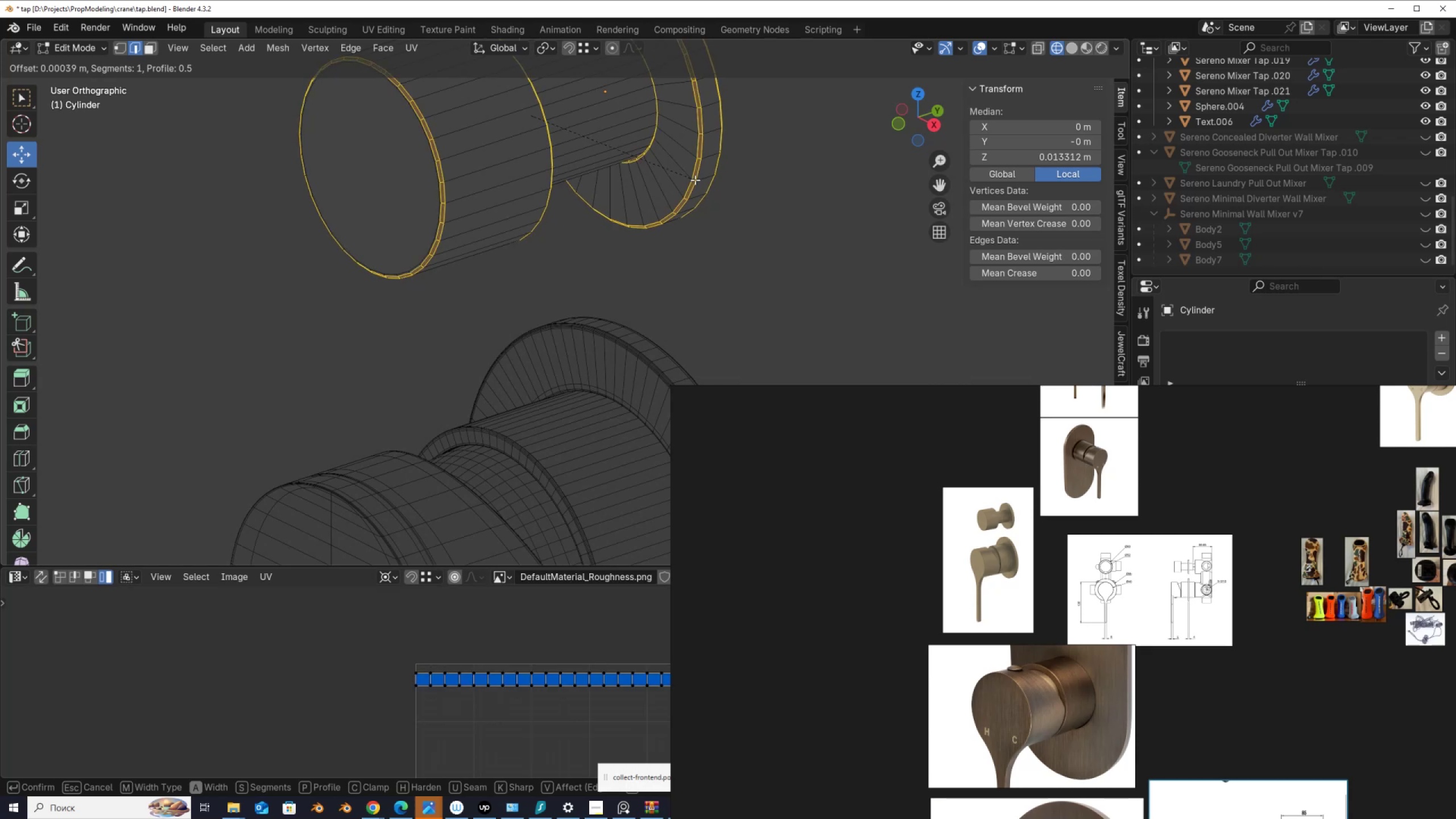 
scroll: coordinate [695, 180], scroll_direction: up, amount: 1.0
 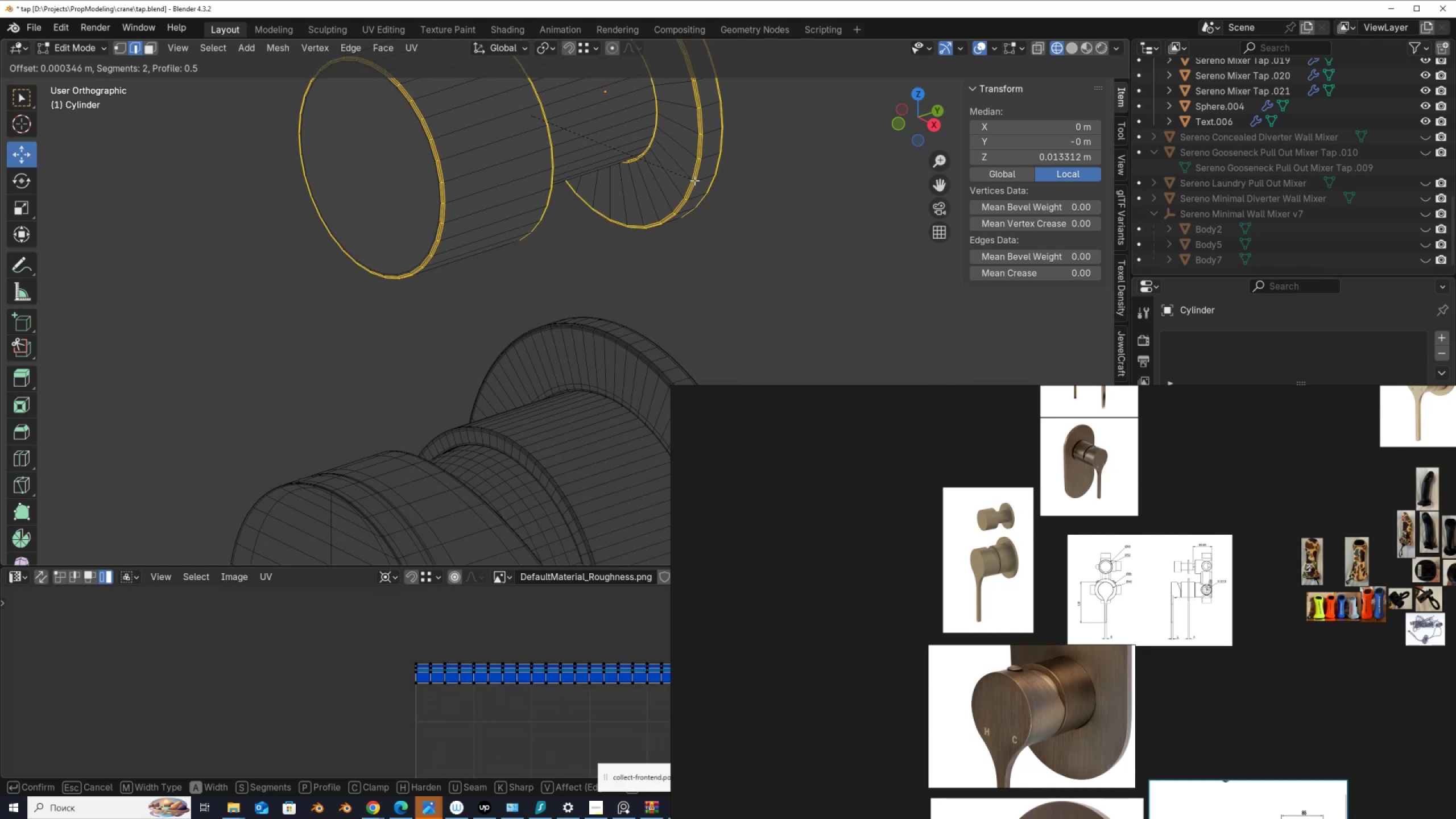 
wait(7.2)
 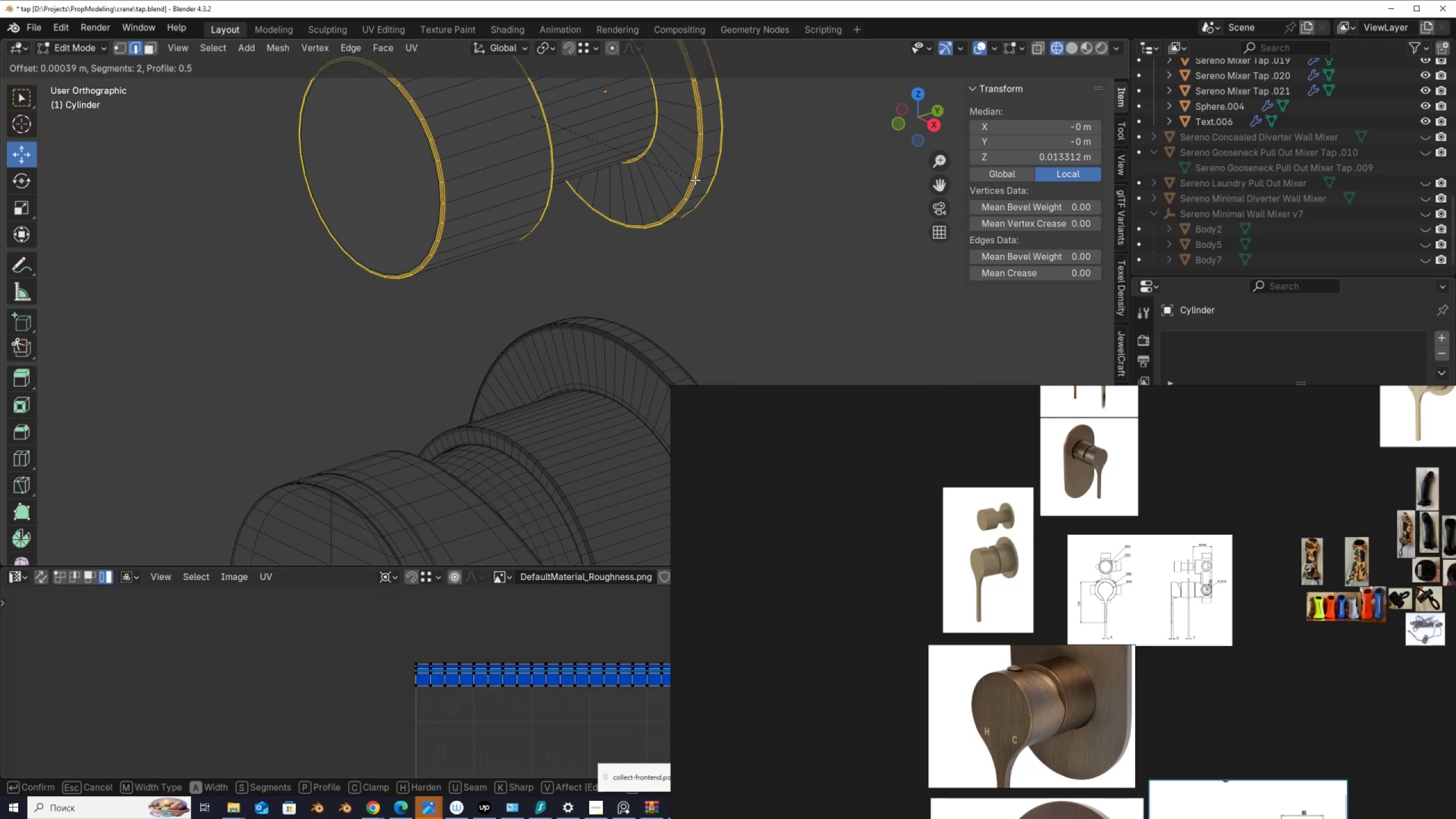 
scroll: coordinate [690, 185], scroll_direction: down, amount: 3.0
 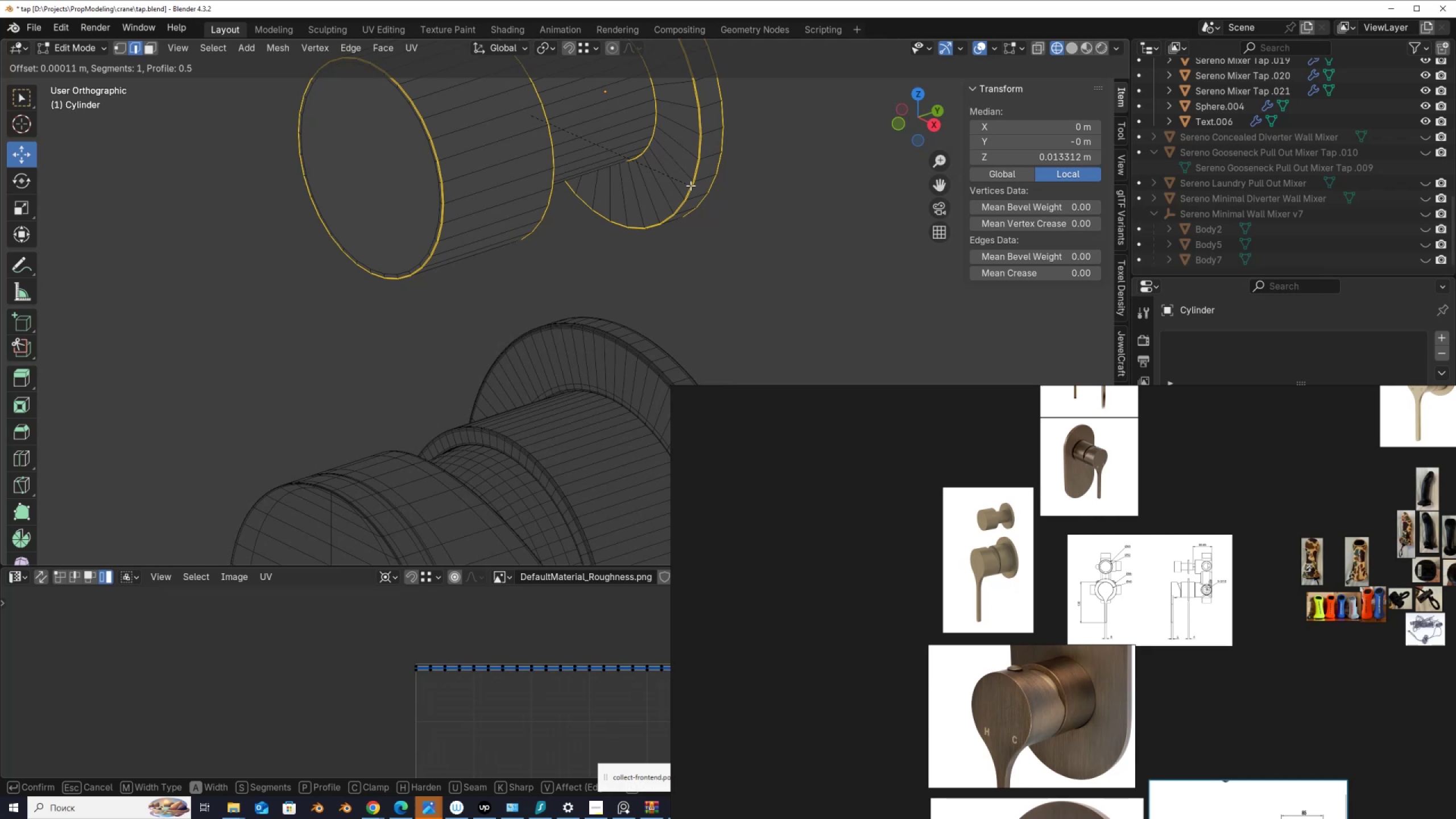 
right_click([690, 185])
 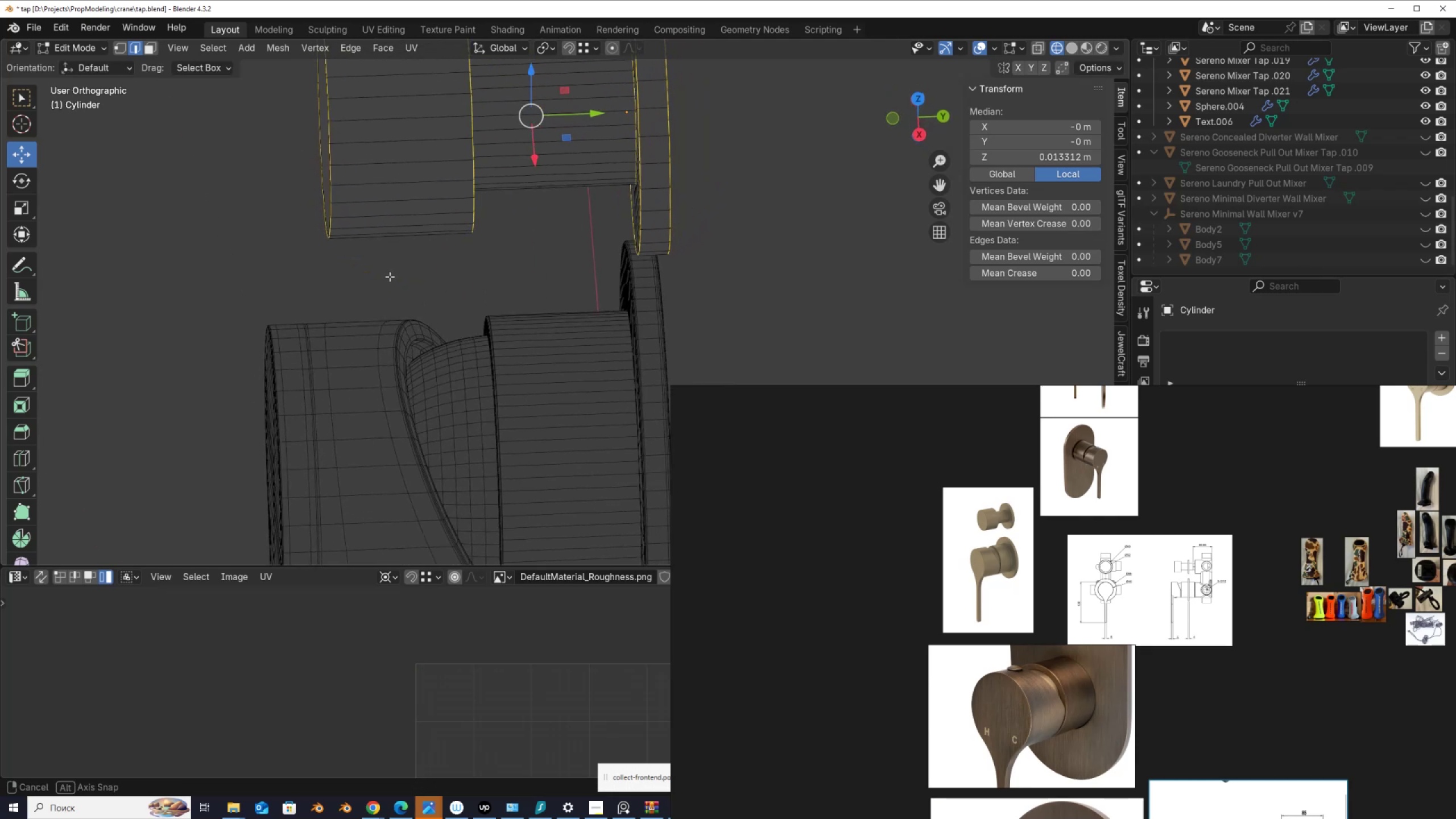 
key(Control+R)
 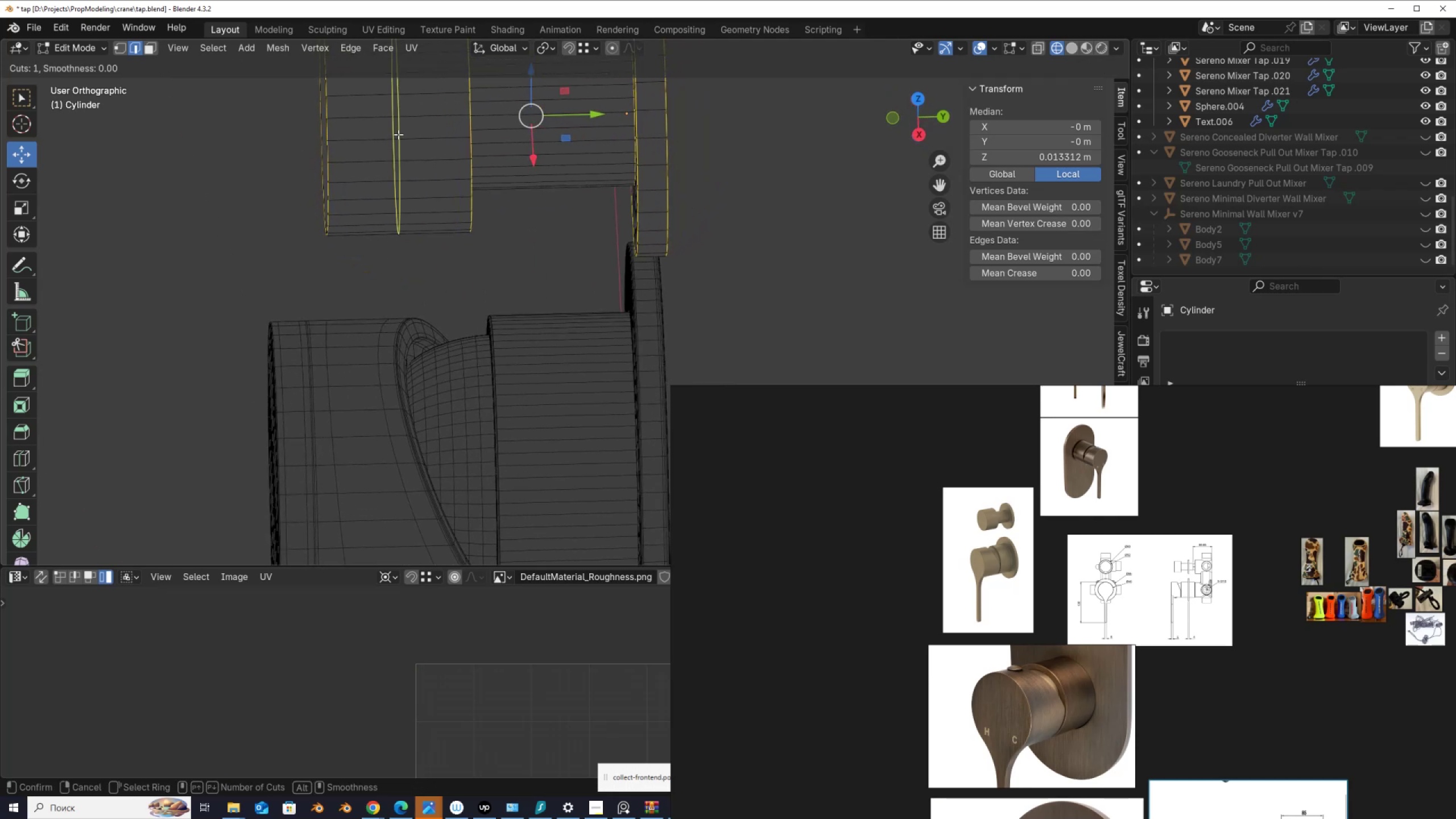 
left_click([398, 134])
 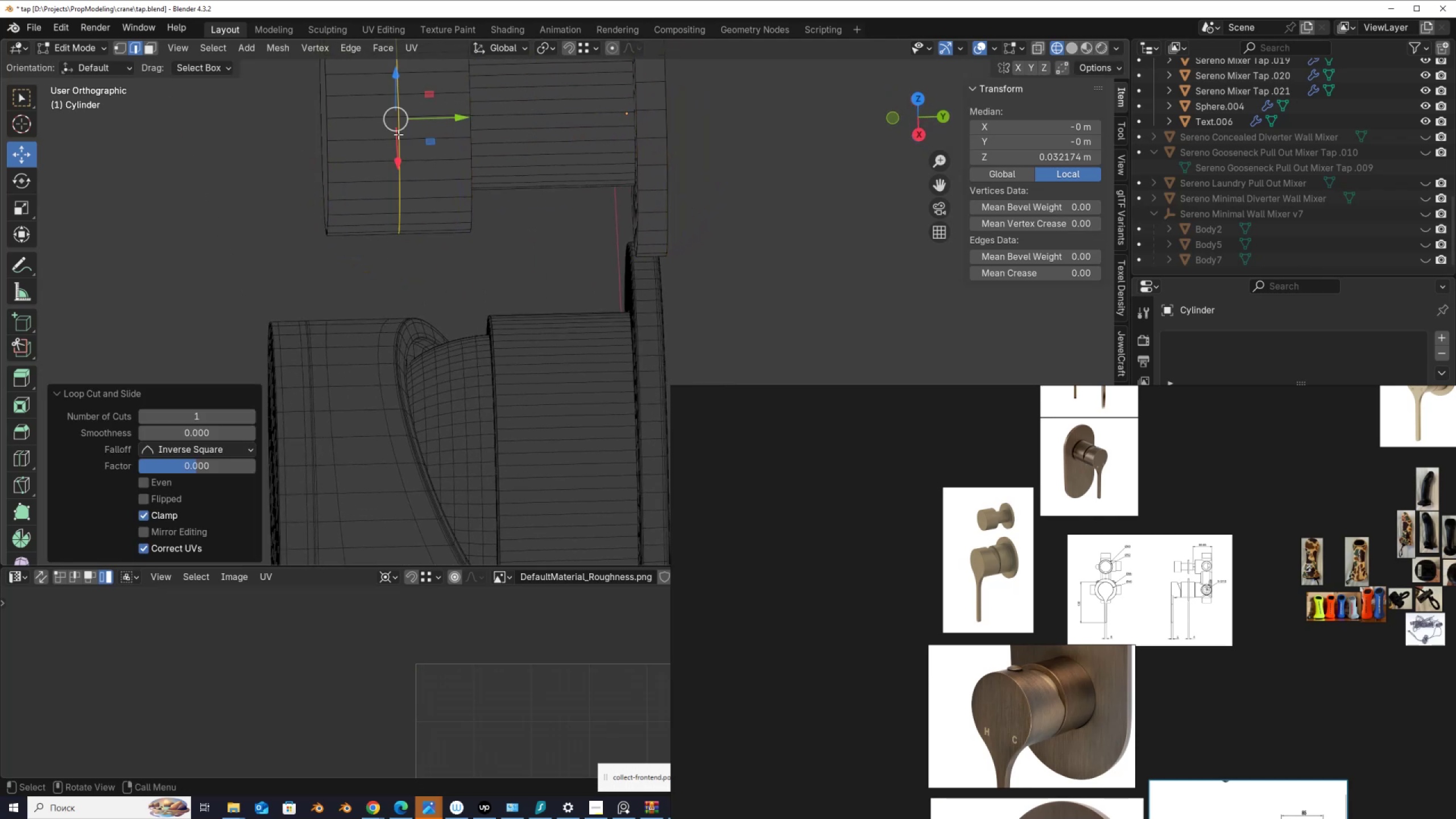 
right_click([398, 134])
 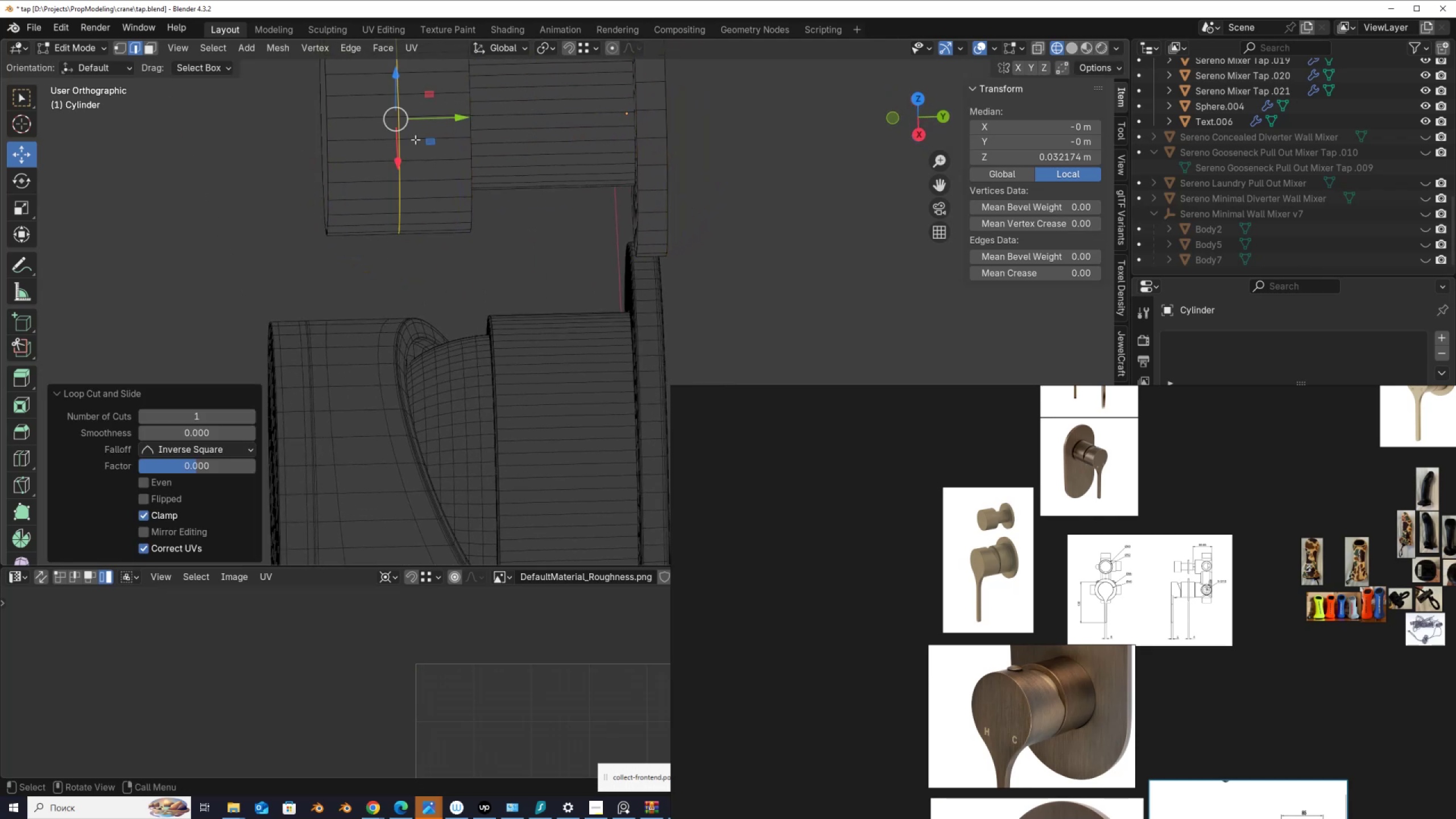 
key(Control+B)
 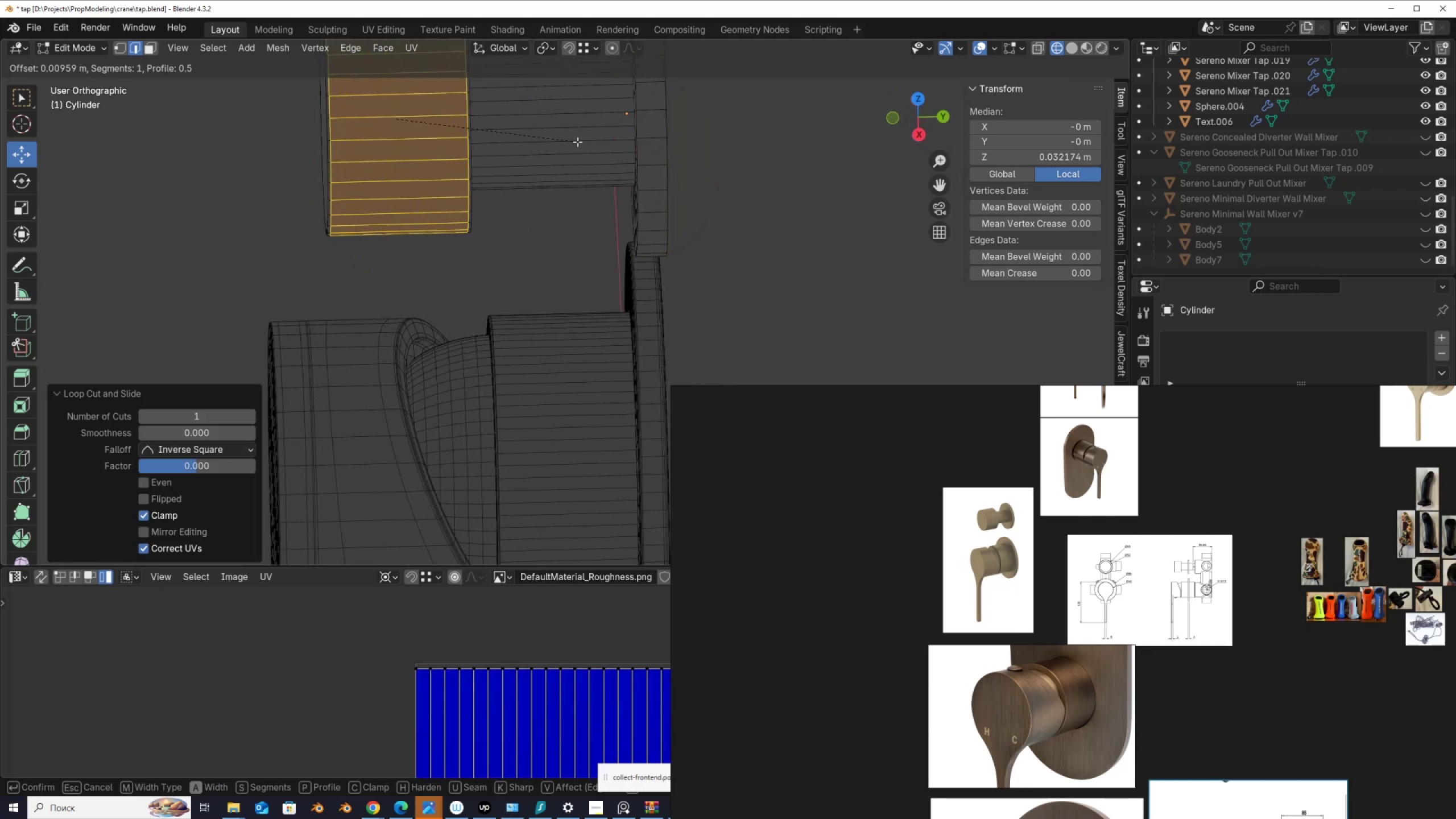 
left_click([577, 142])
 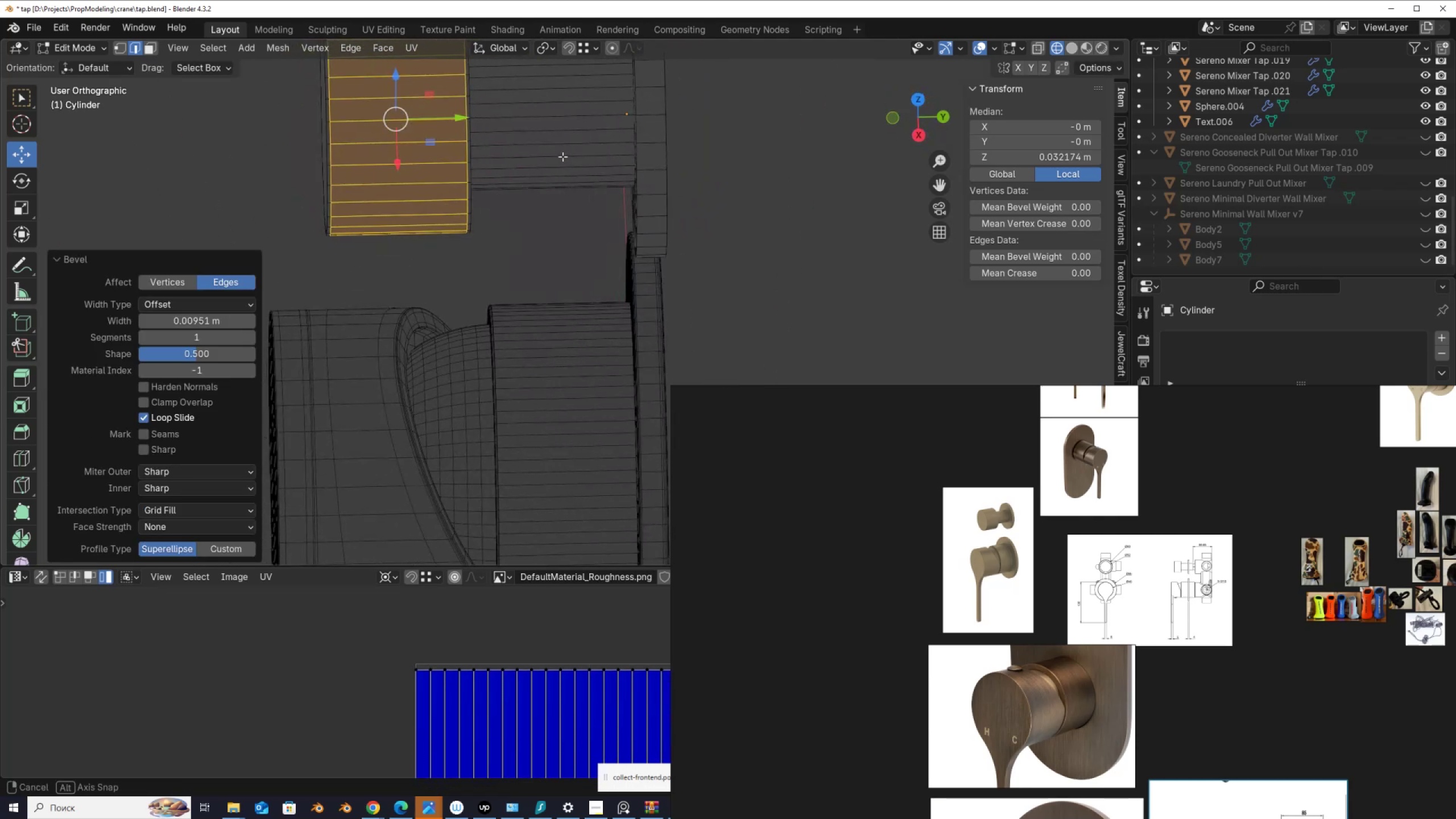 
key(Control+R)
 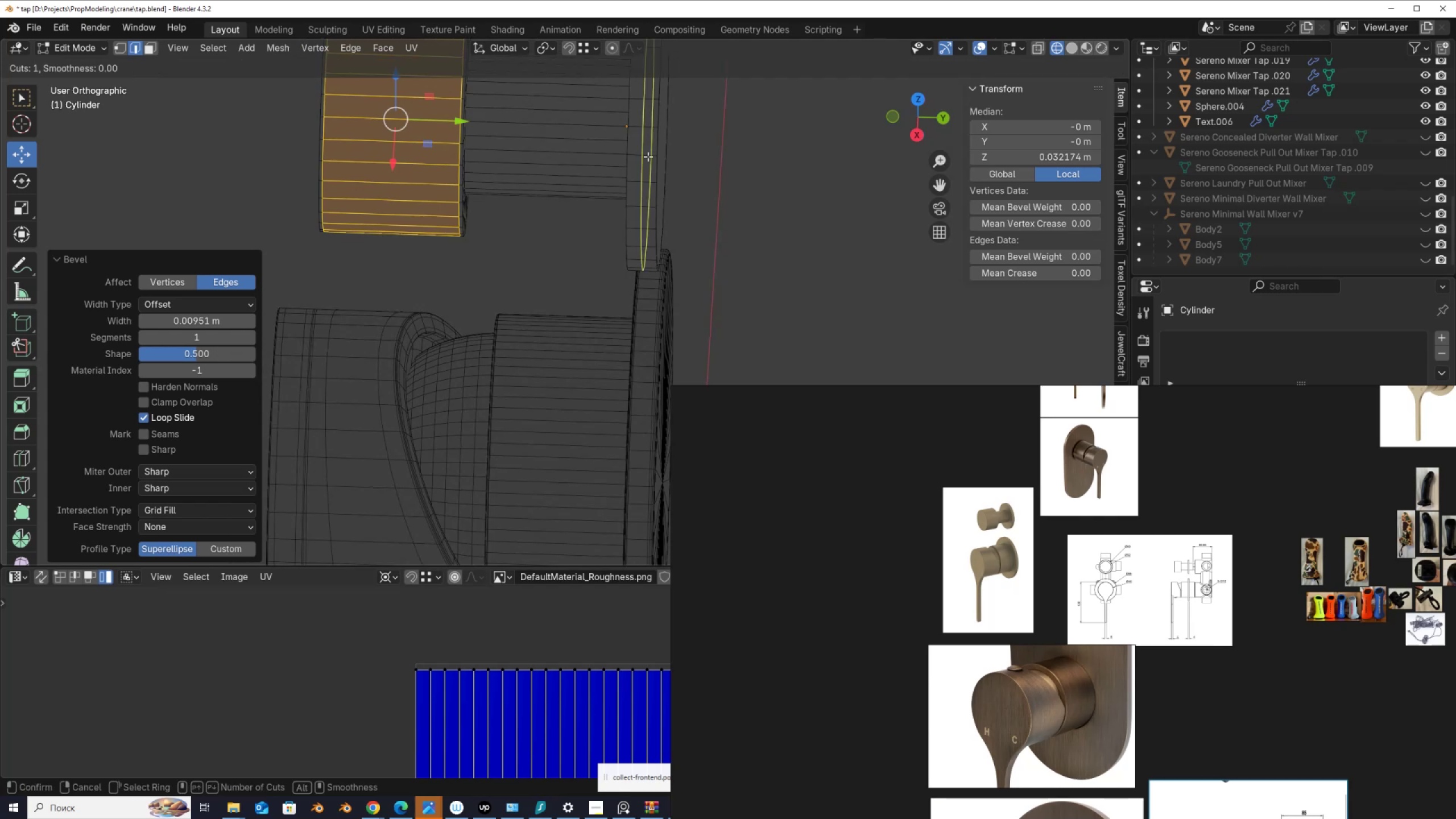 
left_click([648, 156])
 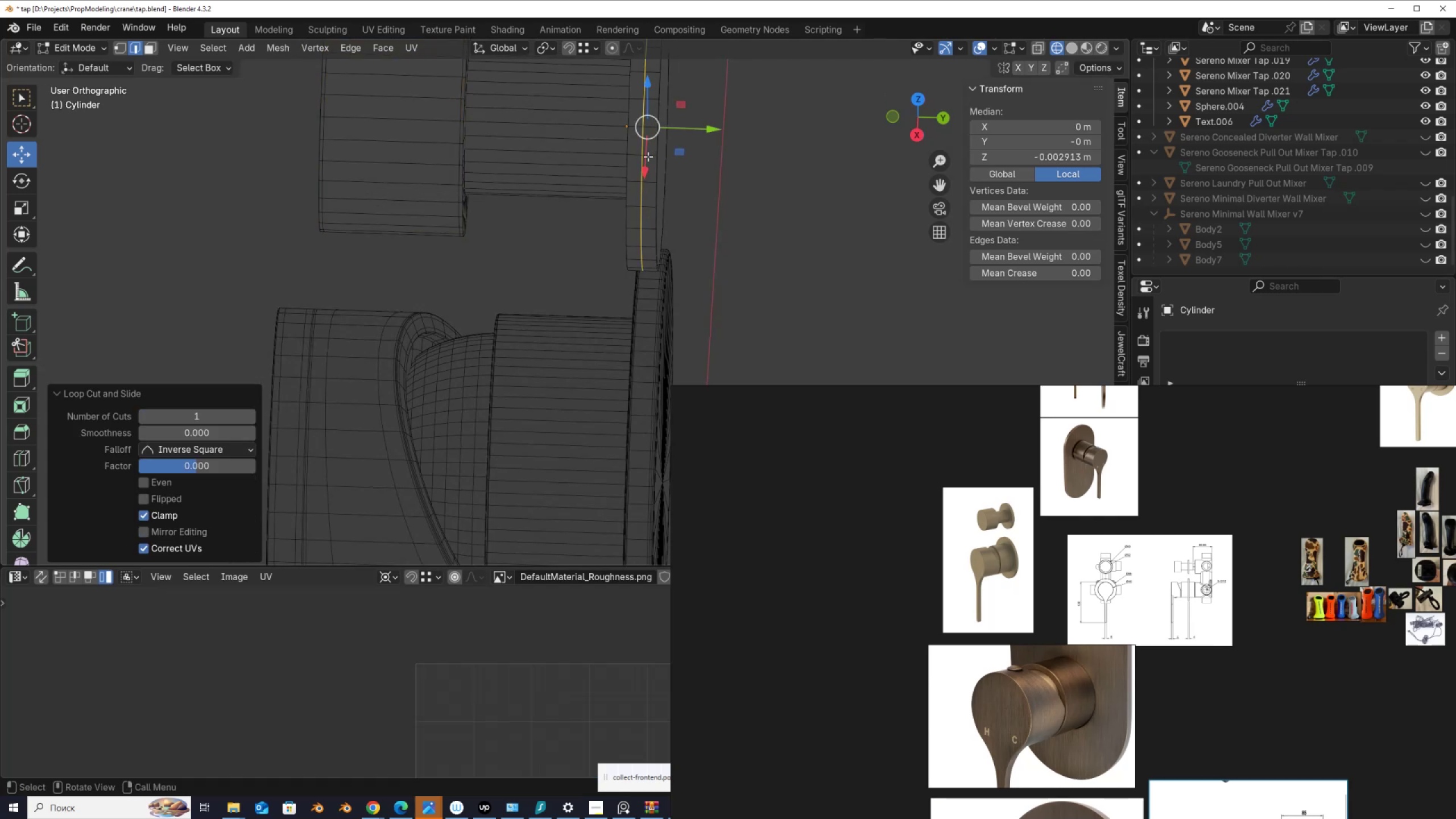 
right_click([648, 156])
 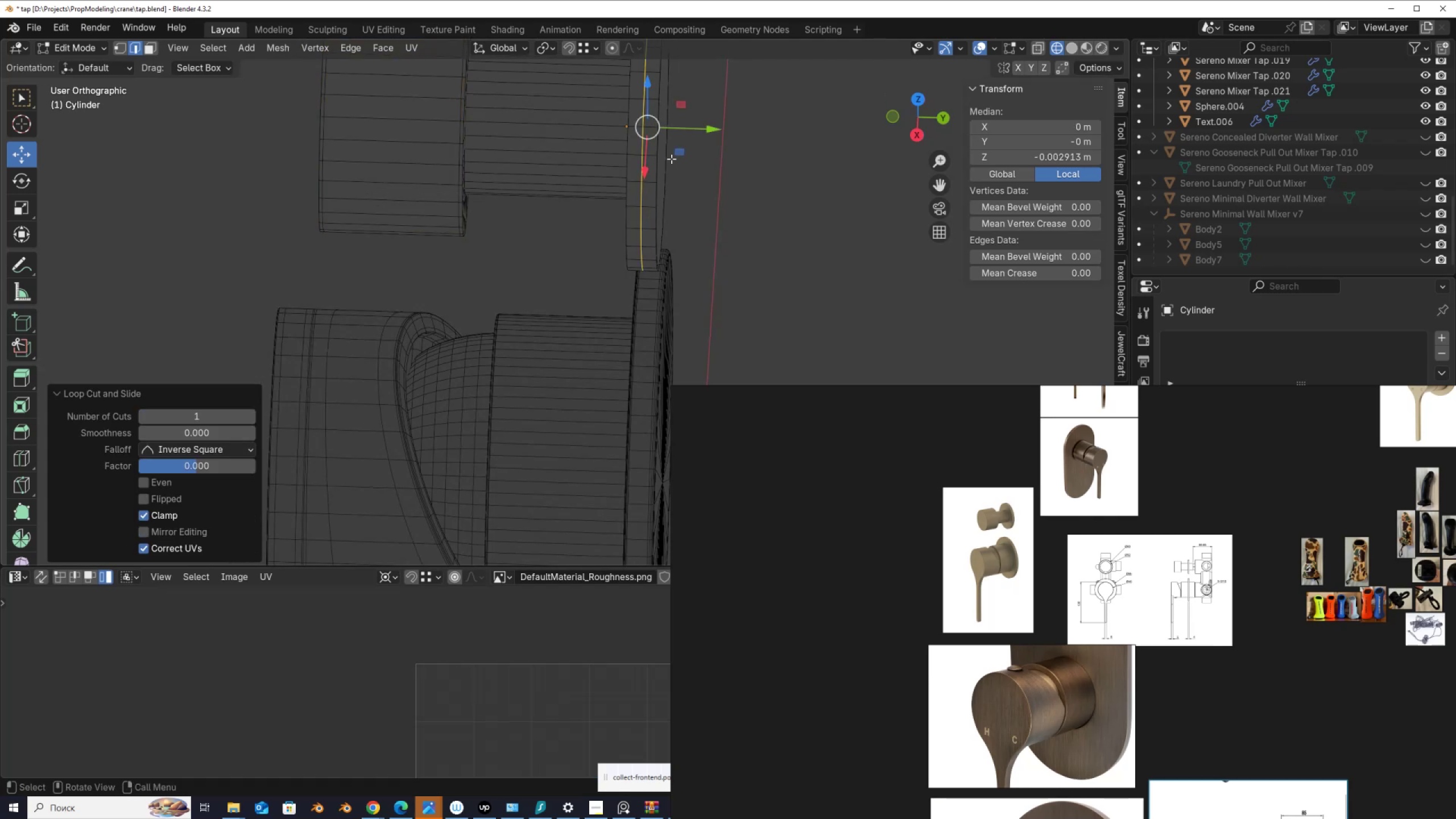 
key(Control+B)
 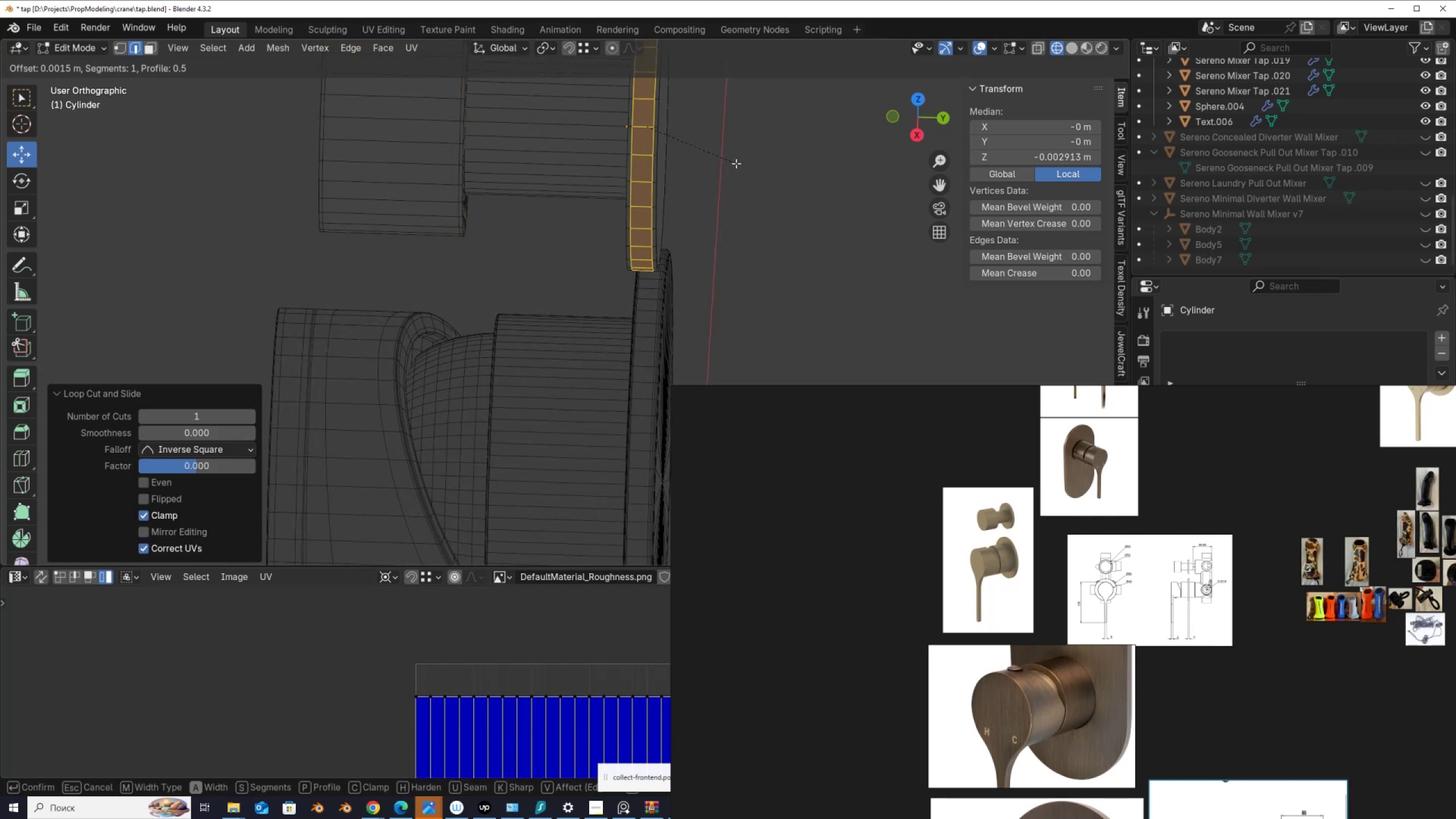 
left_click([736, 163])
 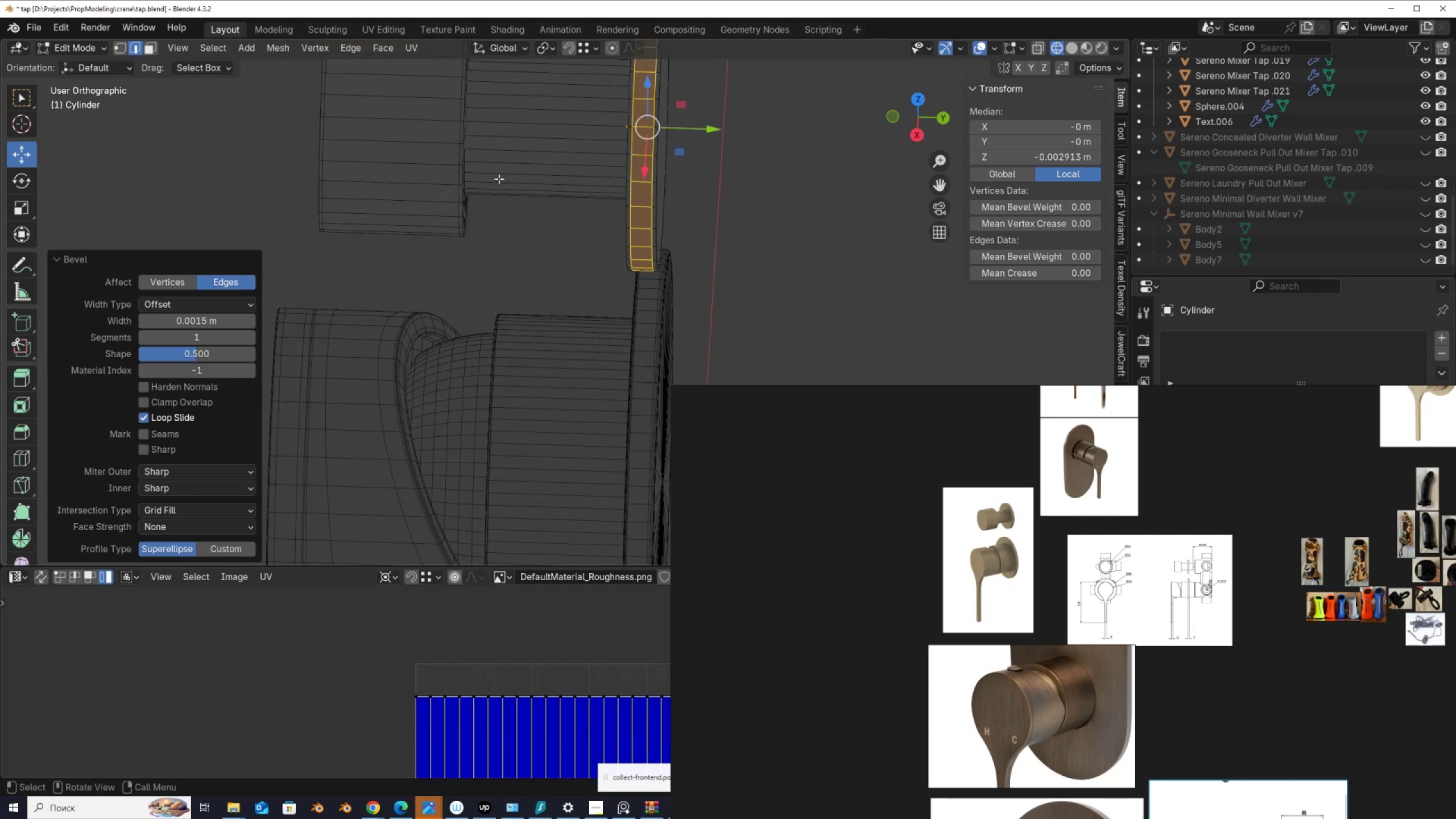 
scroll: coordinate [499, 189], scroll_direction: down, amount: 2.0
 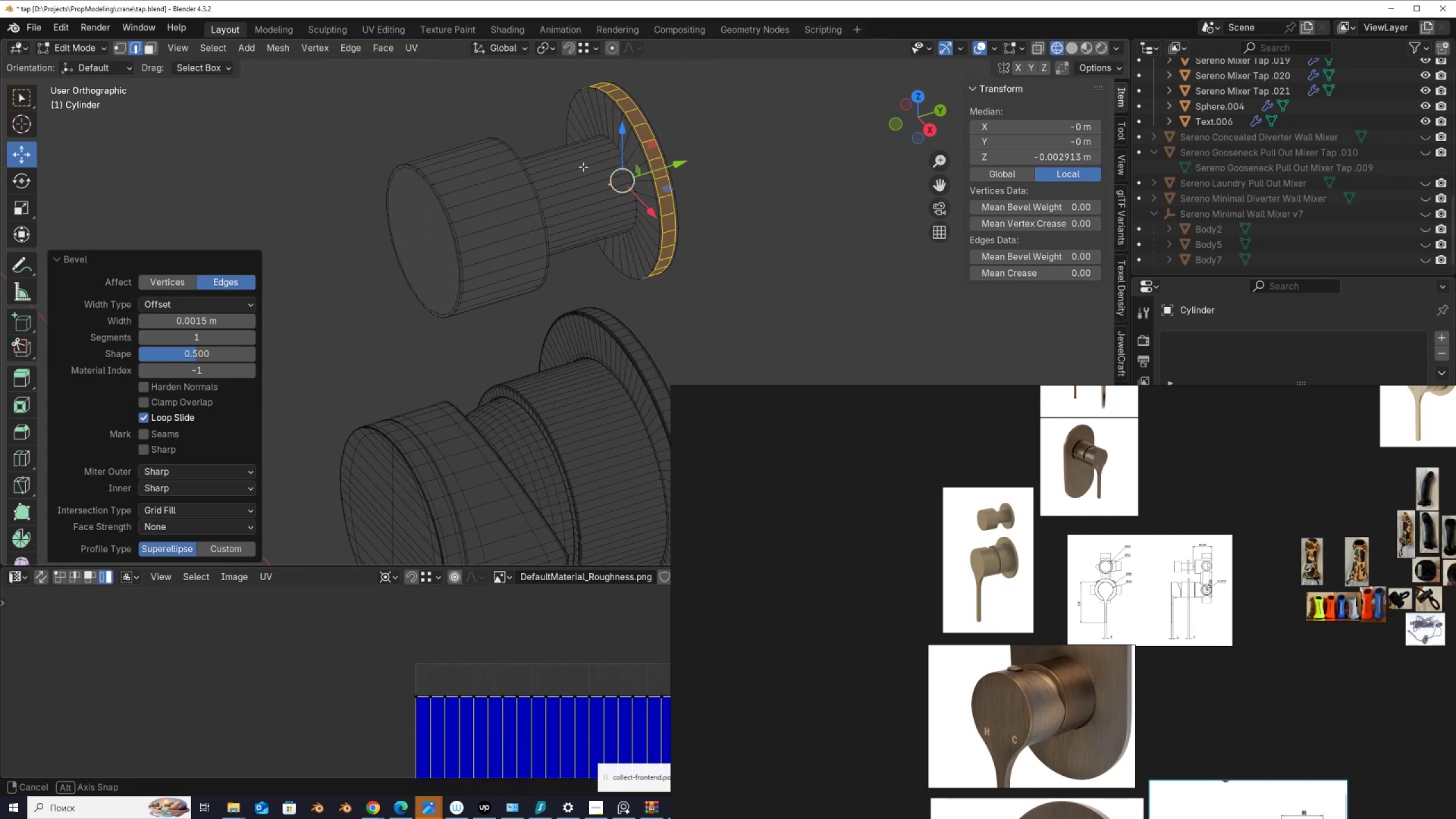 
scroll: coordinate [599, 157], scroll_direction: up, amount: 3.0
 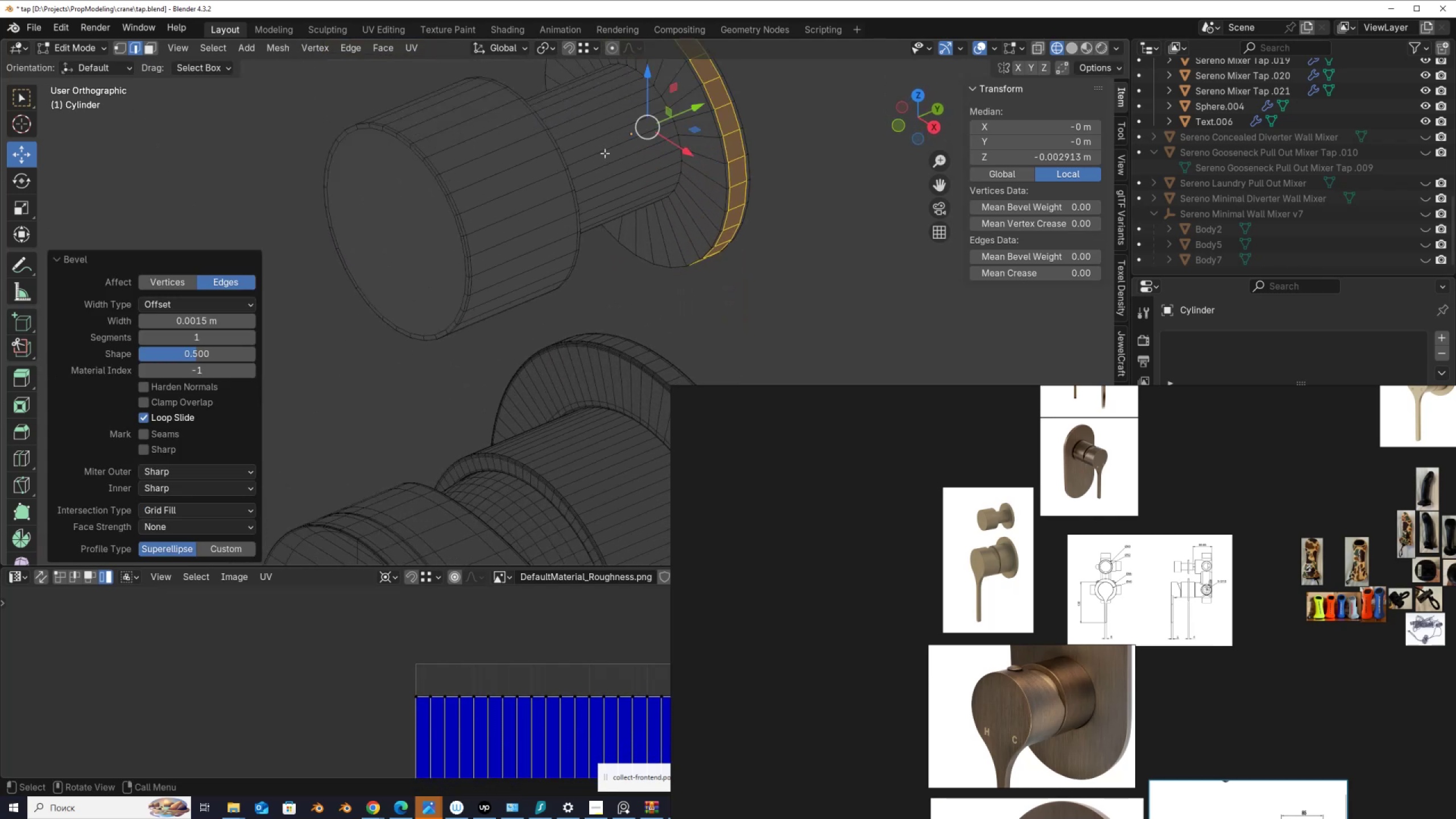 
hold_key(key=ShiftLeft, duration=0.38)
 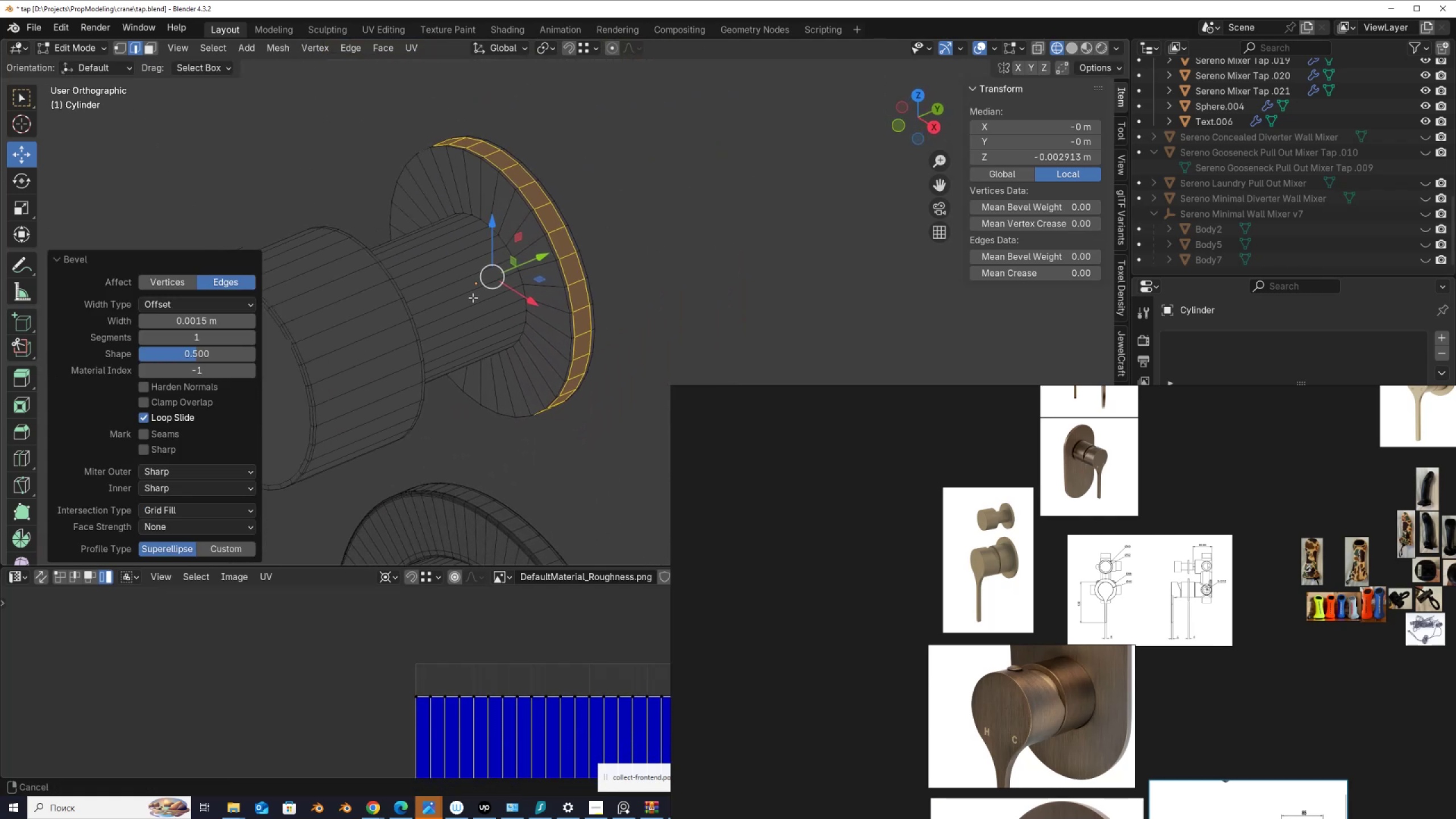 
scroll: coordinate [520, 270], scroll_direction: up, amount: 4.0
 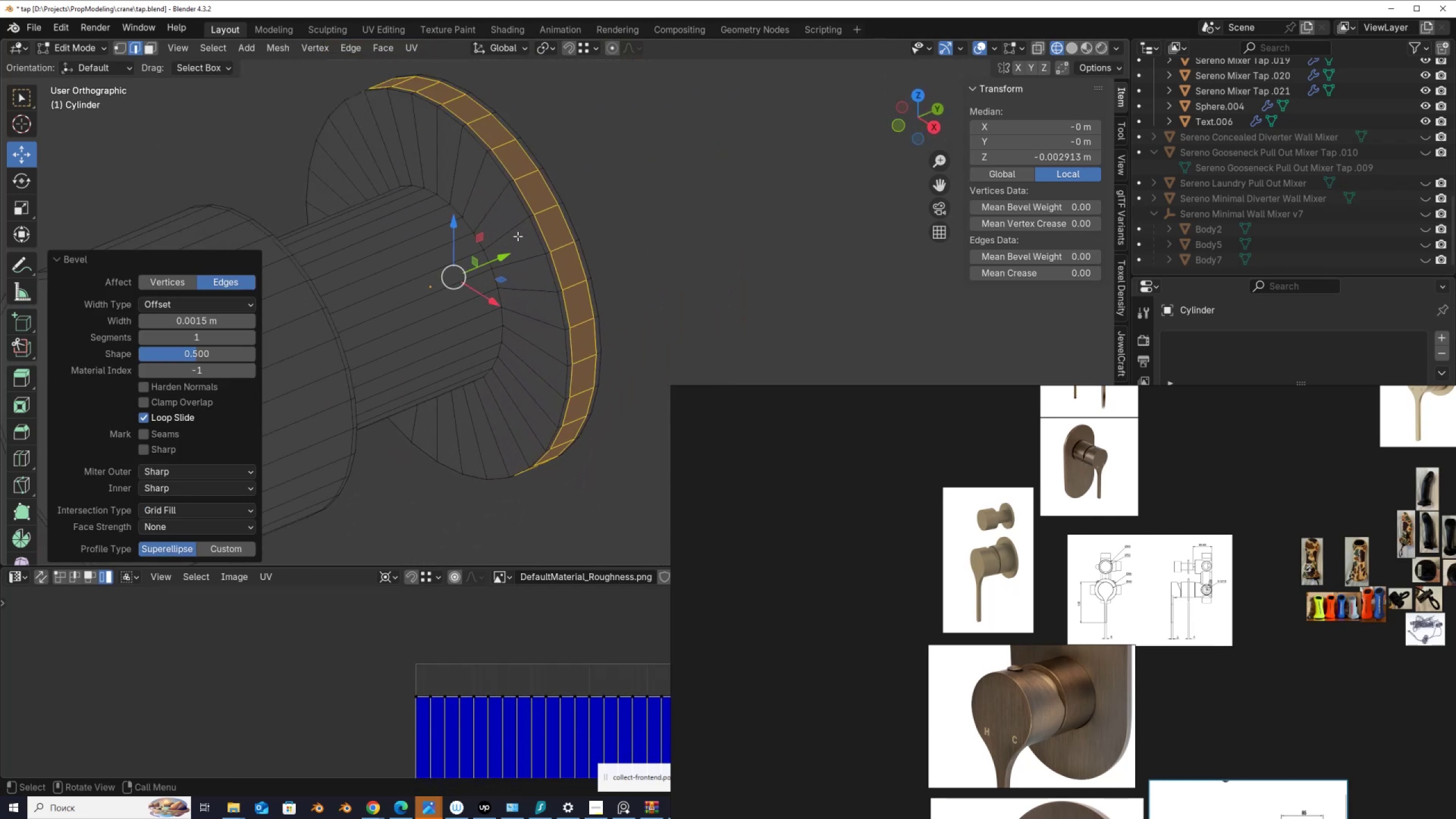 
key(Control+R)
 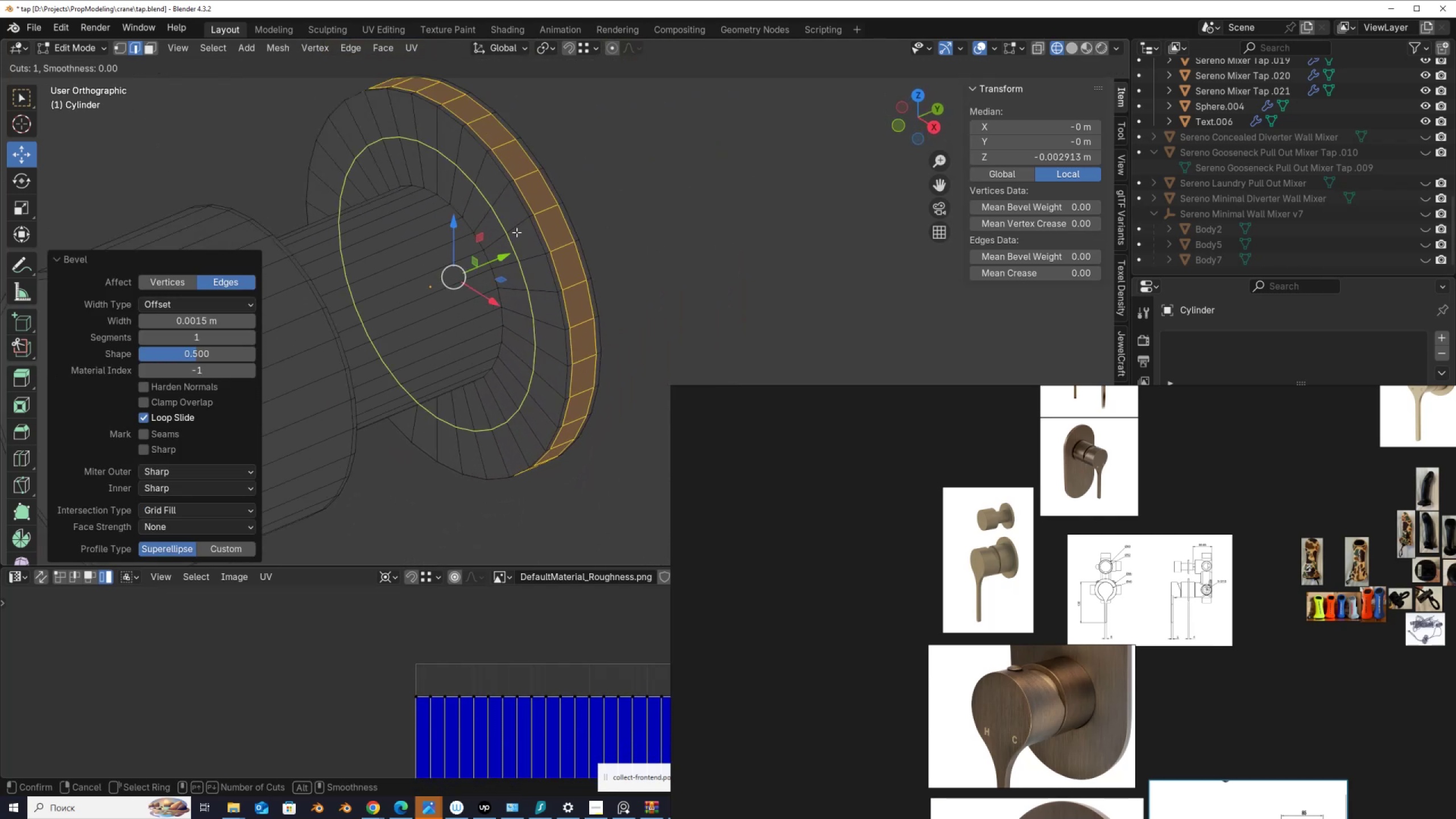 
left_click([516, 232])
 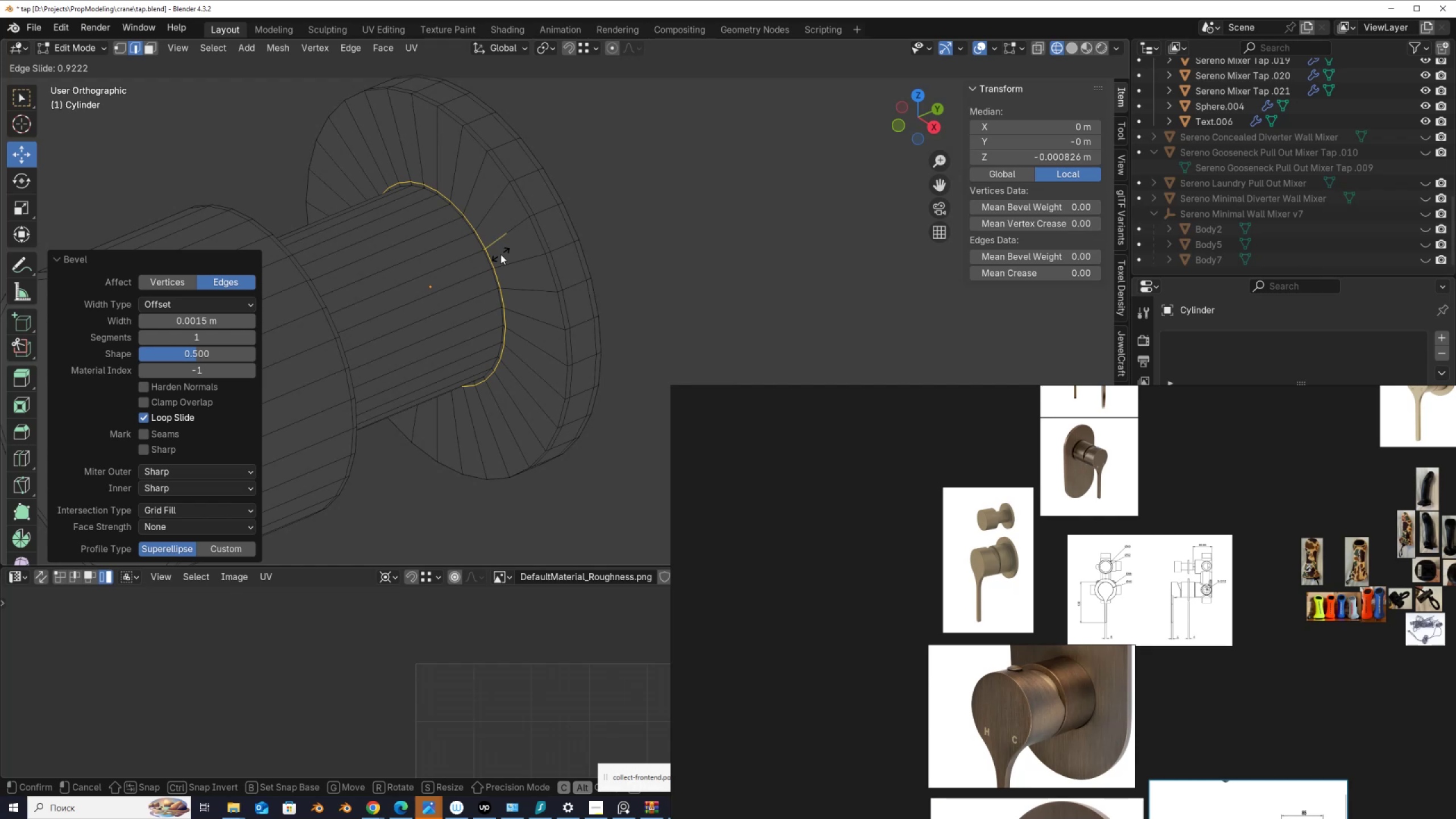 
left_click([500, 254])
 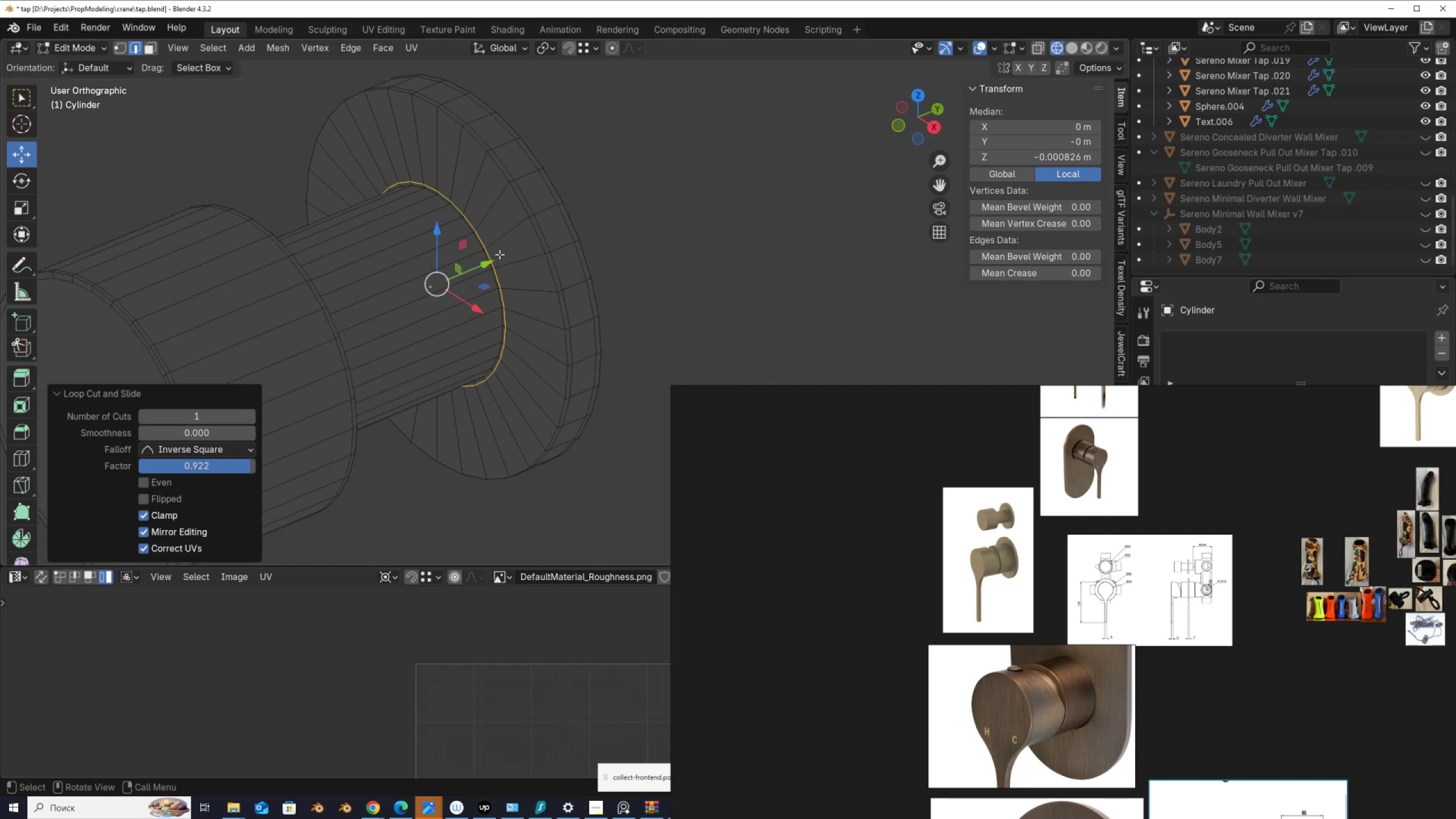 
scroll: coordinate [473, 245], scroll_direction: up, amount: 3.0
 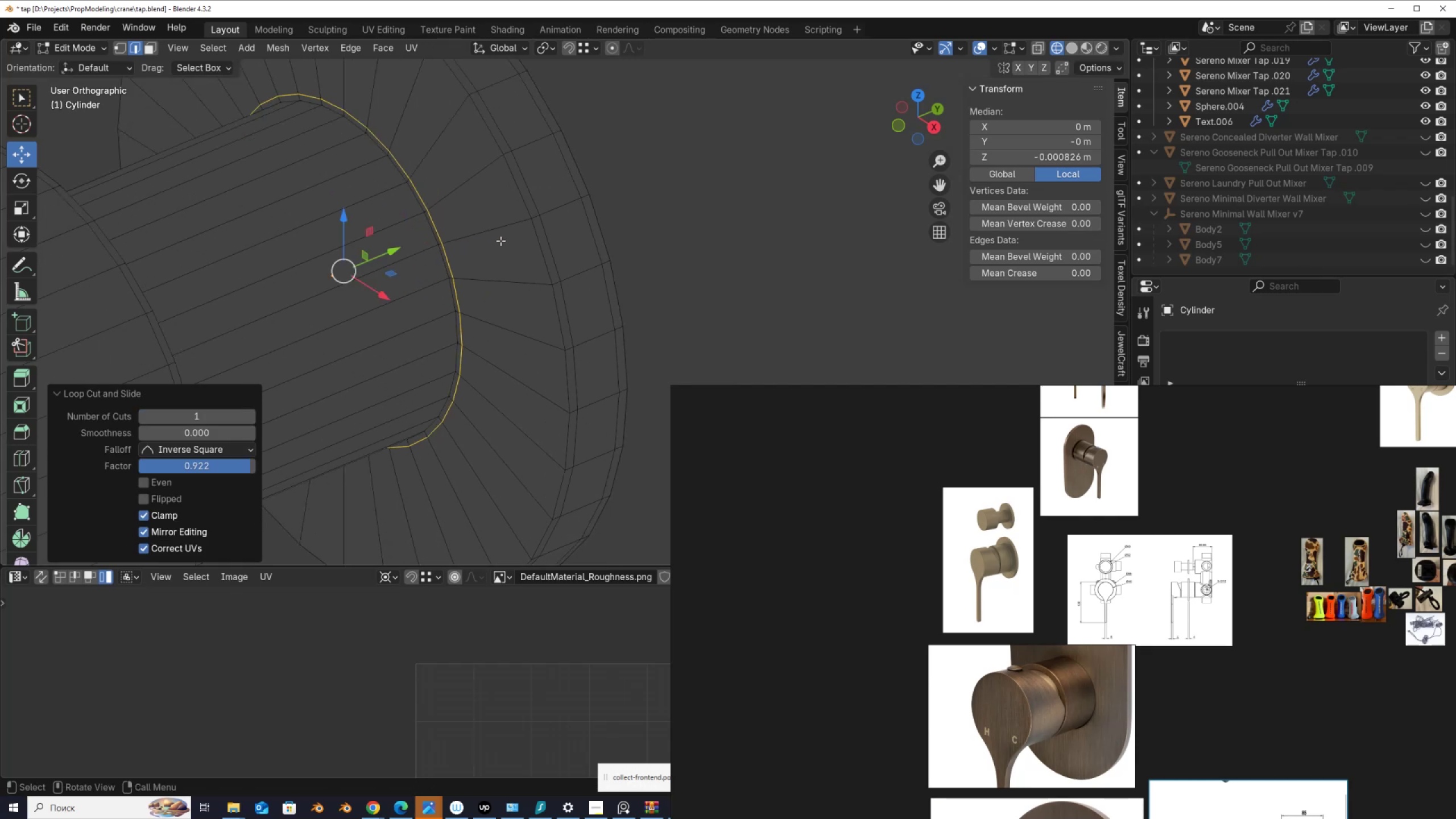 
key(Control+R)
 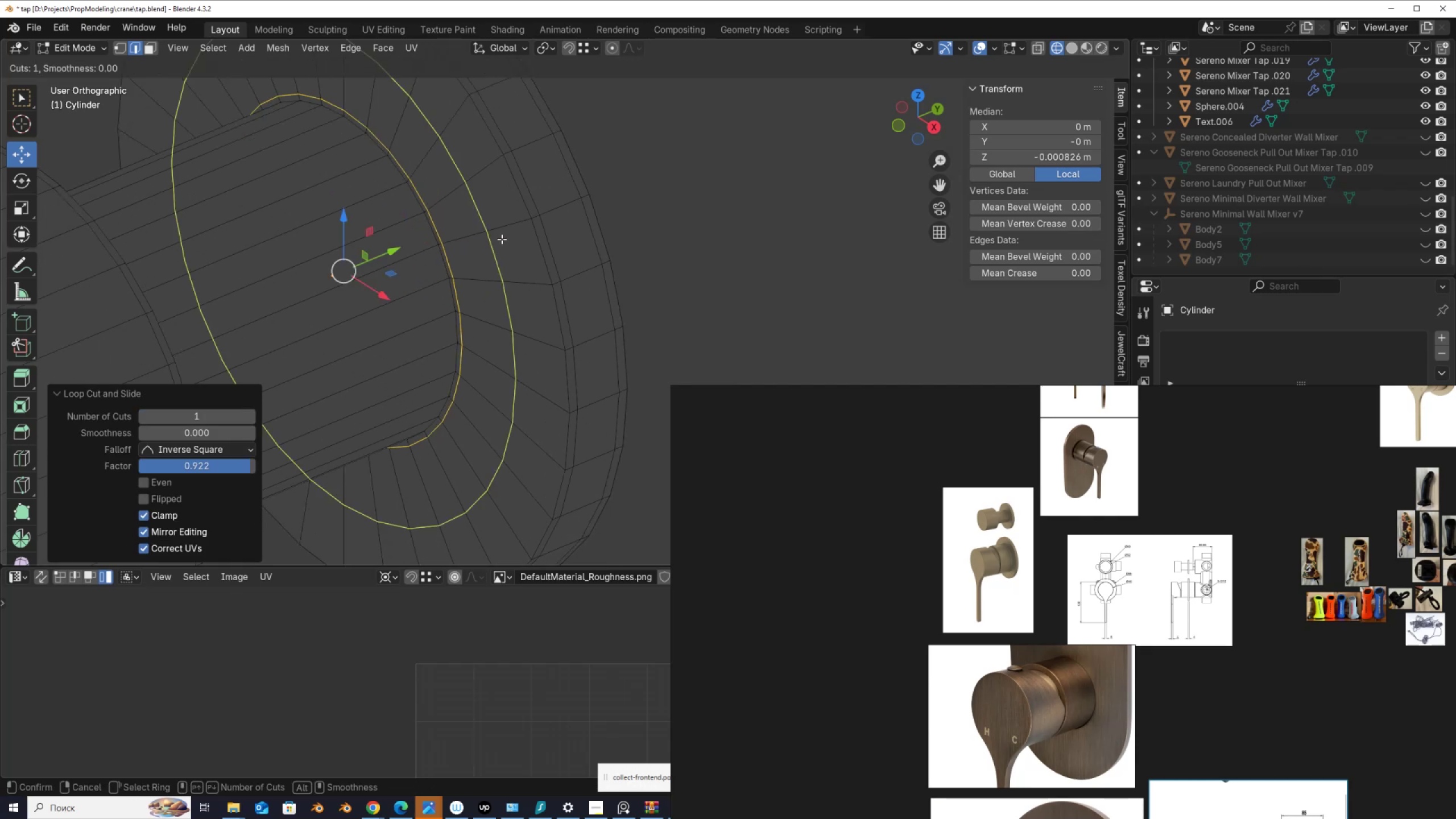 
left_click([502, 239])
 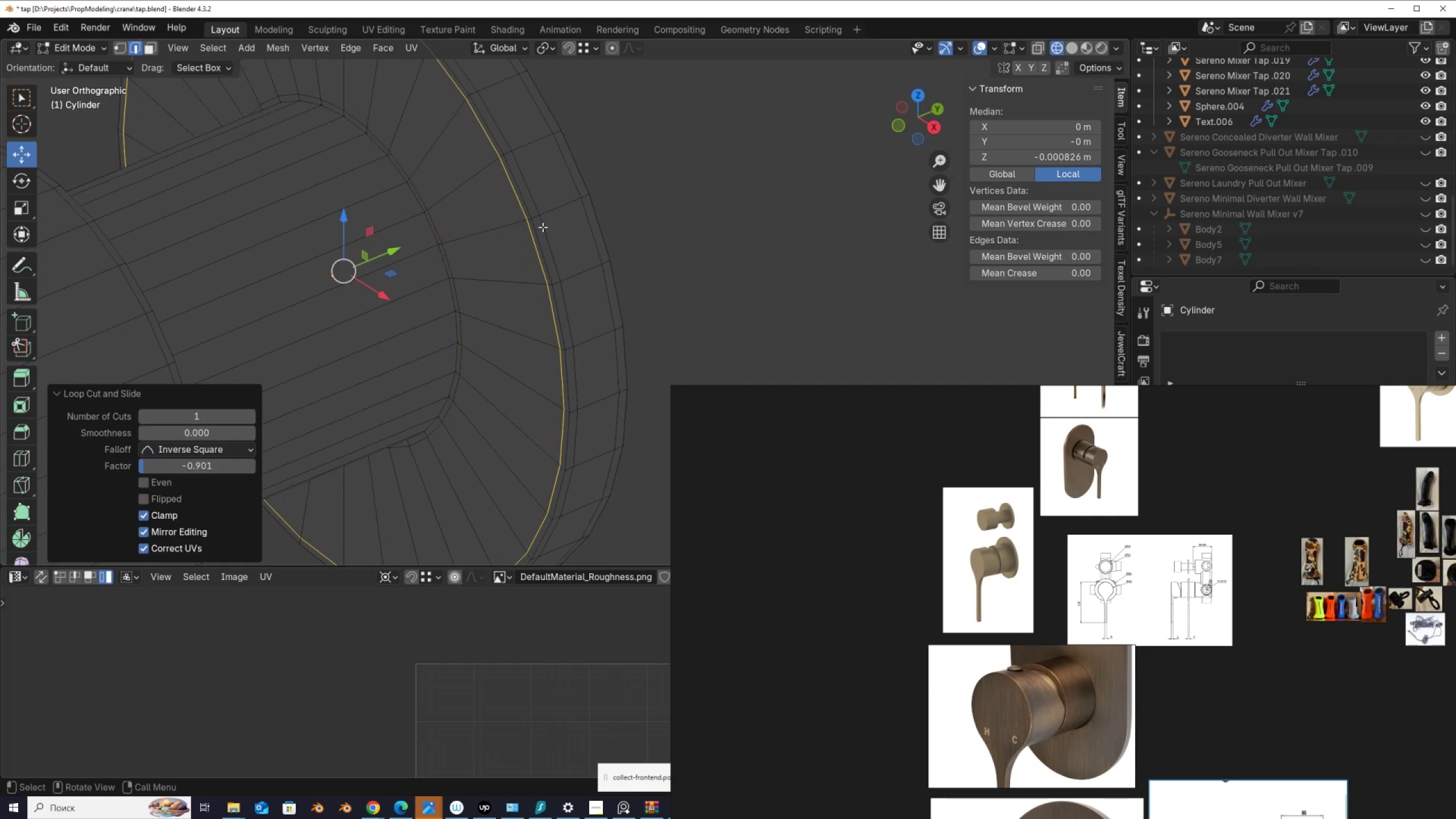 
hold_key(key=AltLeft, duration=1.06)
left_click([547, 237])
 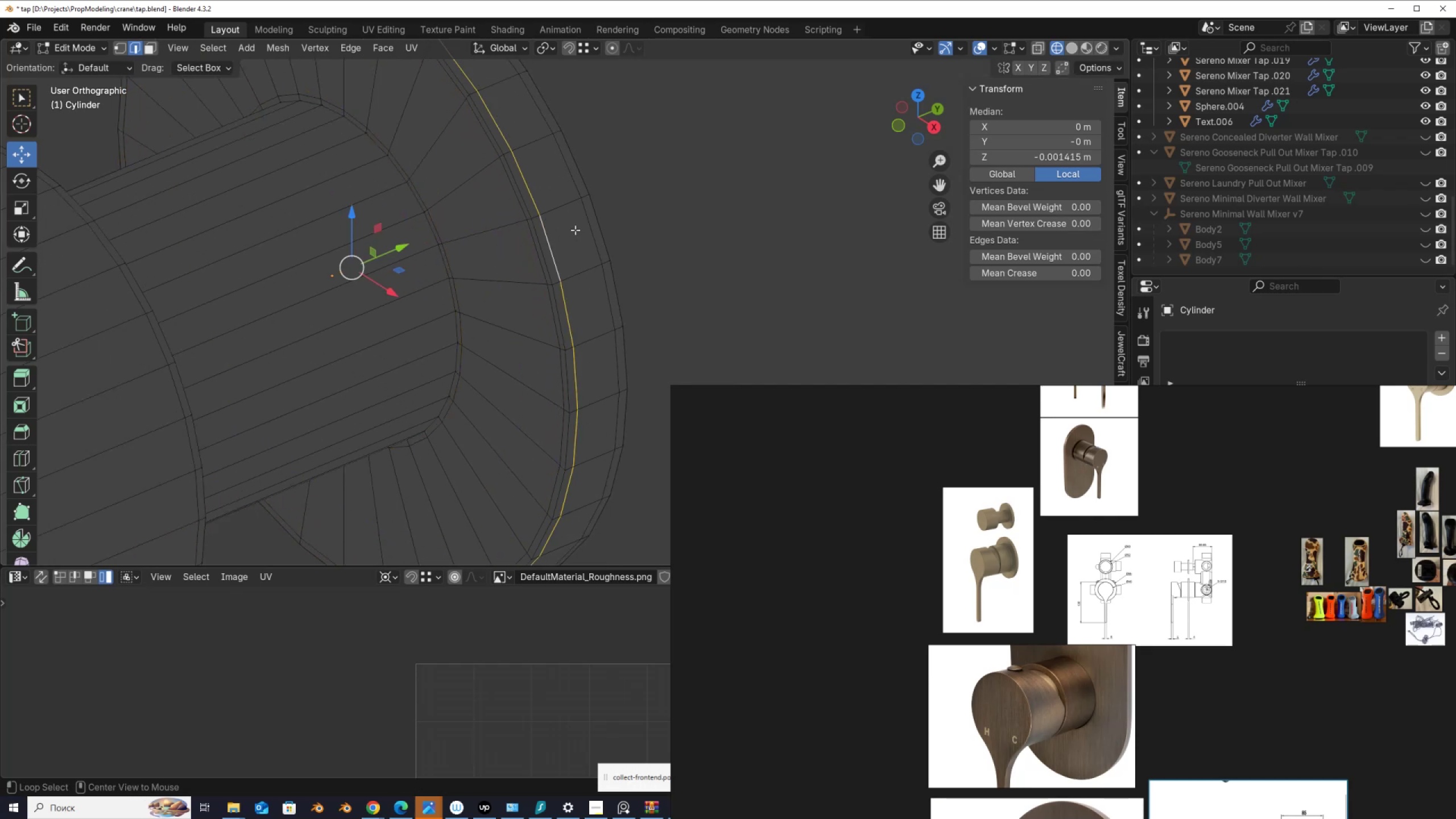 
hold_key(key=ShiftLeft, duration=0.65)
left_click([581, 227])
 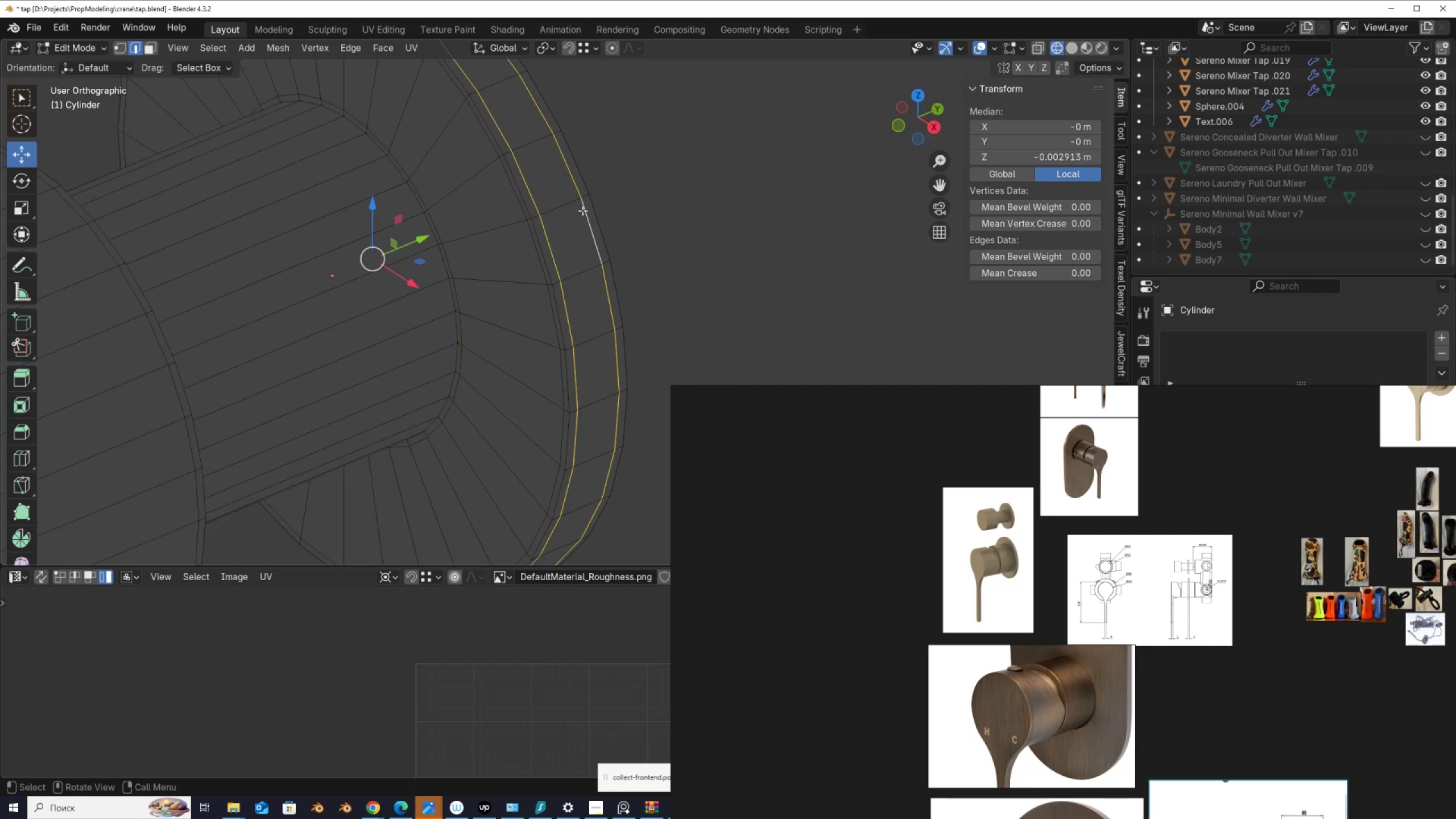 
type(sy)
 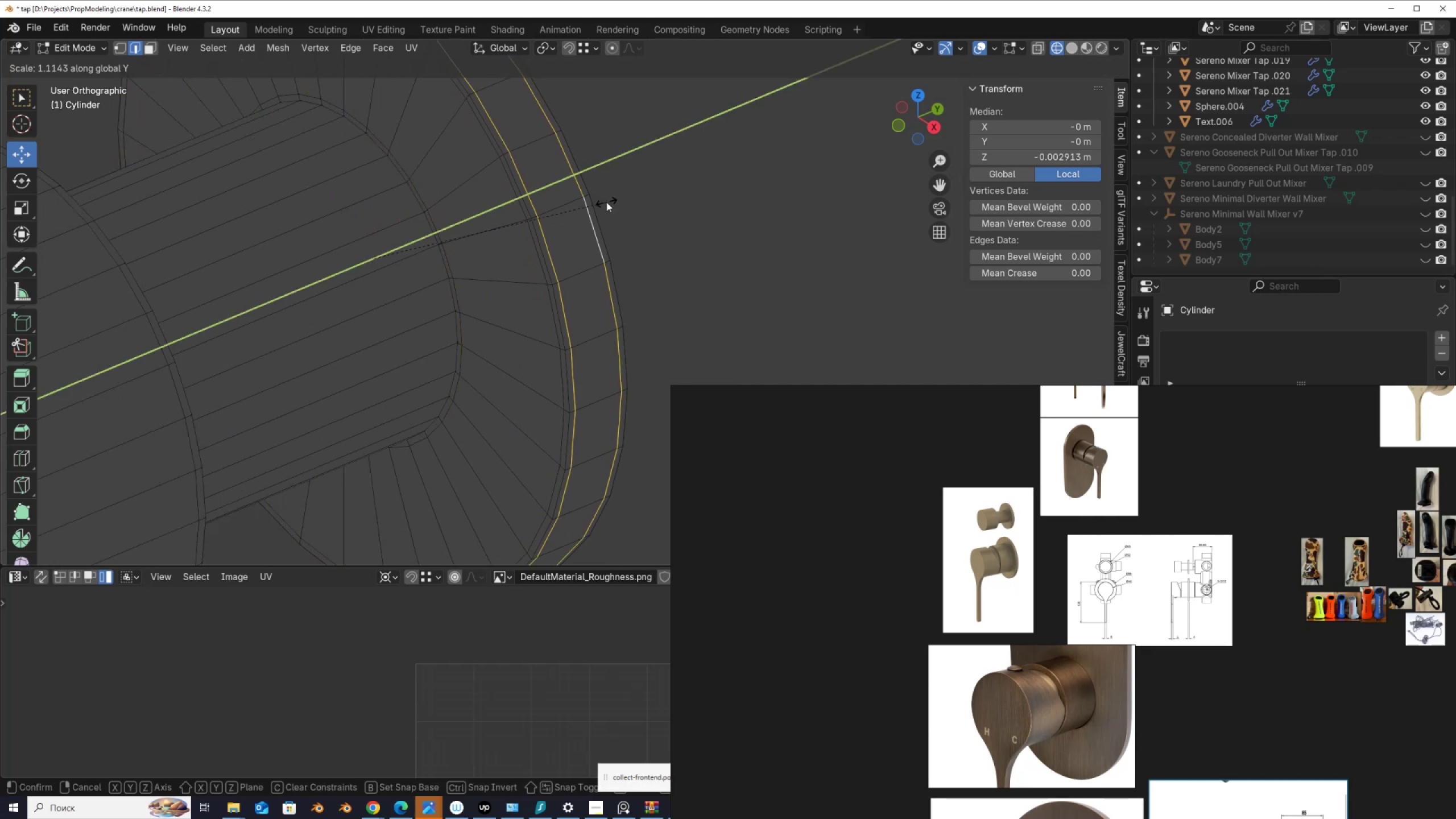 
left_click([606, 201])
 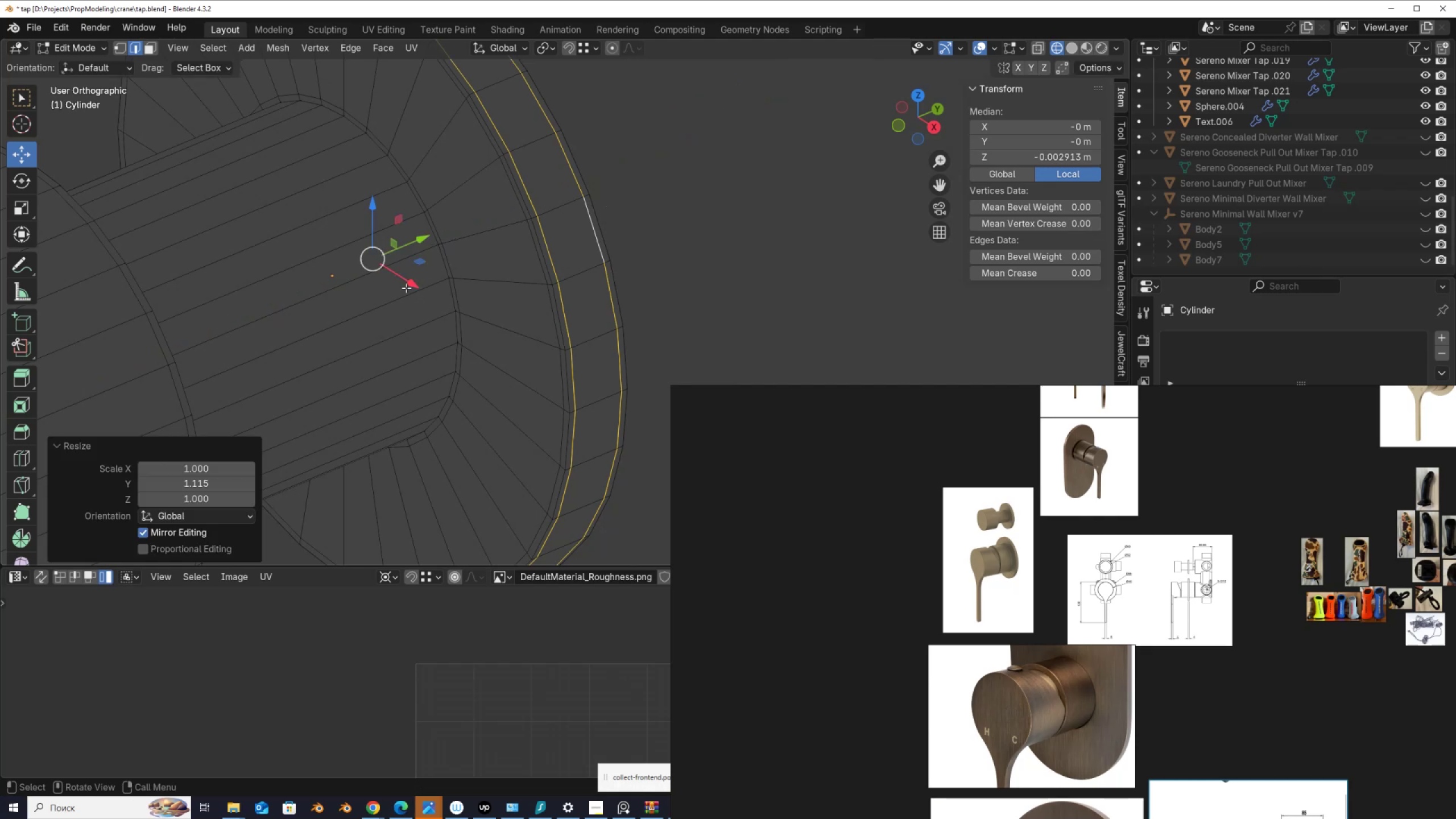 
scroll: coordinate [253, 345], scroll_direction: down, amount: 2.0
 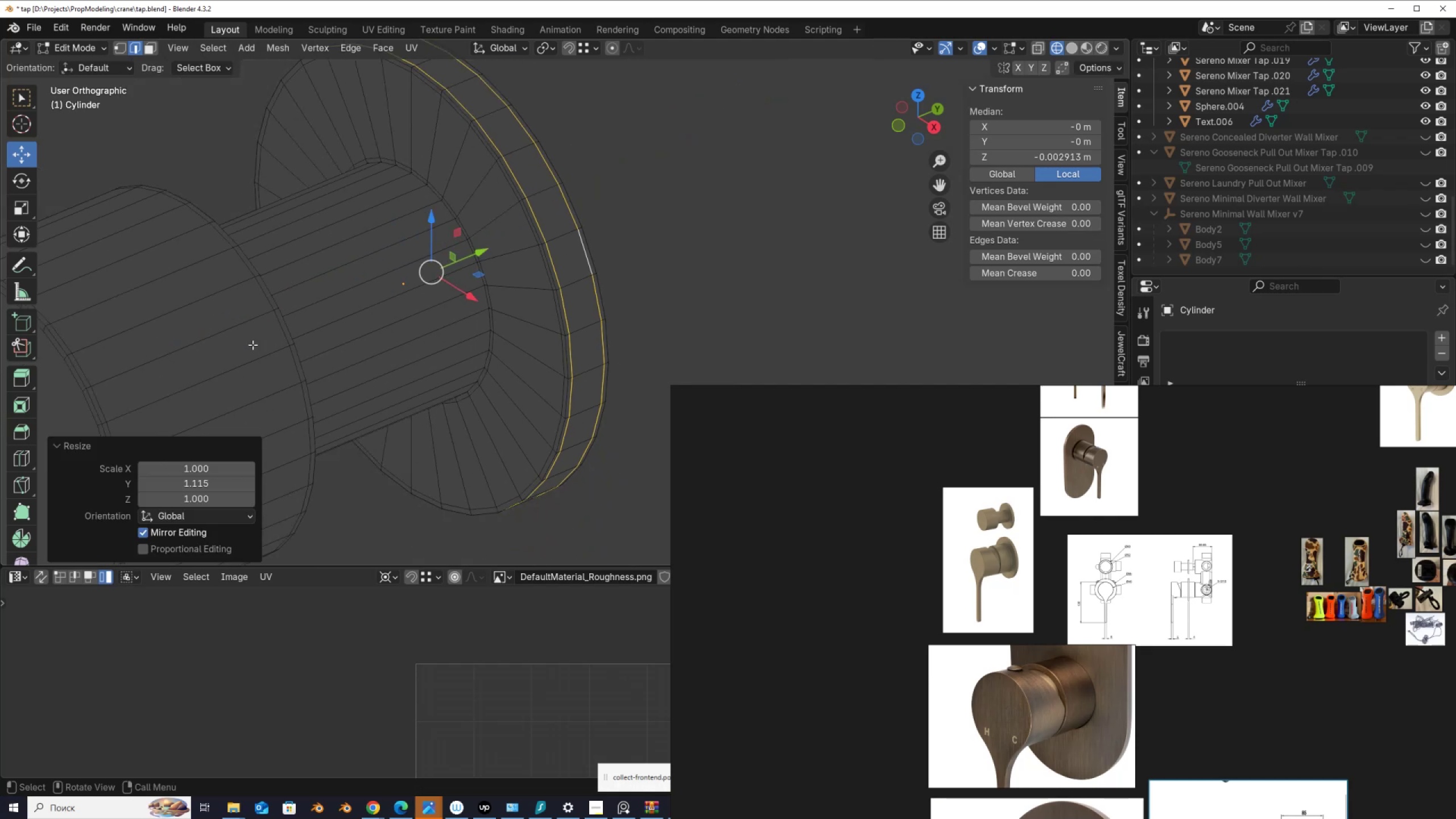 
hold_key(key=ShiftLeft, duration=0.66)
 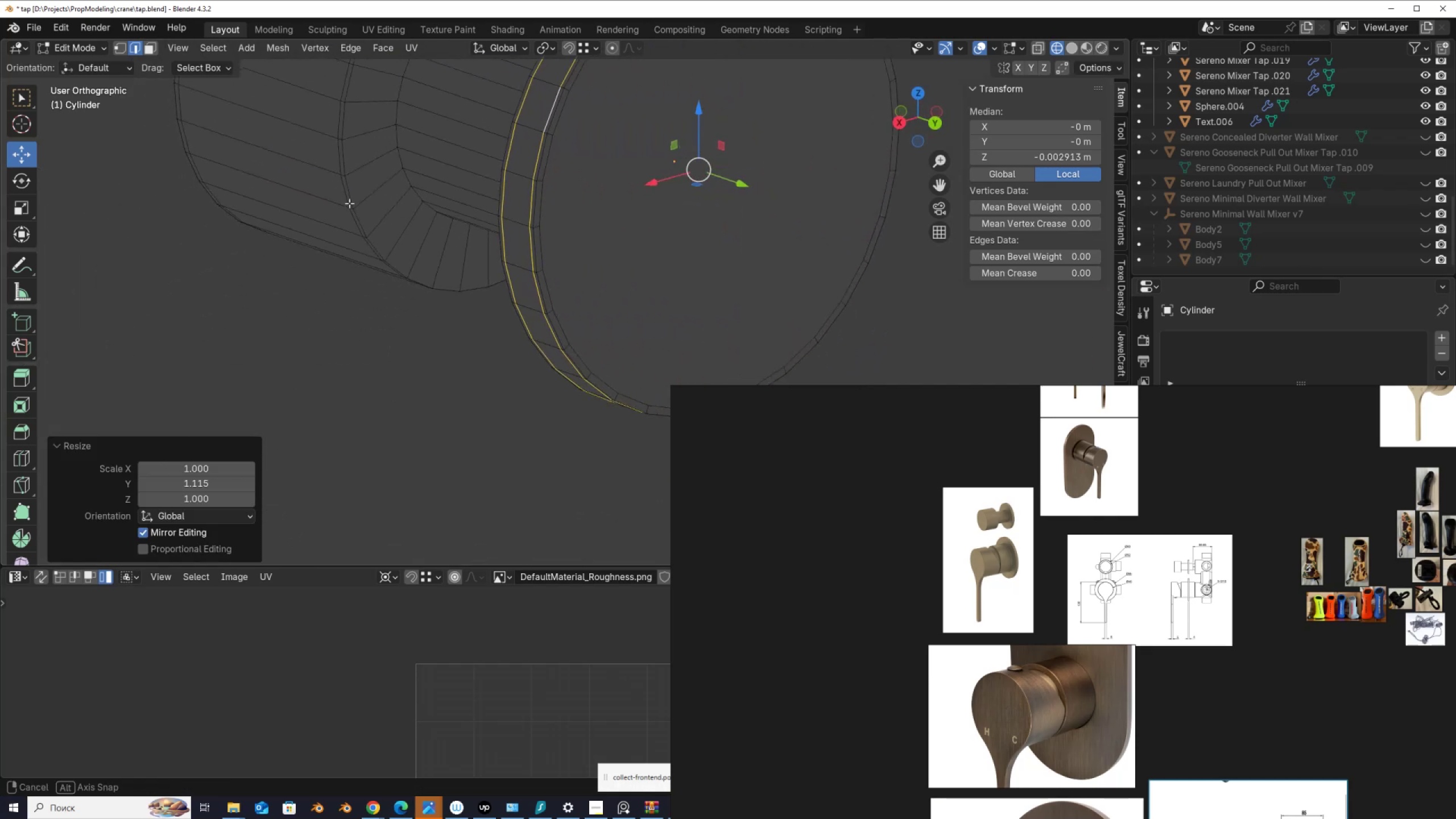 
hold_key(key=ShiftLeft, duration=0.38)
 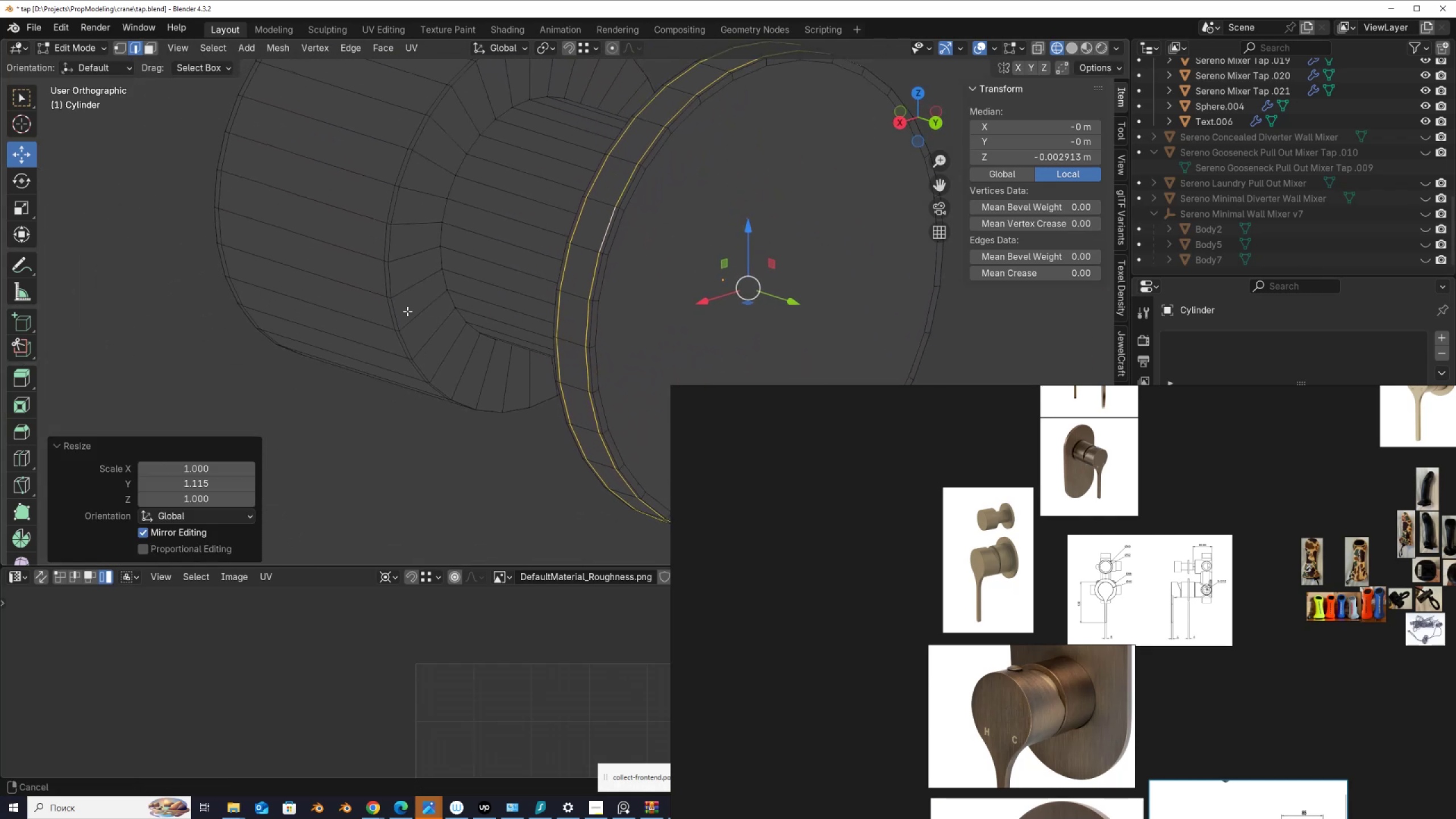 
scroll: coordinate [407, 311], scroll_direction: up, amount: 1.0
 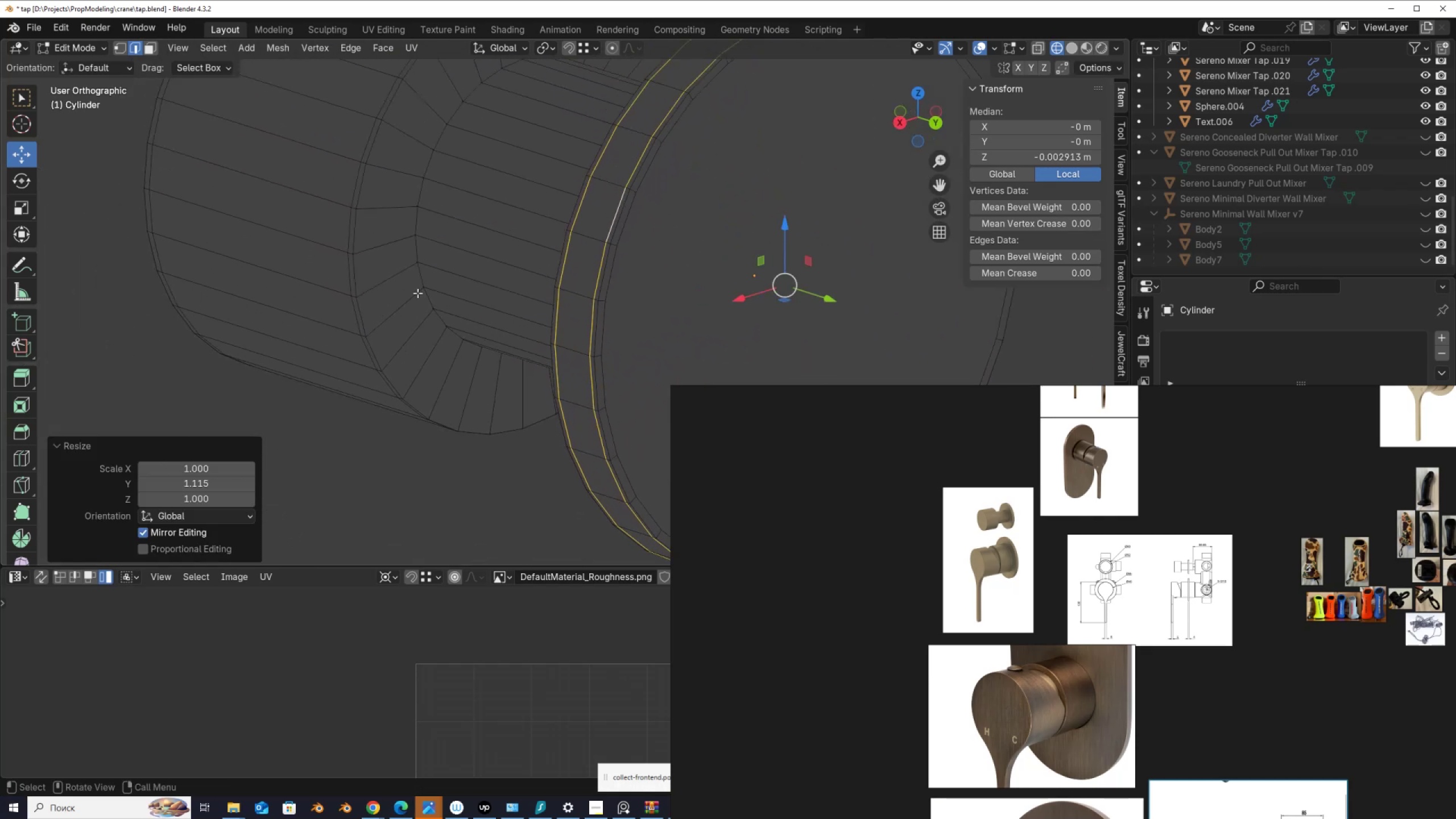 
key(Control+R)
 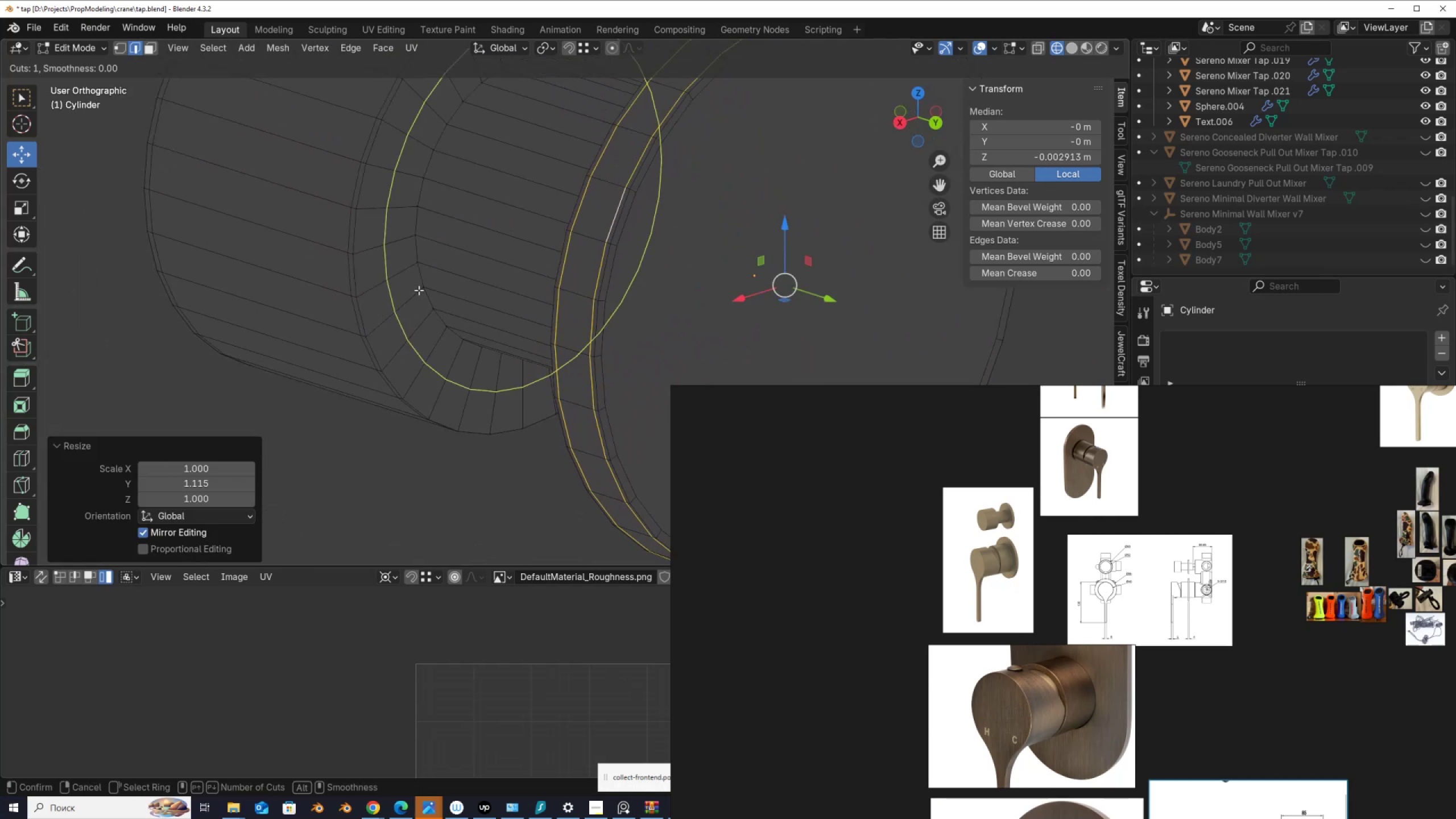 
left_click([419, 290])
 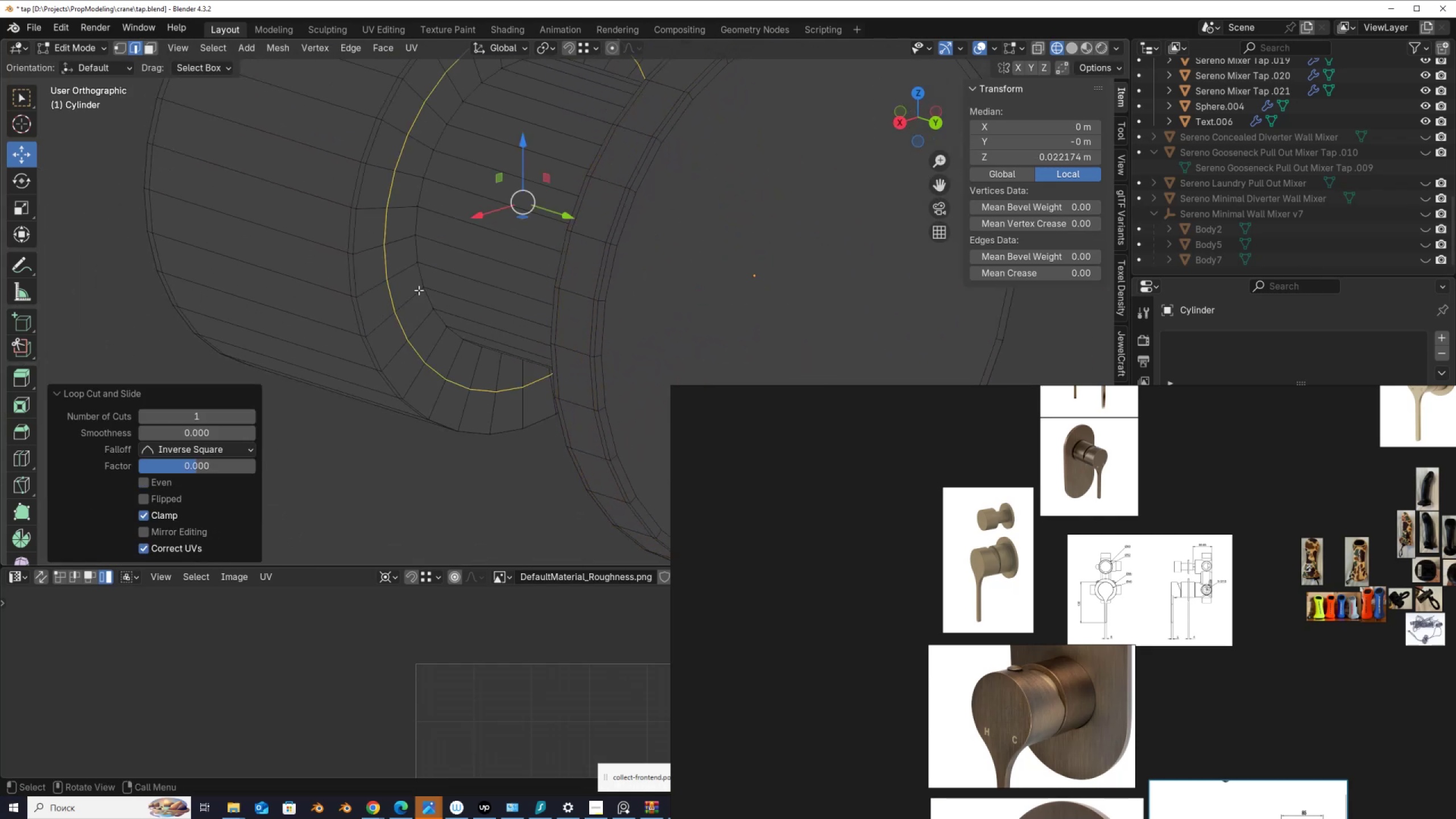 
right_click([419, 290])
 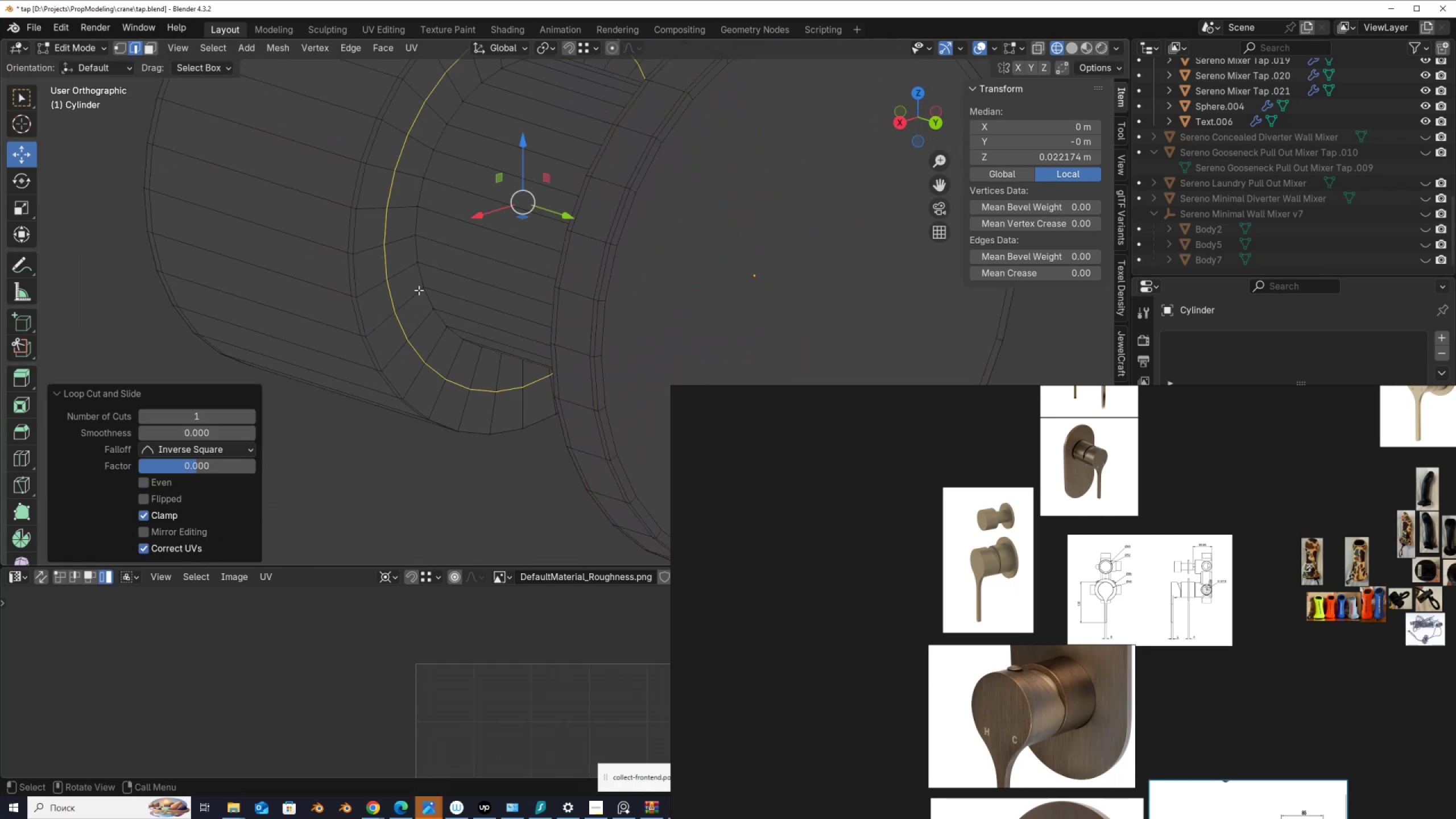 
key(Control+B)
 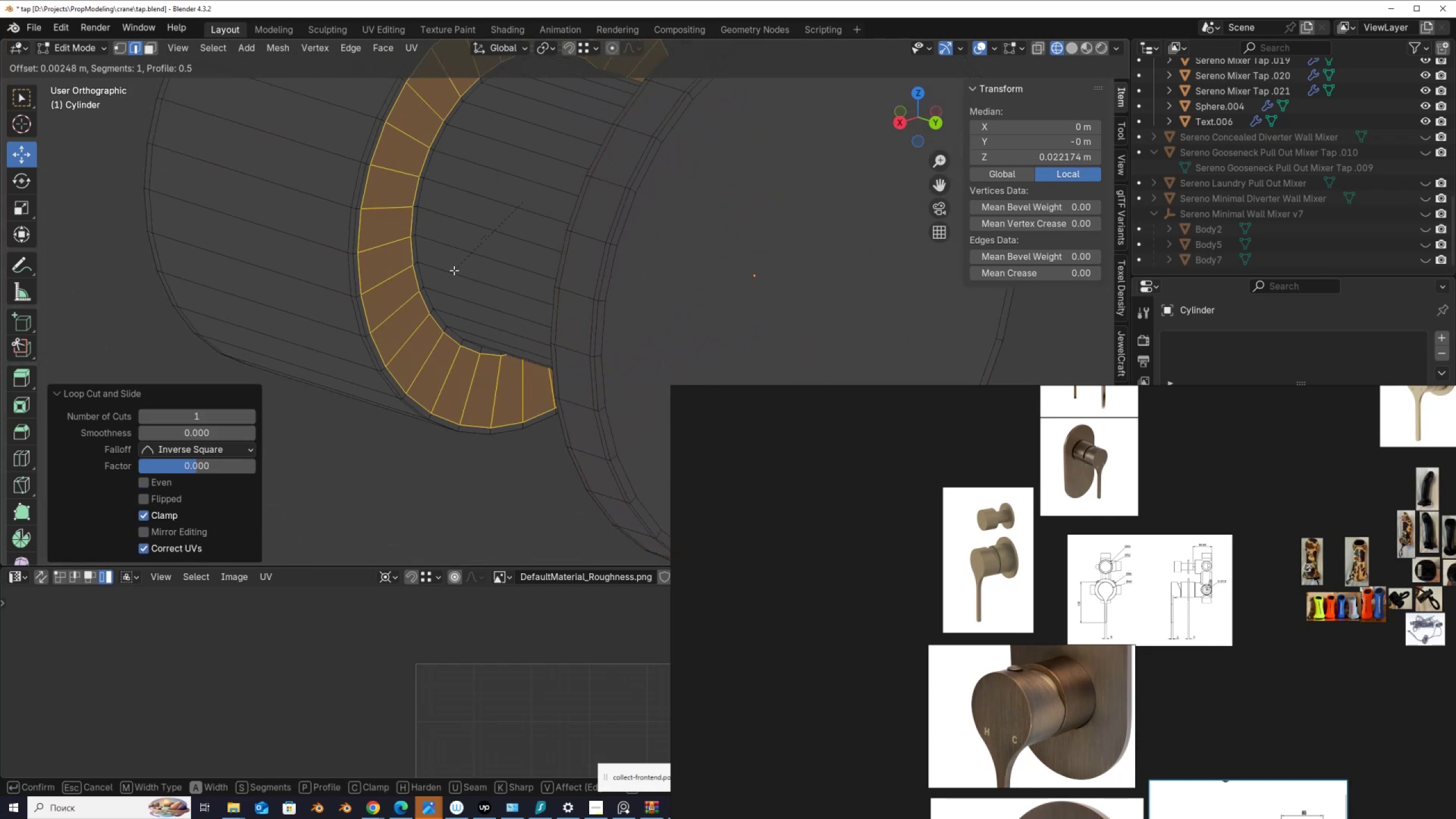 
left_click([454, 270])
 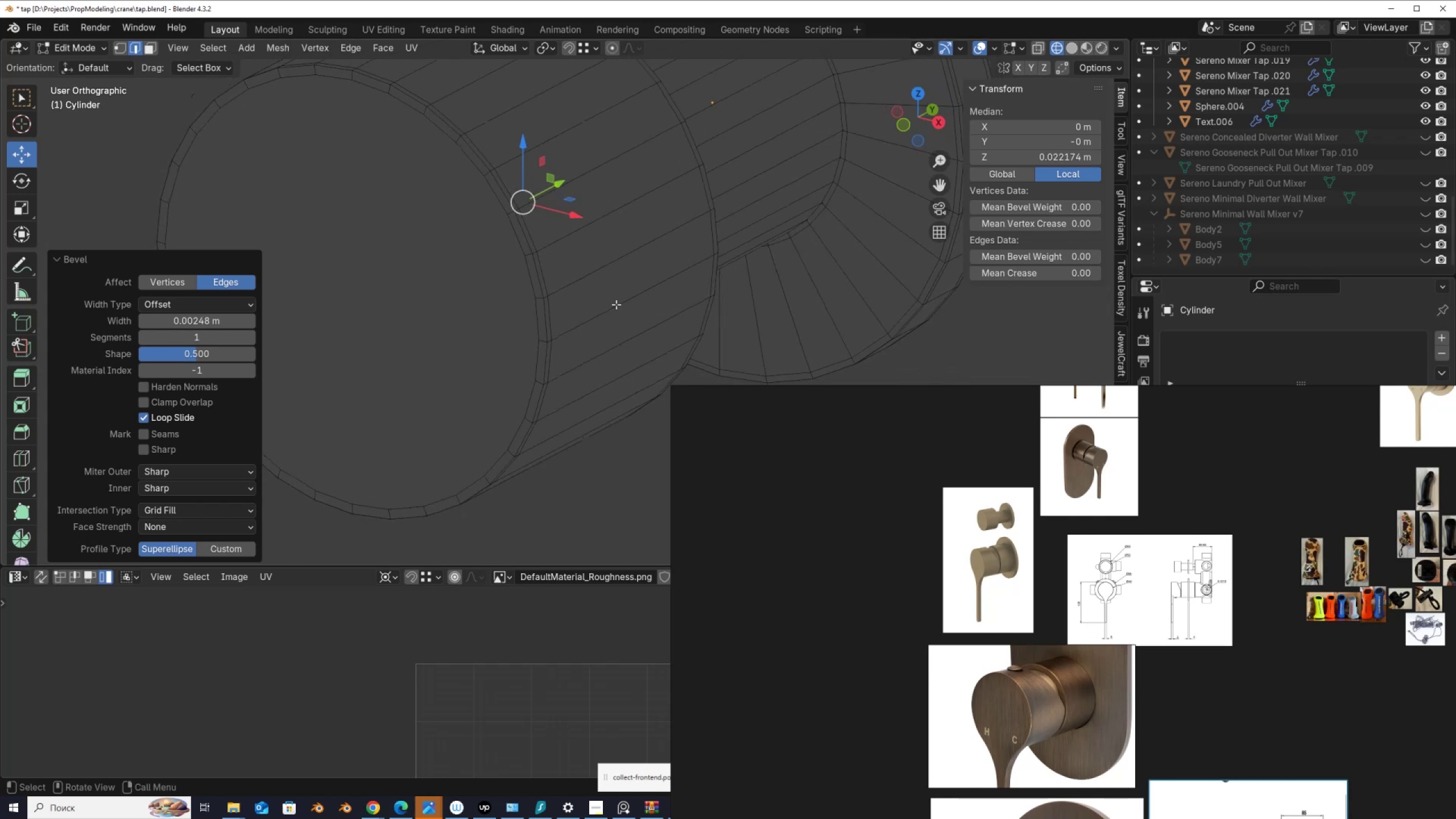 
type(3i)
 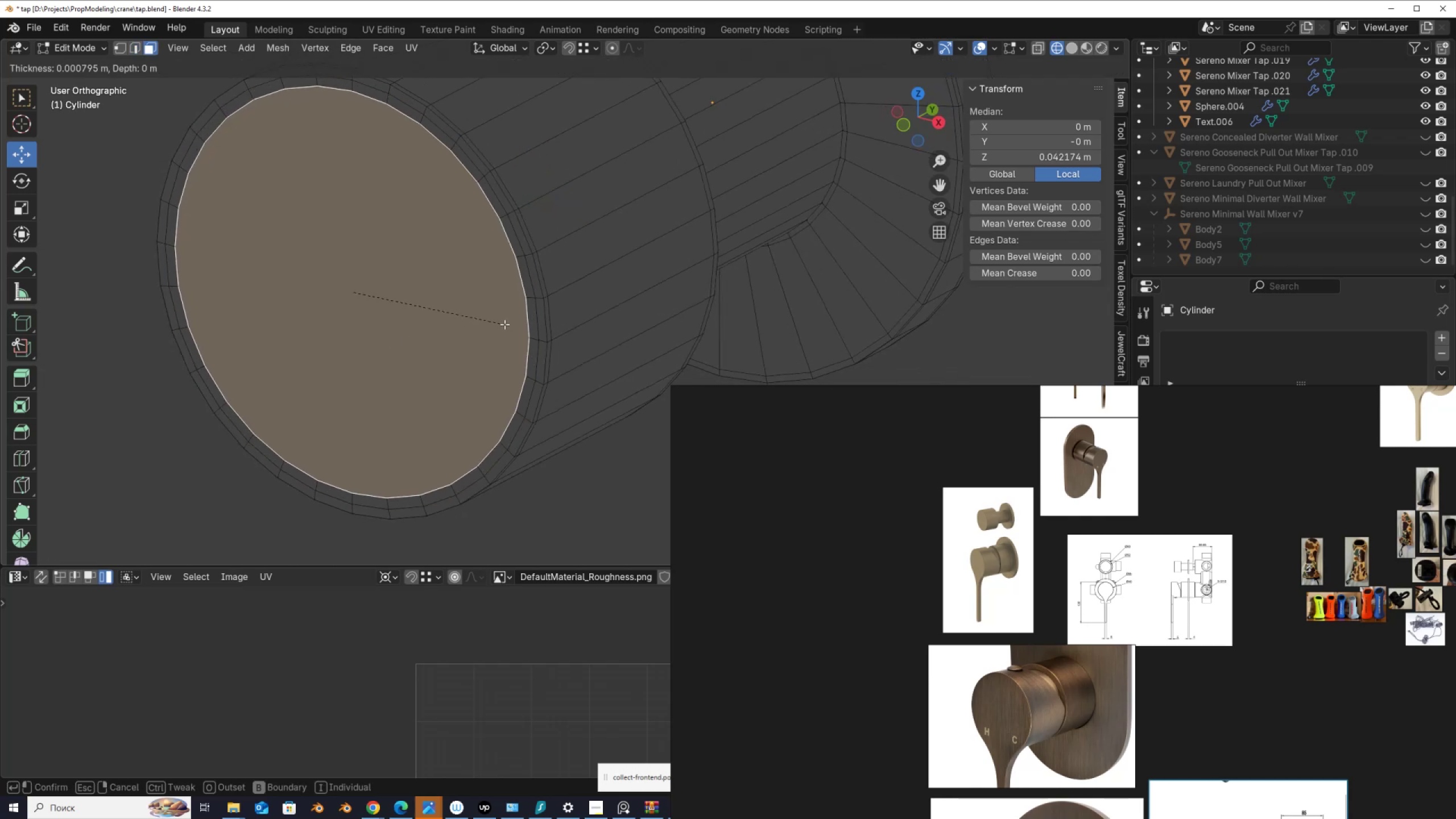 
left_click([504, 324])
 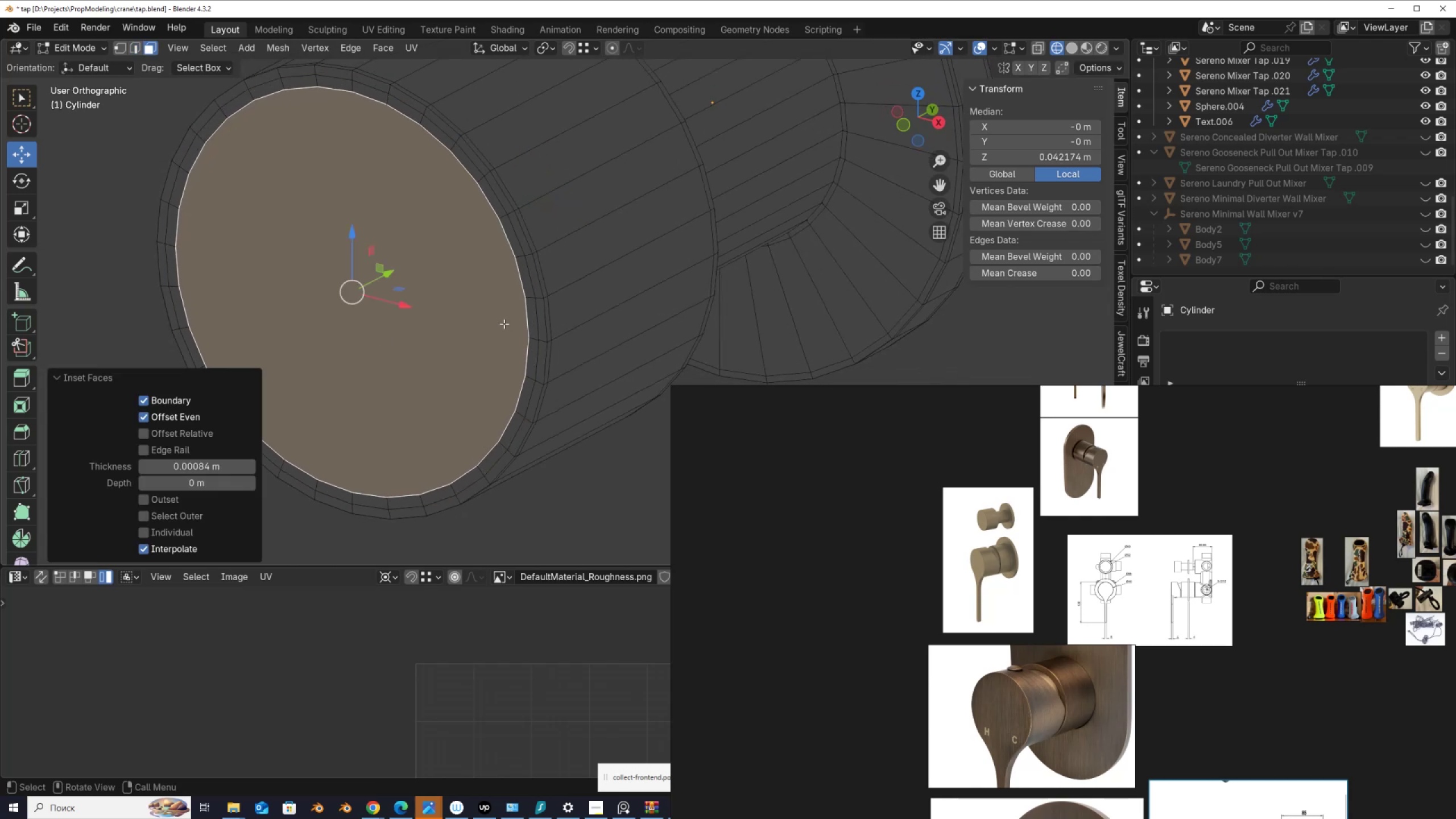 
key(M)
 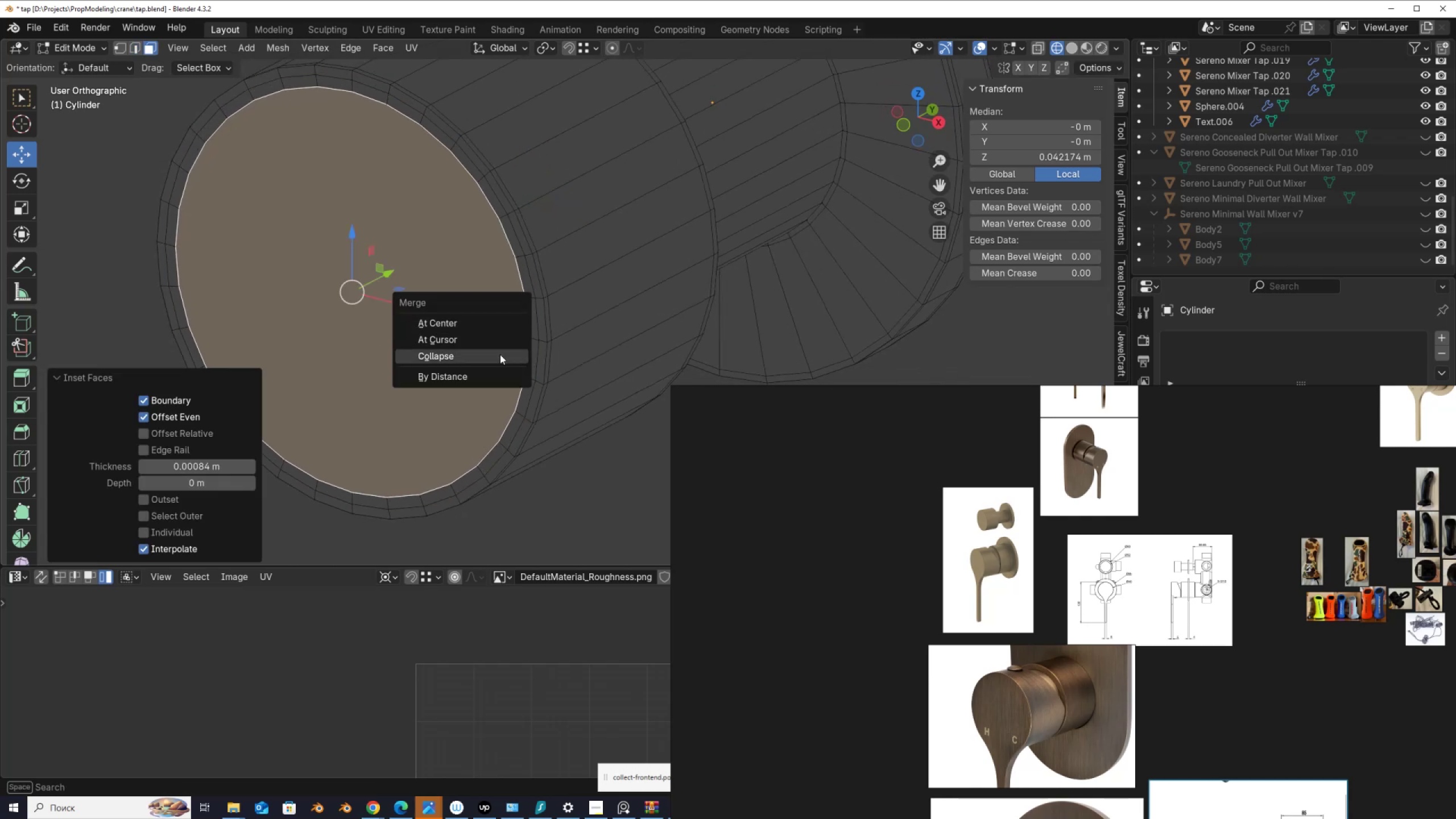 
left_click([499, 359])
 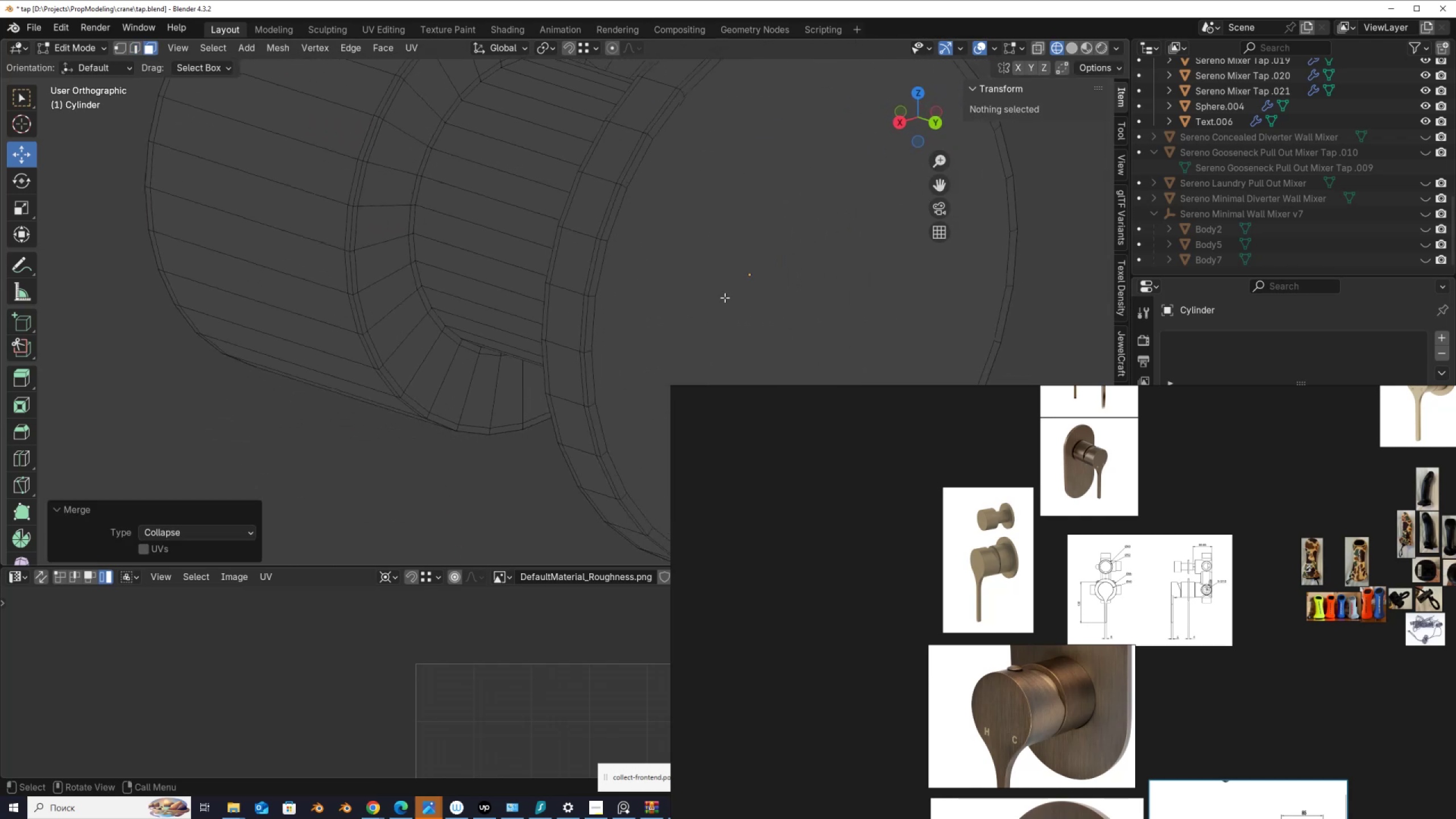 
left_click([722, 258])
 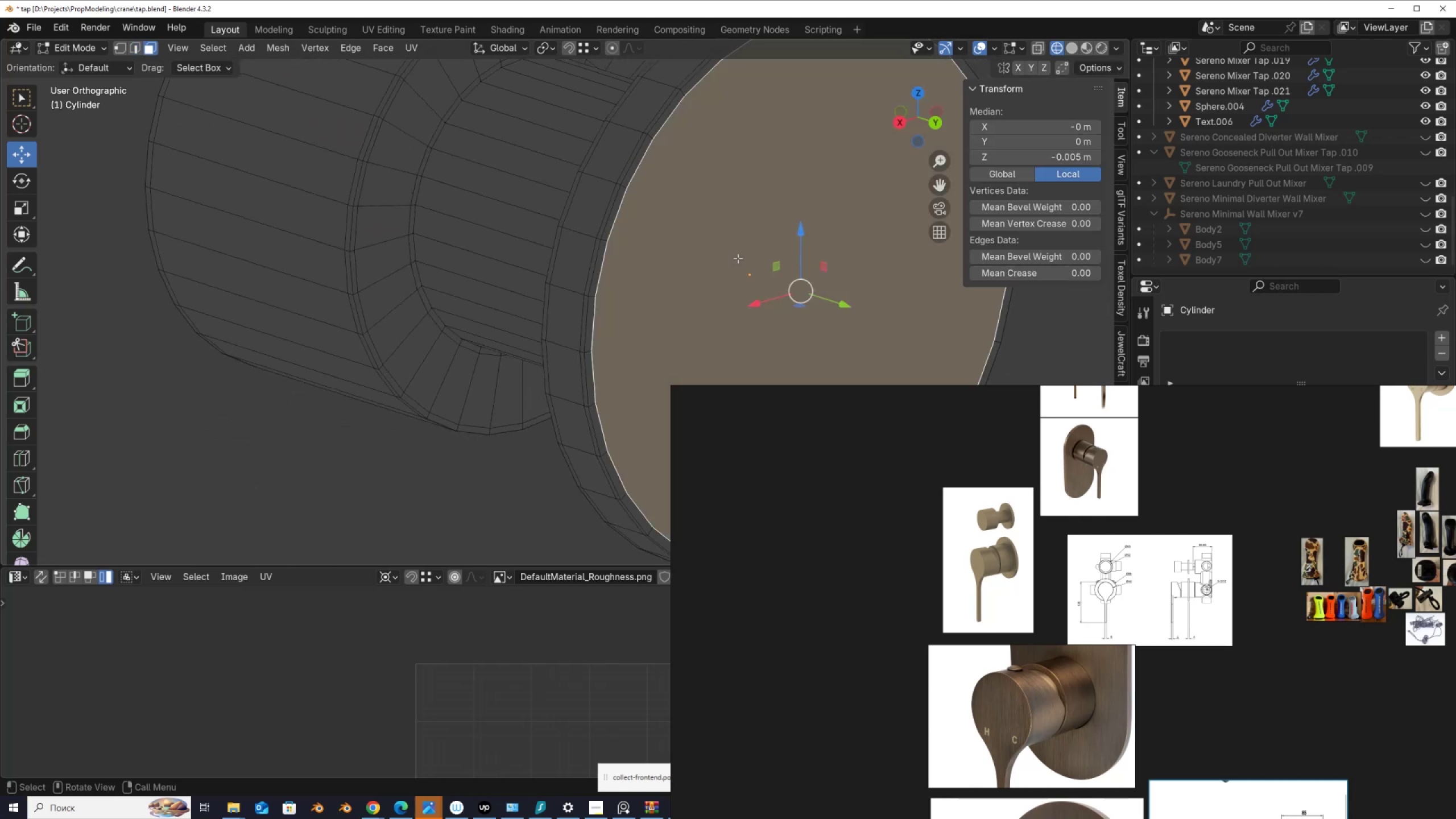 
key(I)
 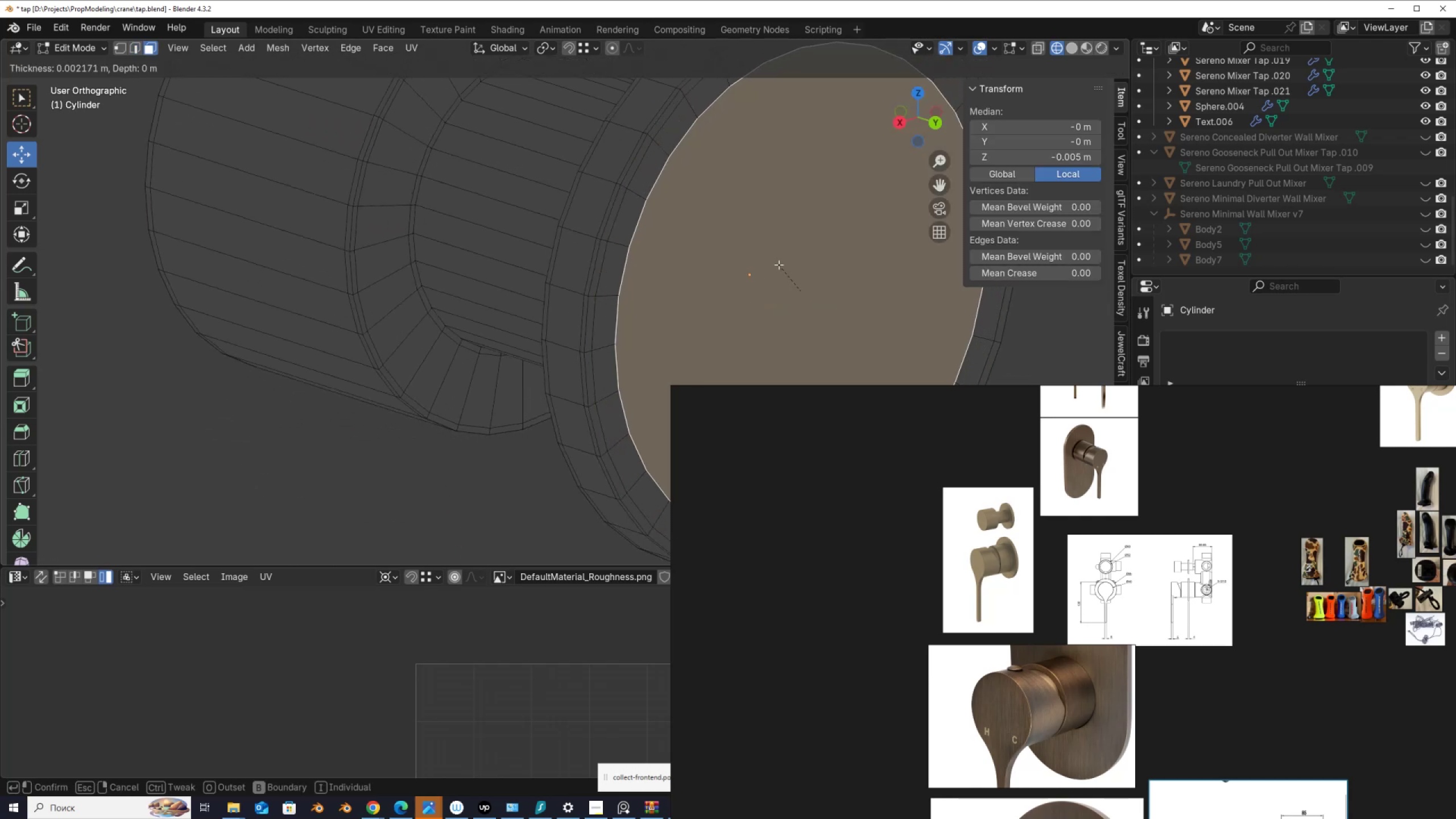 
left_click([776, 265])
 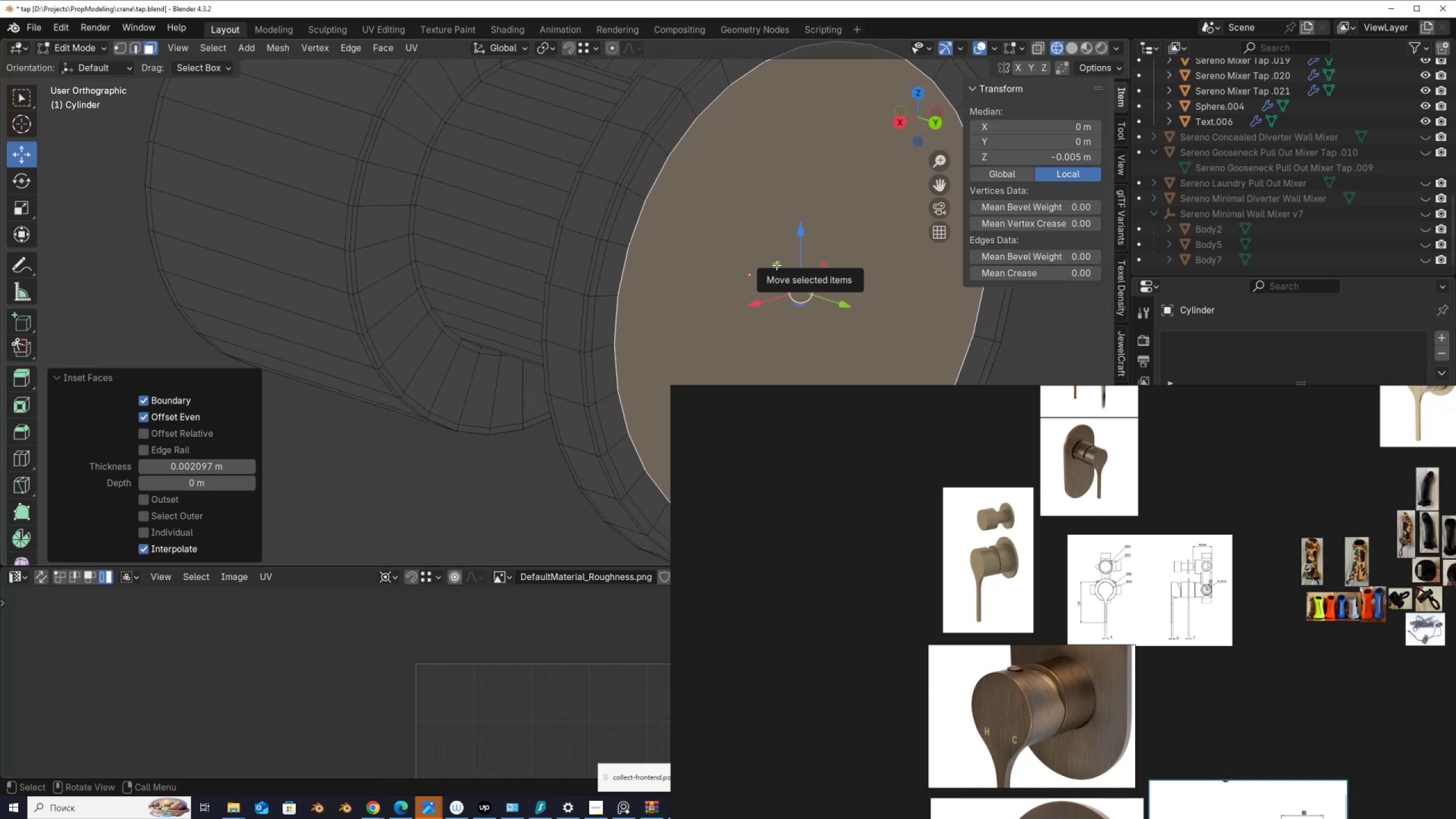 
key(M)
 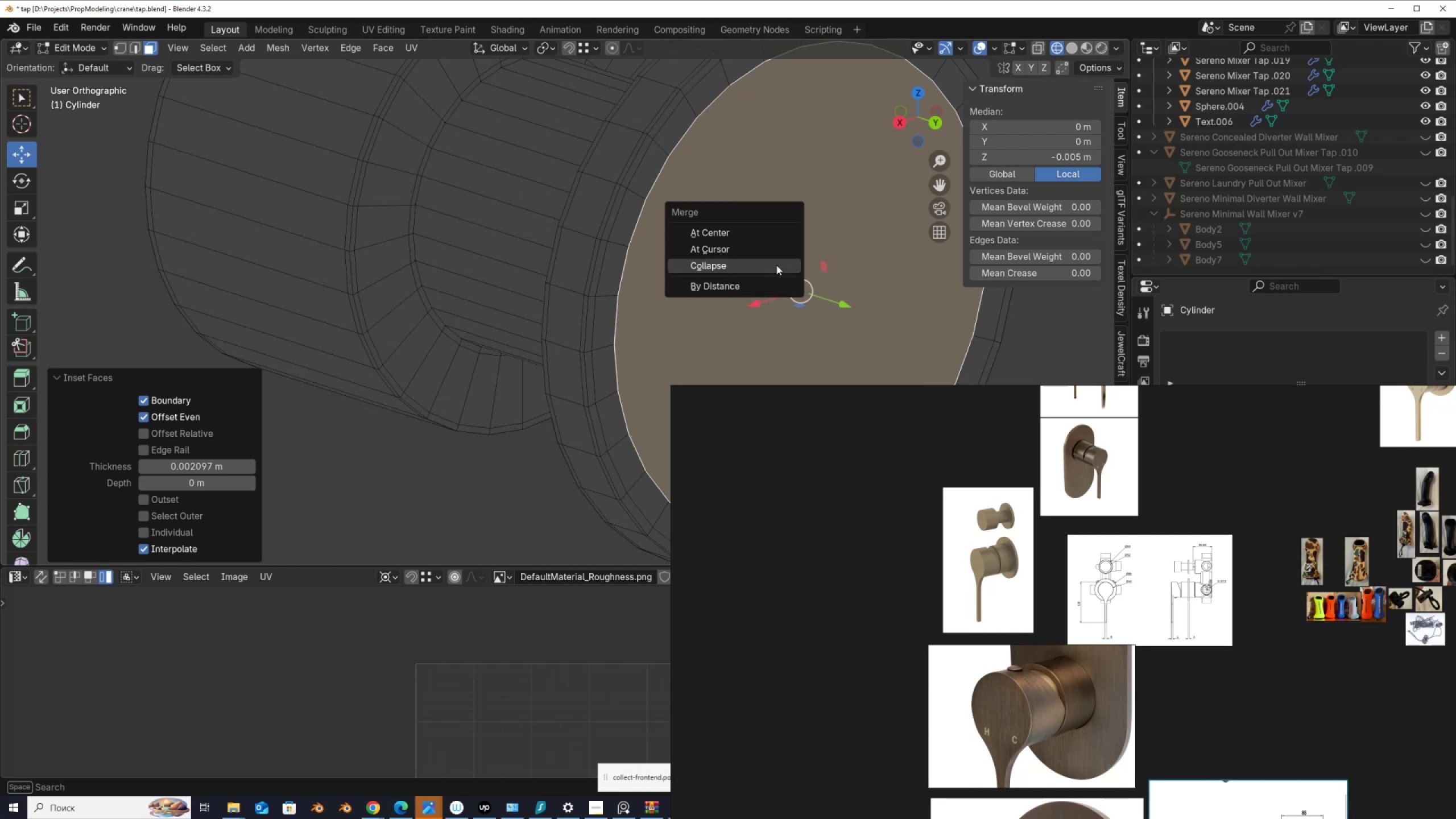 
left_click([776, 265])
 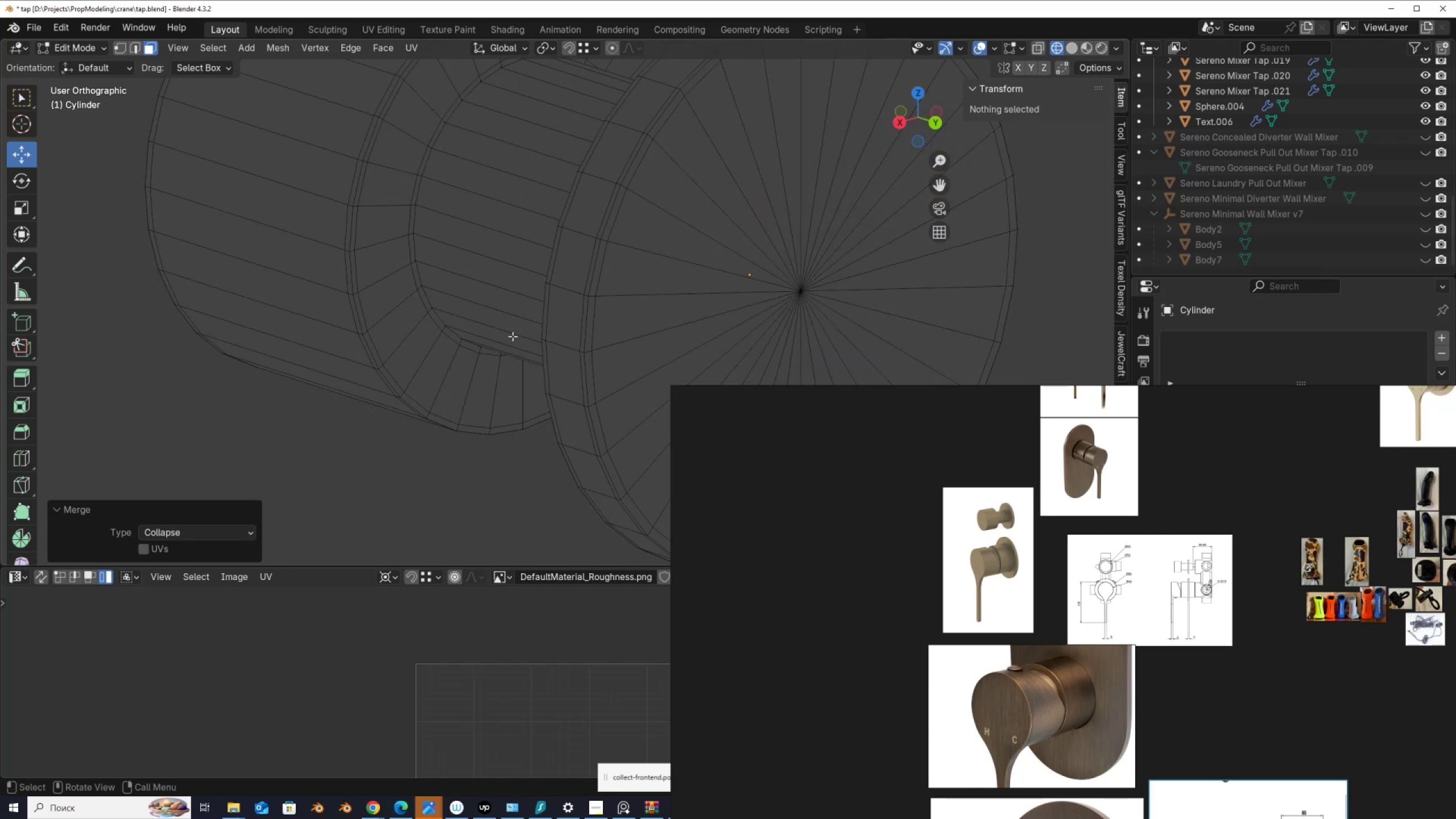 
scroll: coordinate [505, 341], scroll_direction: down, amount: 3.0
 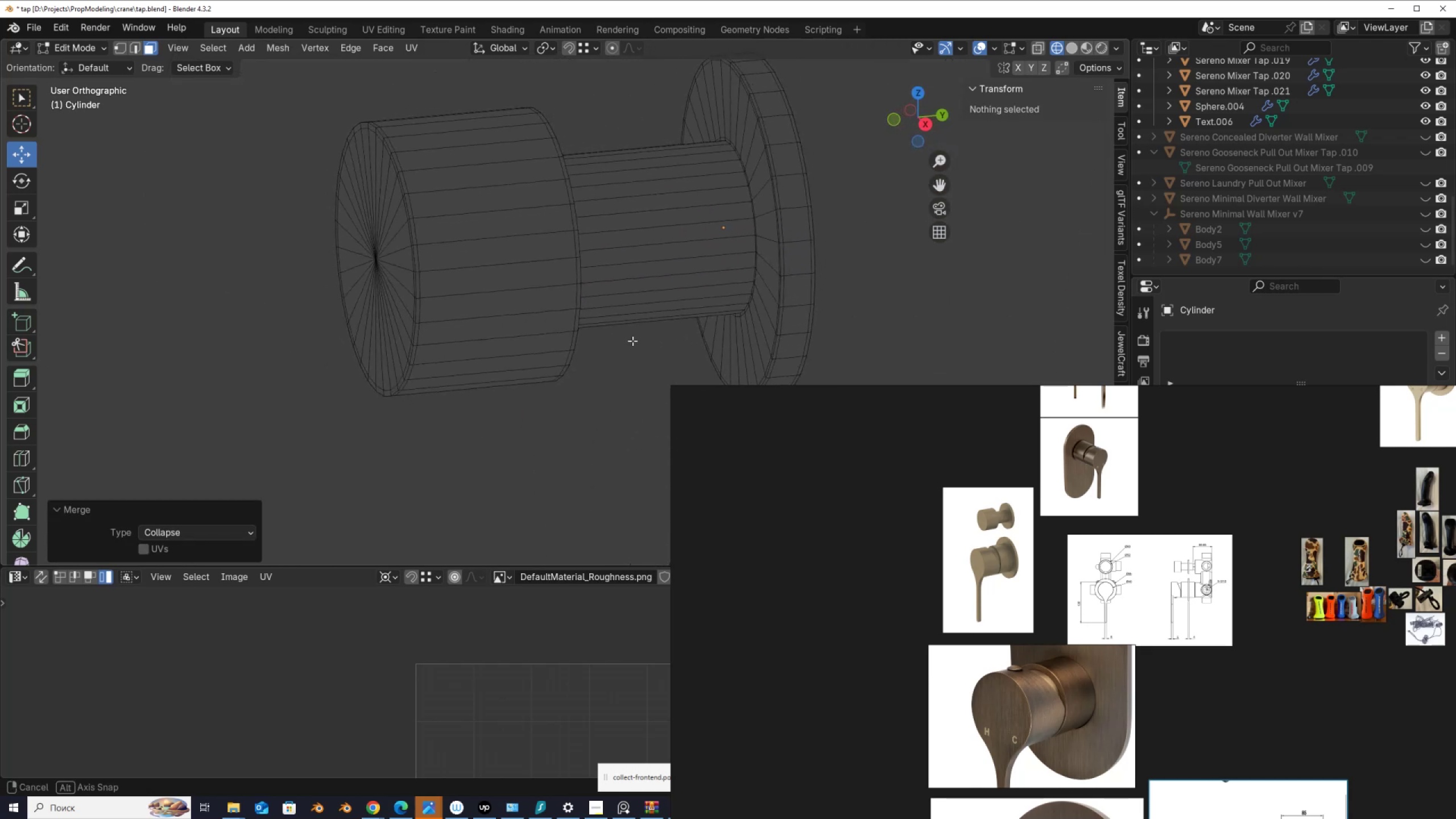 
key(Alt+AltLeft)
 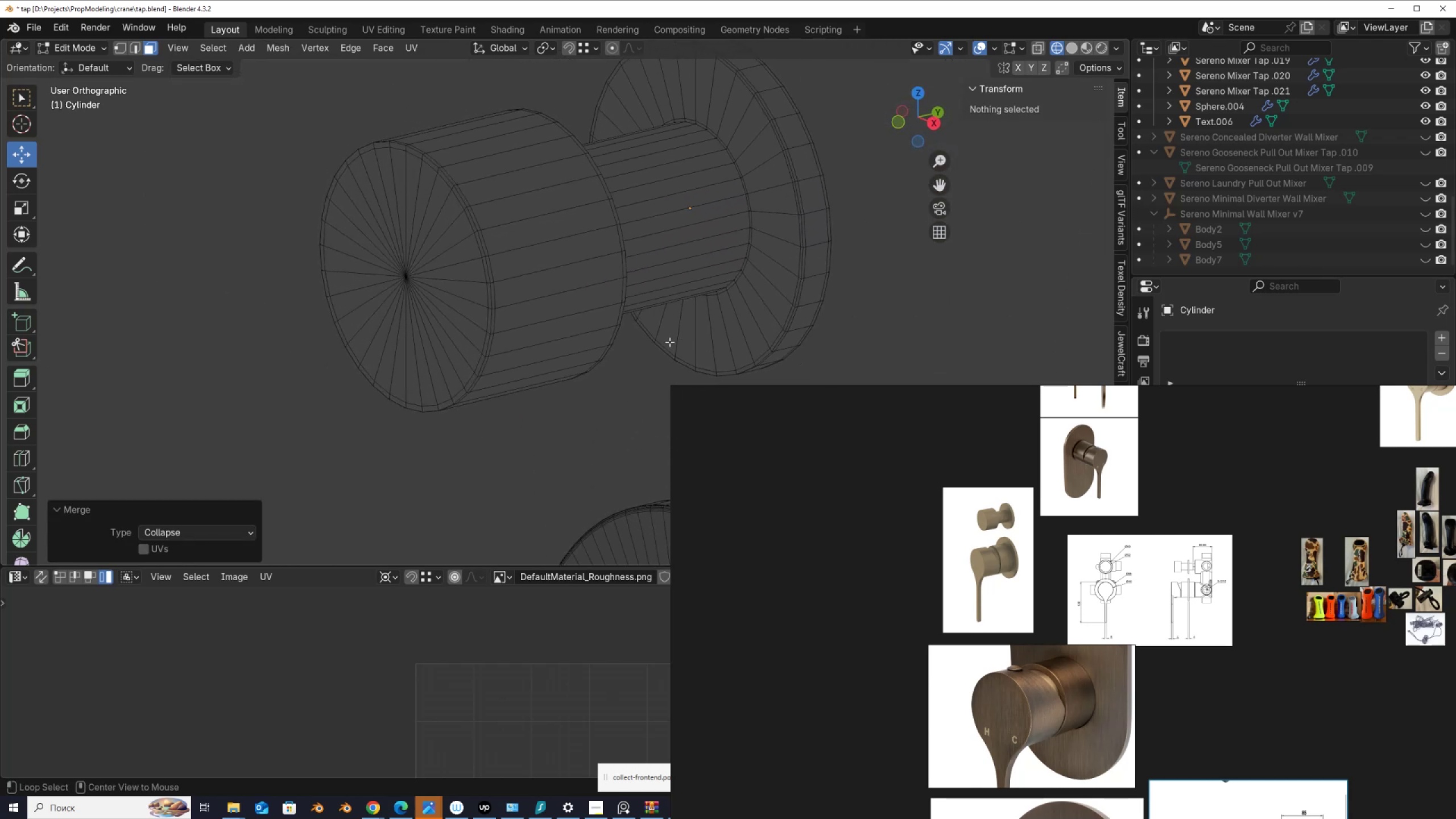 
key(Alt+Z)
 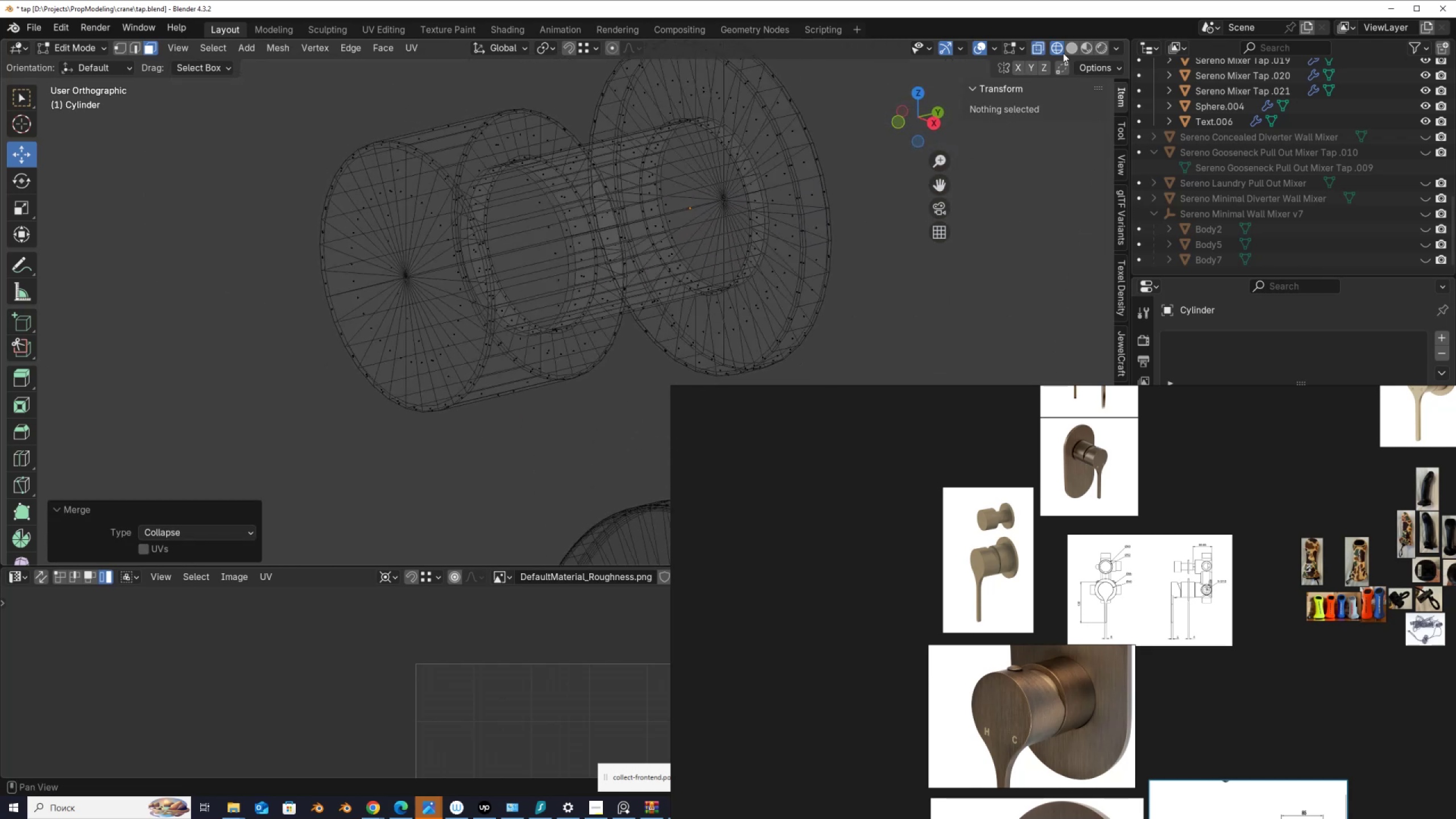 
left_click([1069, 49])
 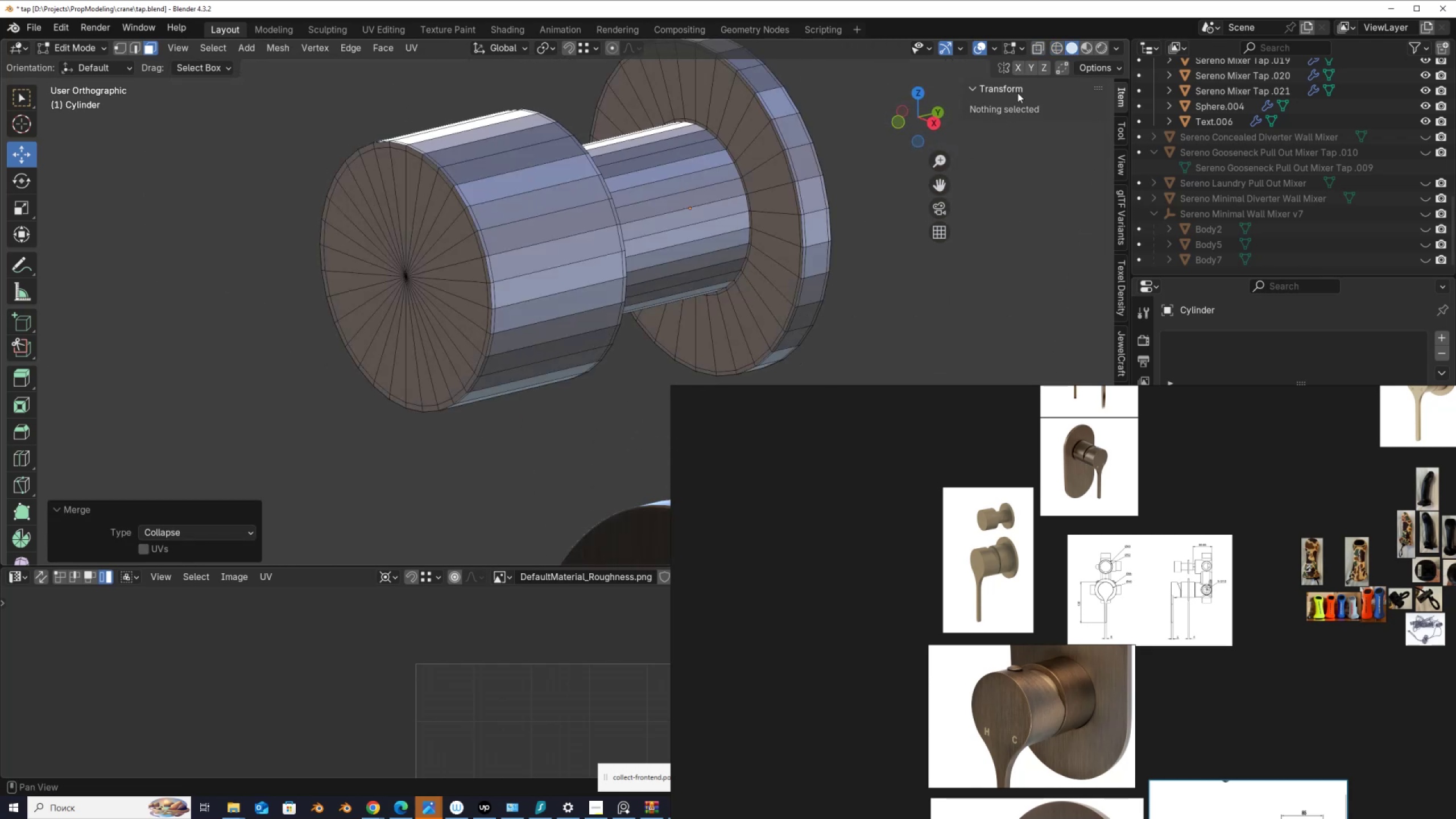 
key(Alt+Z)
 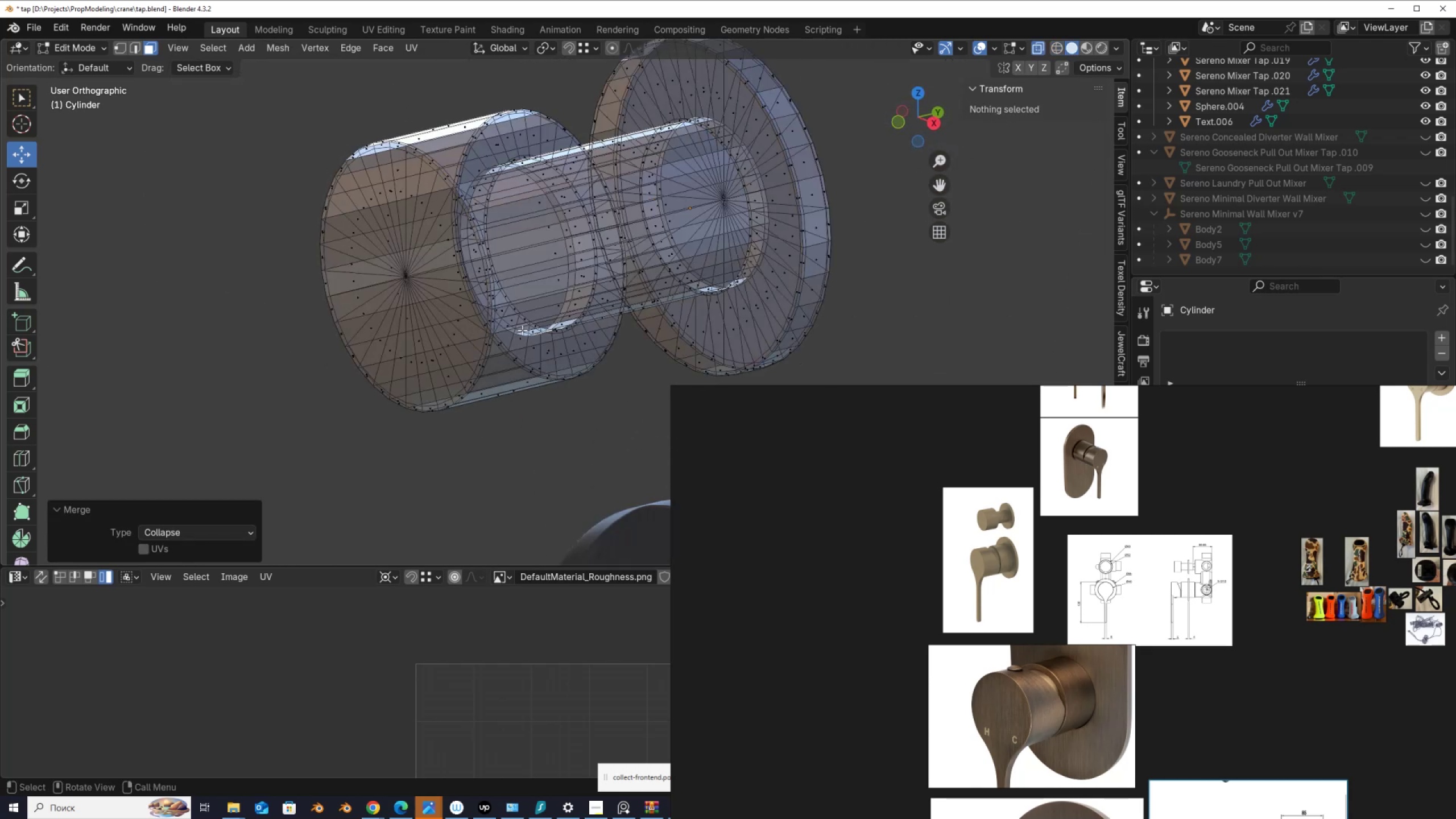 
key(Tab)
 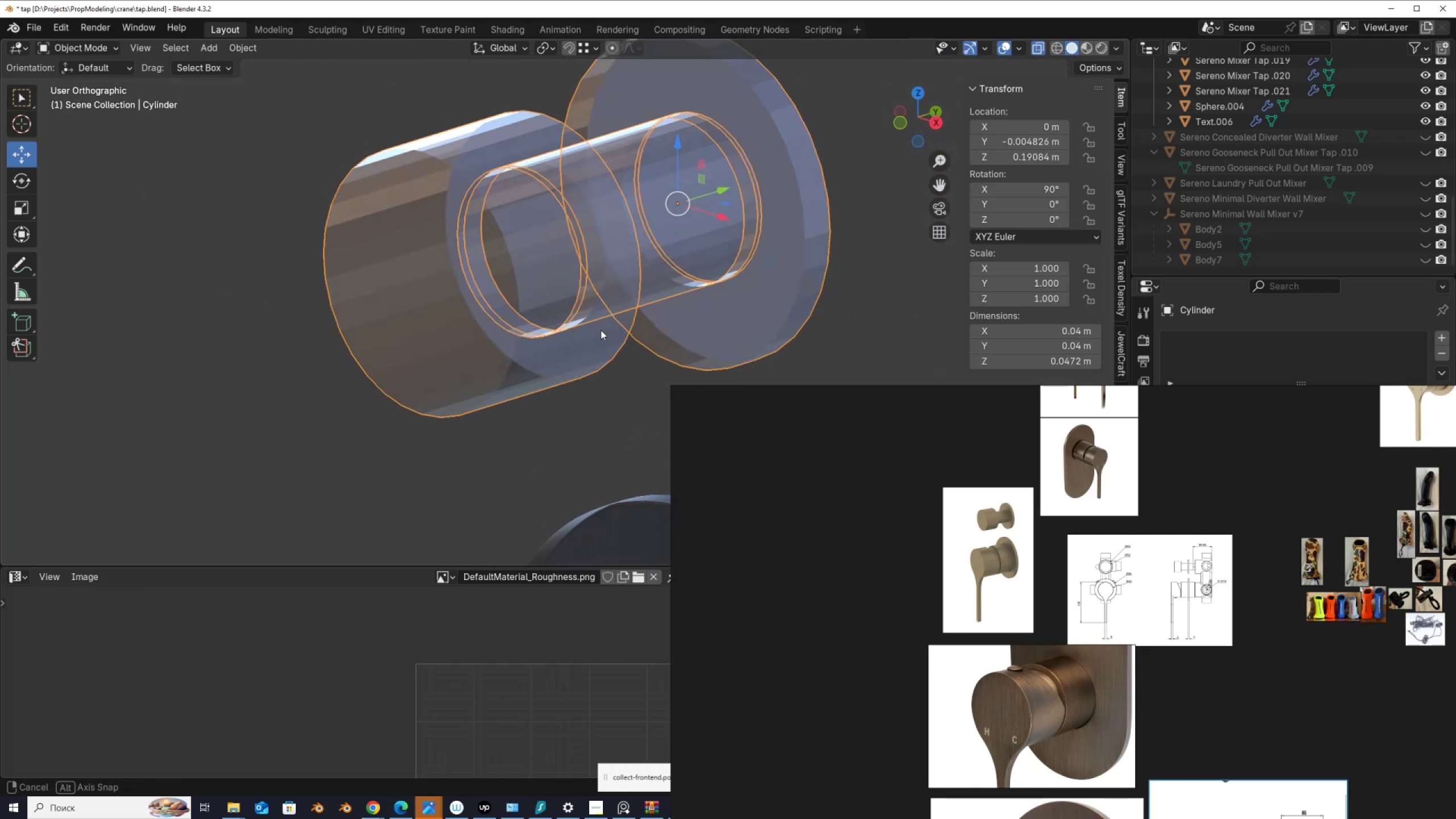 
right_click([497, 274])
 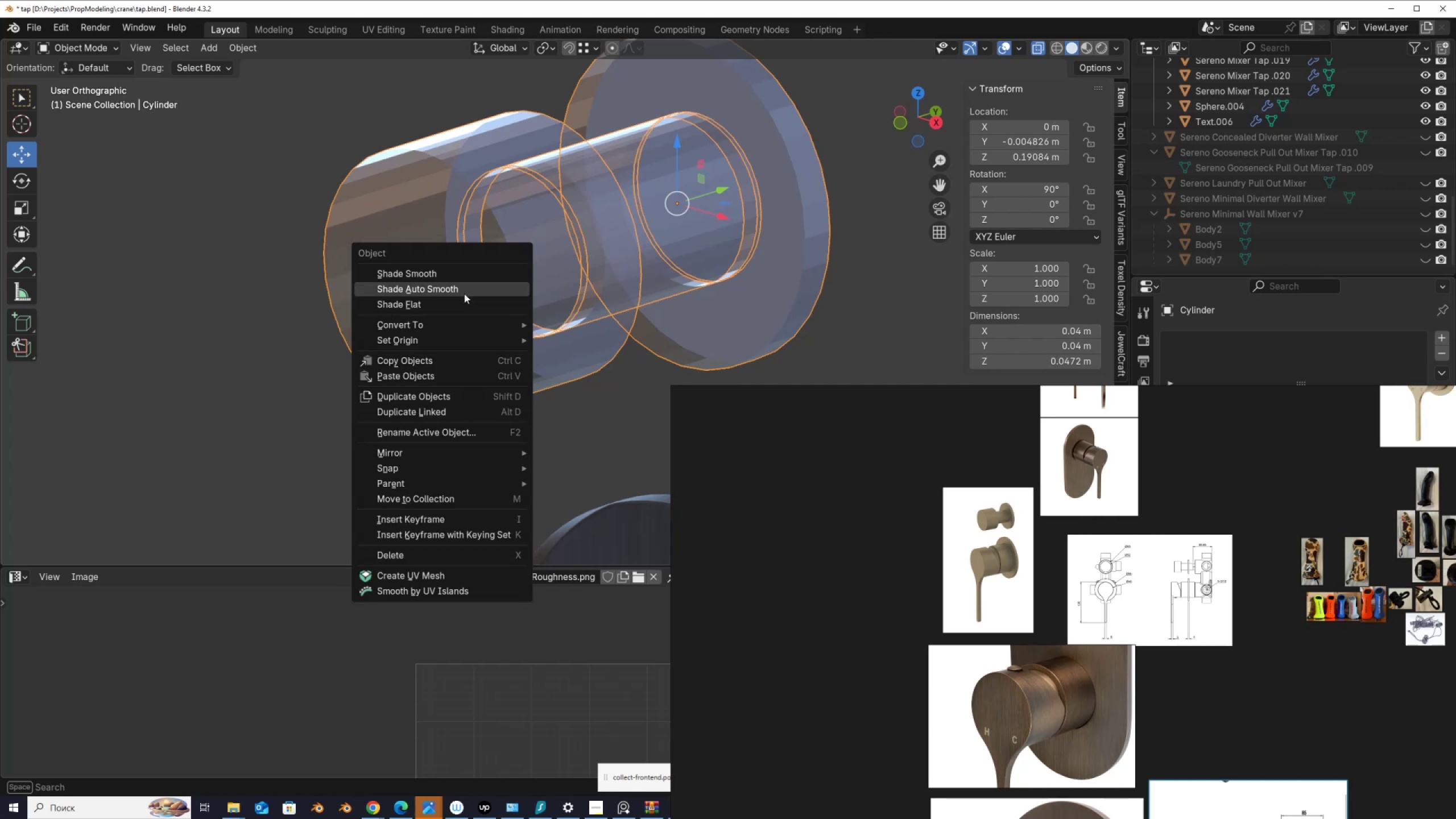 
left_click([469, 288])
 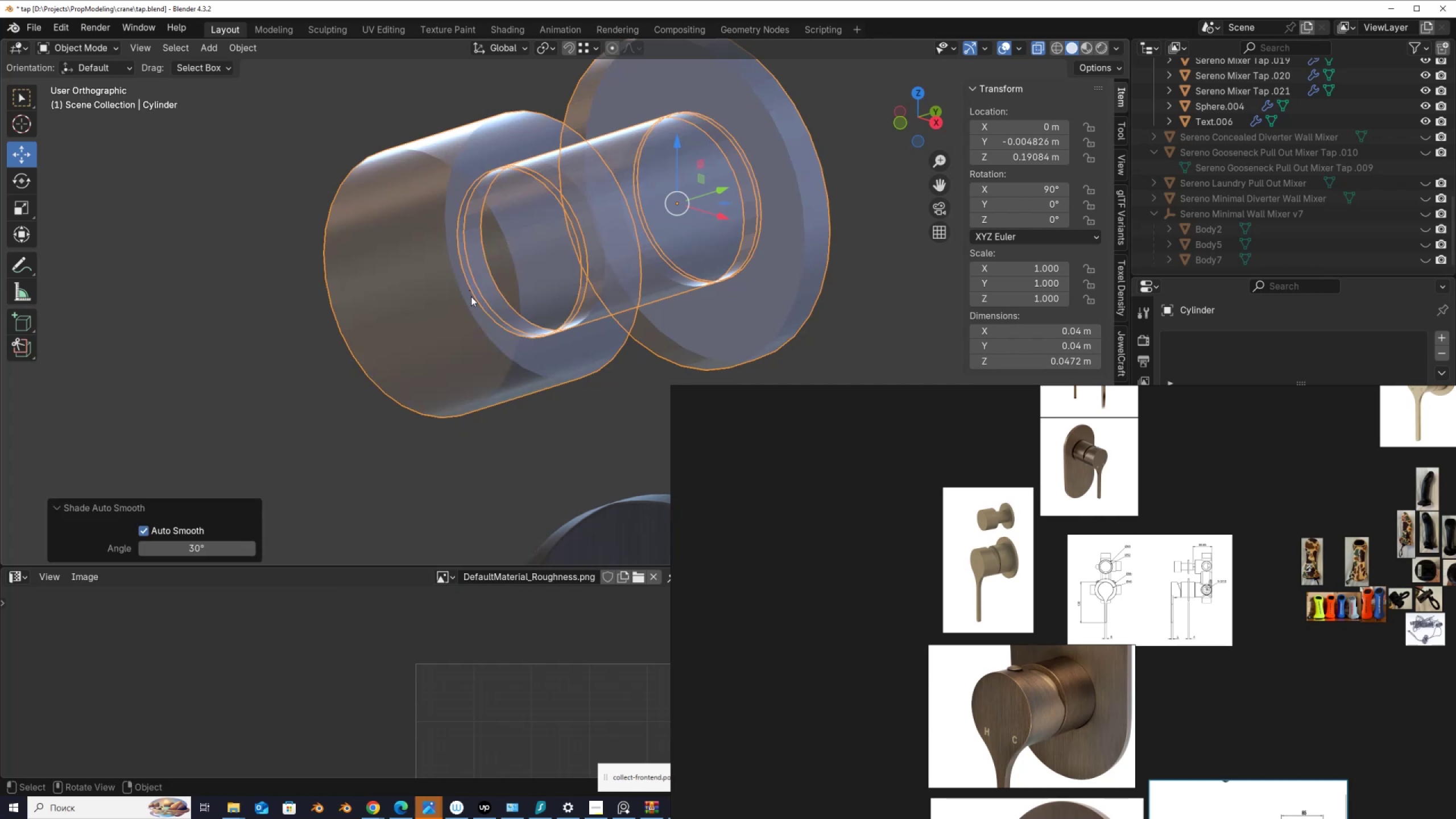 
key(Alt+AltLeft)
 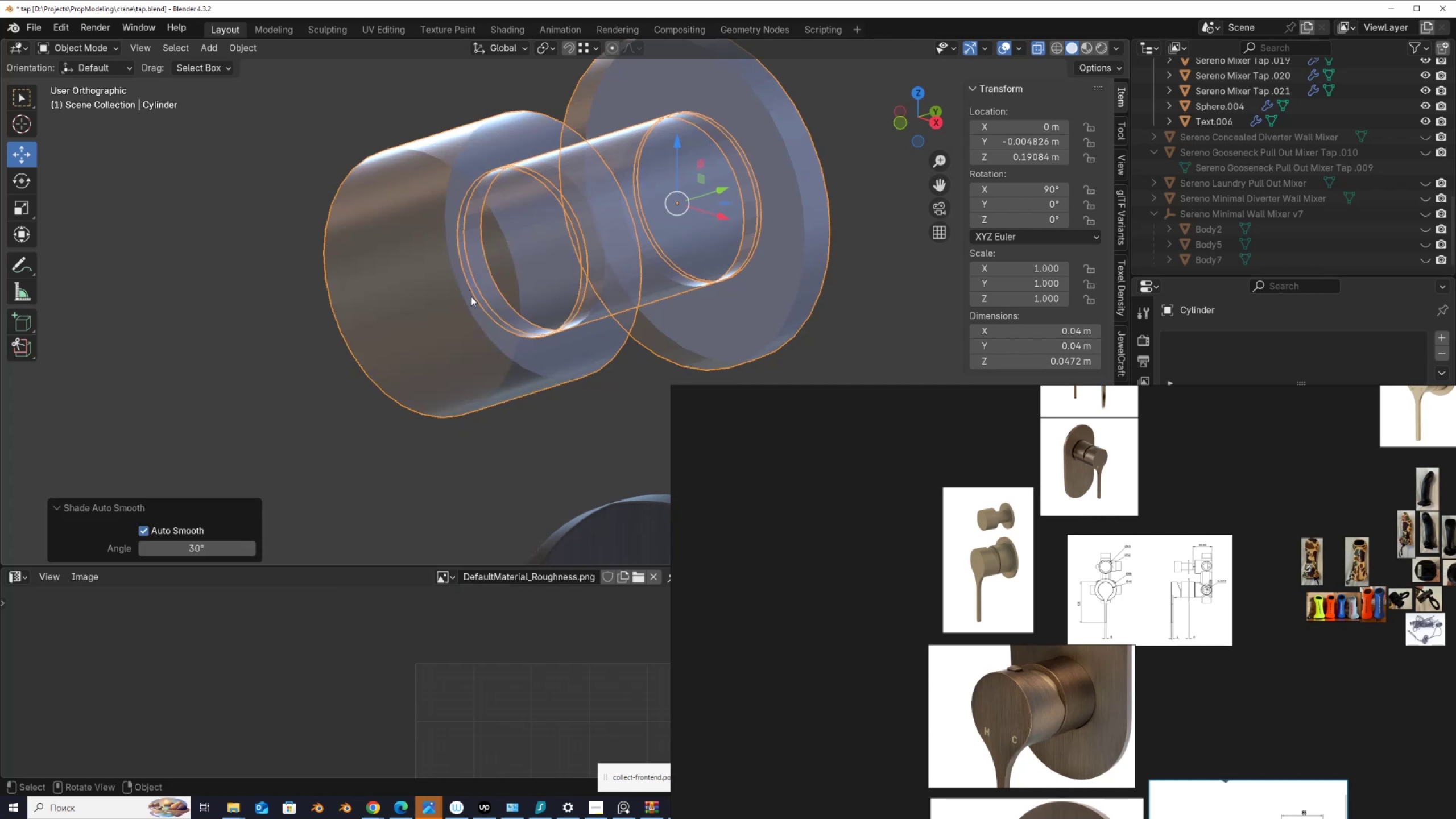 
key(Alt+Z)
 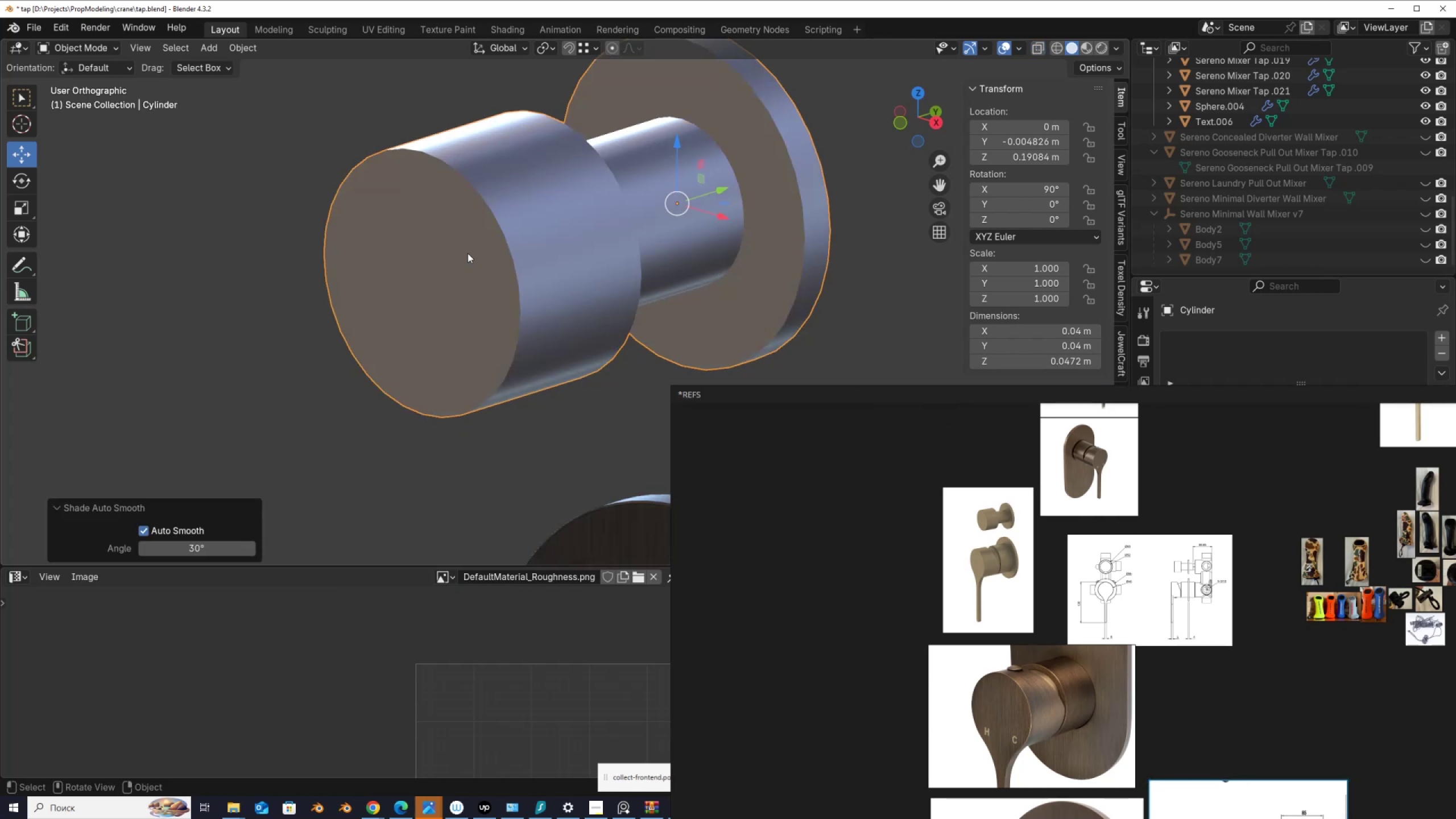 
key(Control+ControlLeft)
 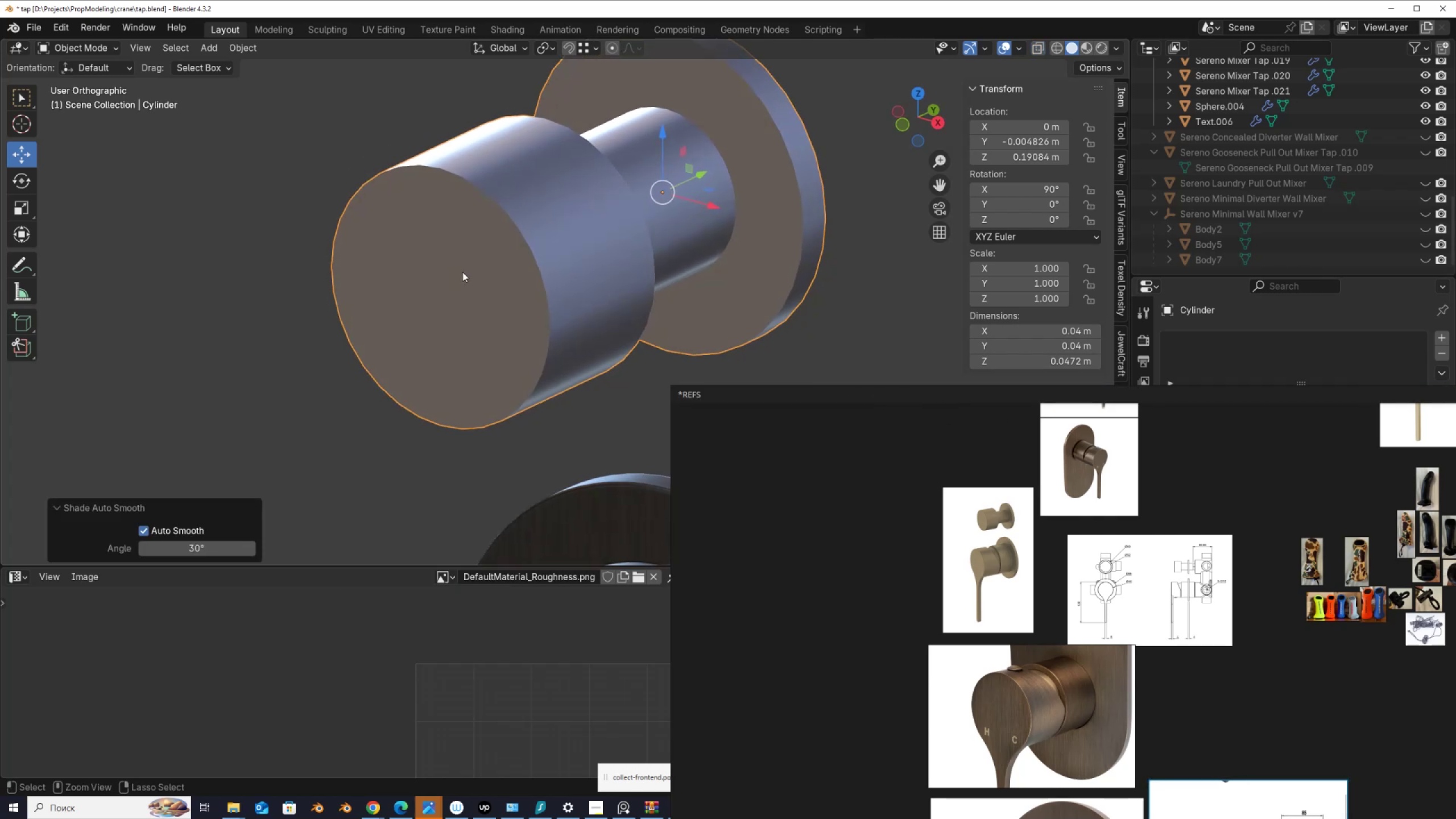 
key(Control+1)
 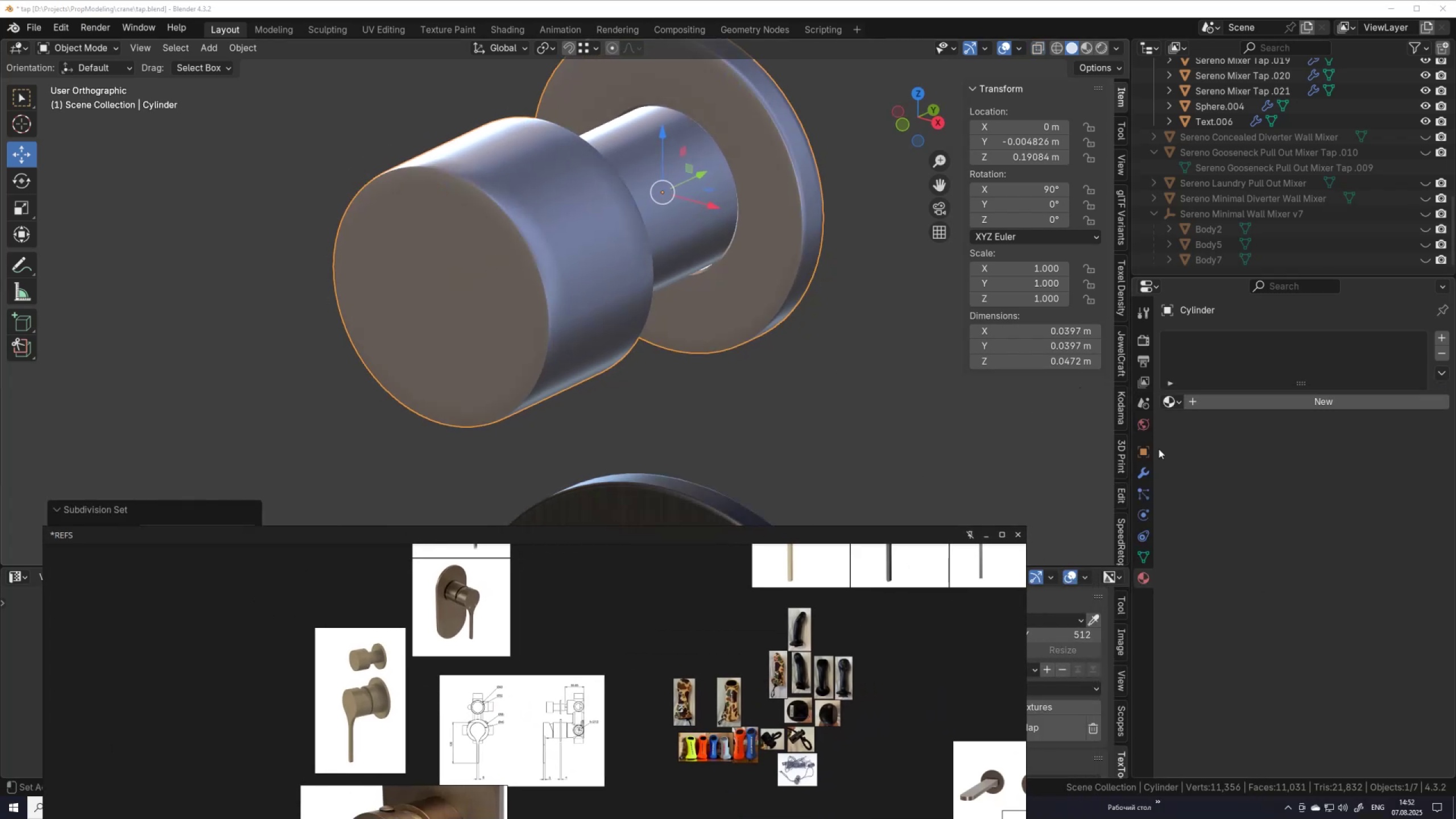 
left_click([1145, 472])
 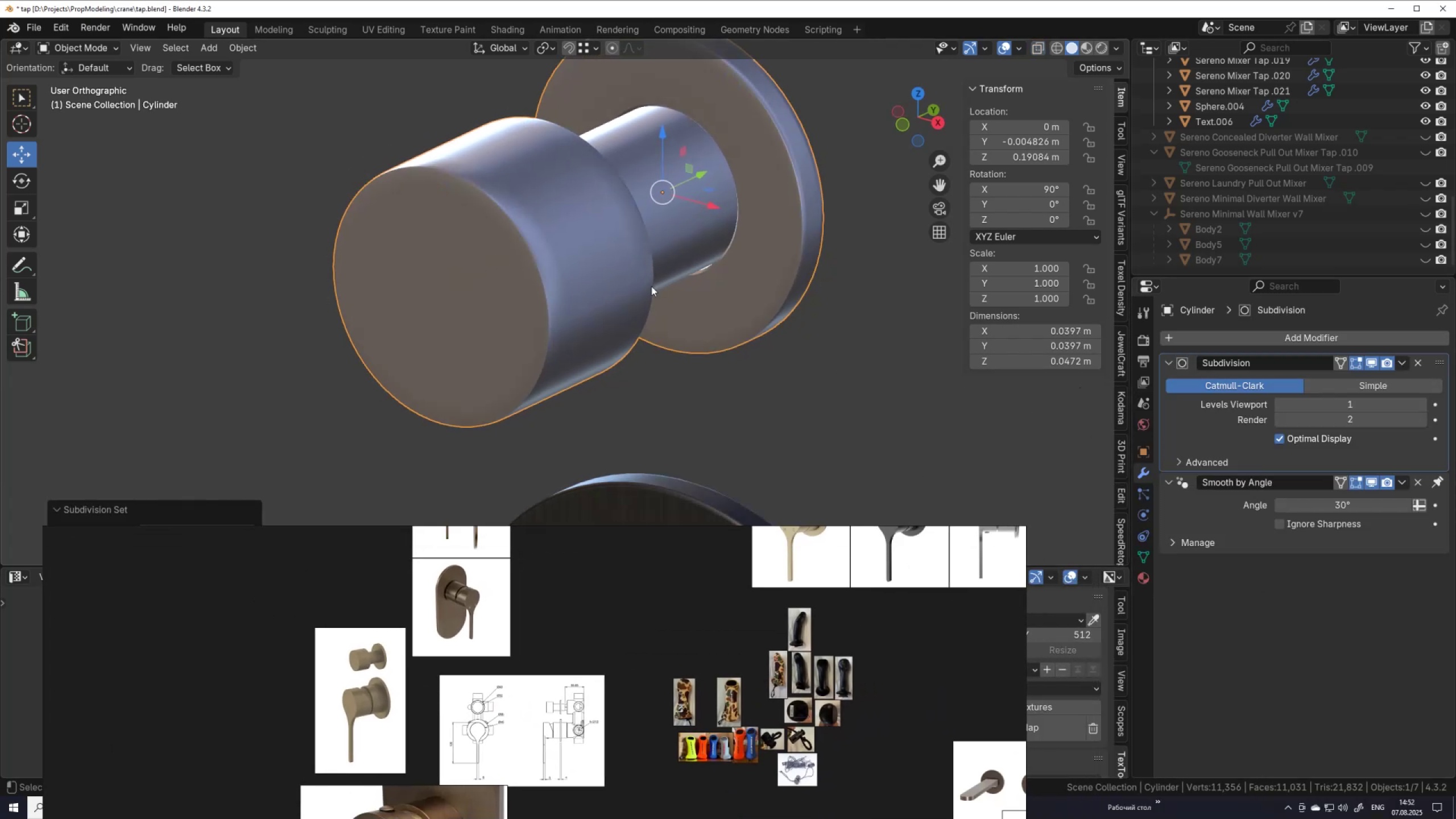 
scroll: coordinate [580, 287], scroll_direction: up, amount: 2.0
 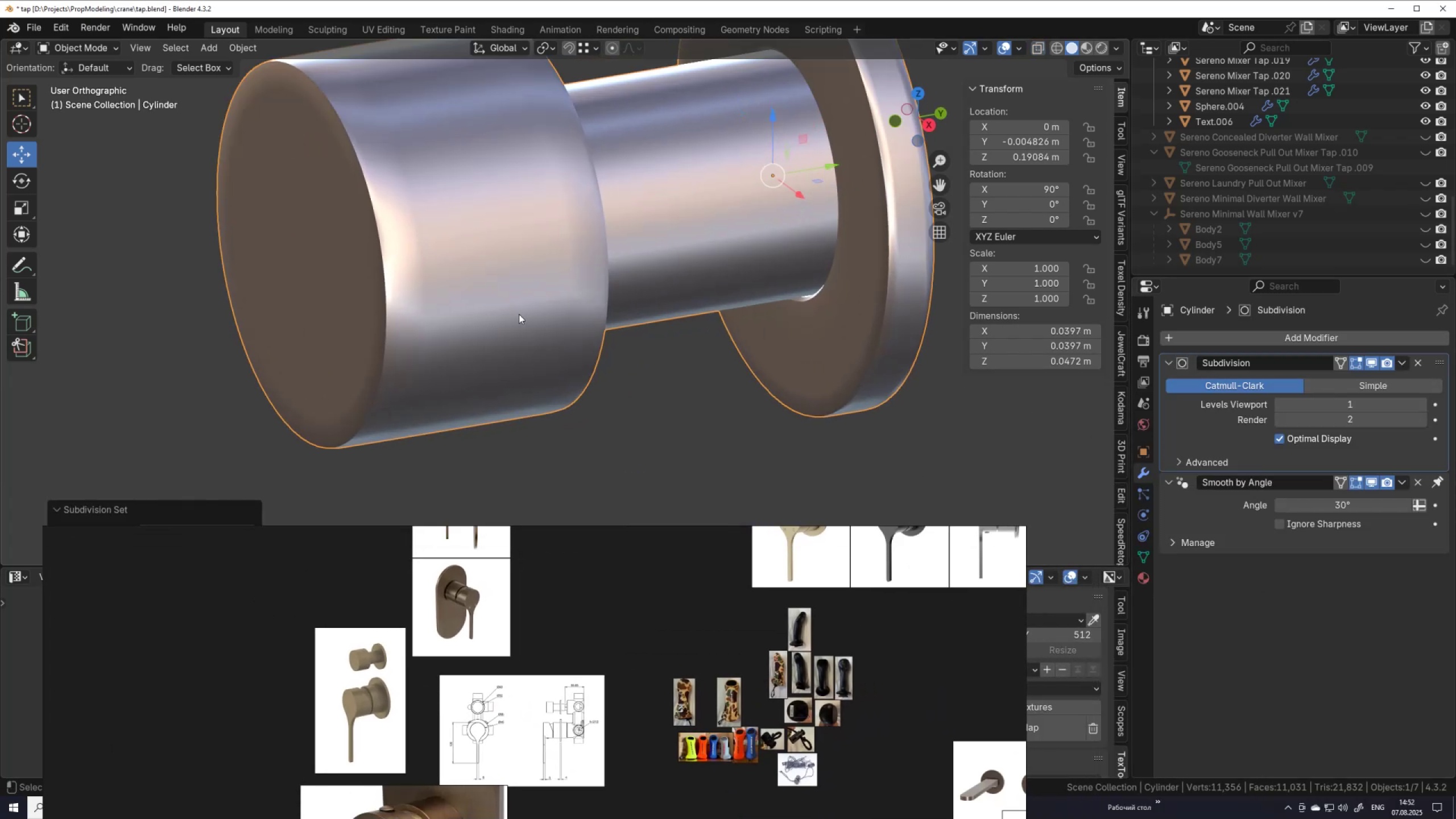 
key(Tab)
 